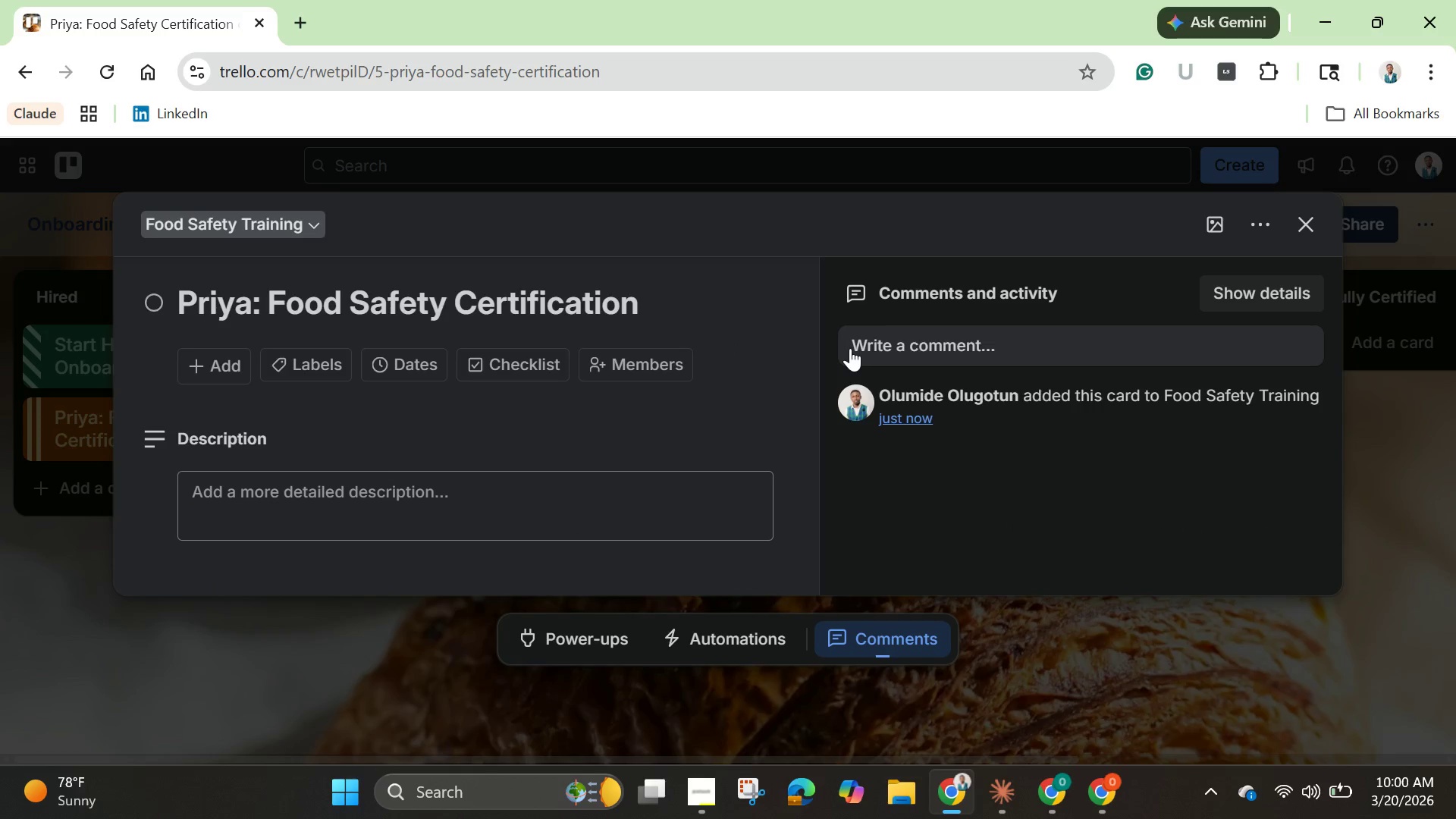 
left_click([1293, 214])
 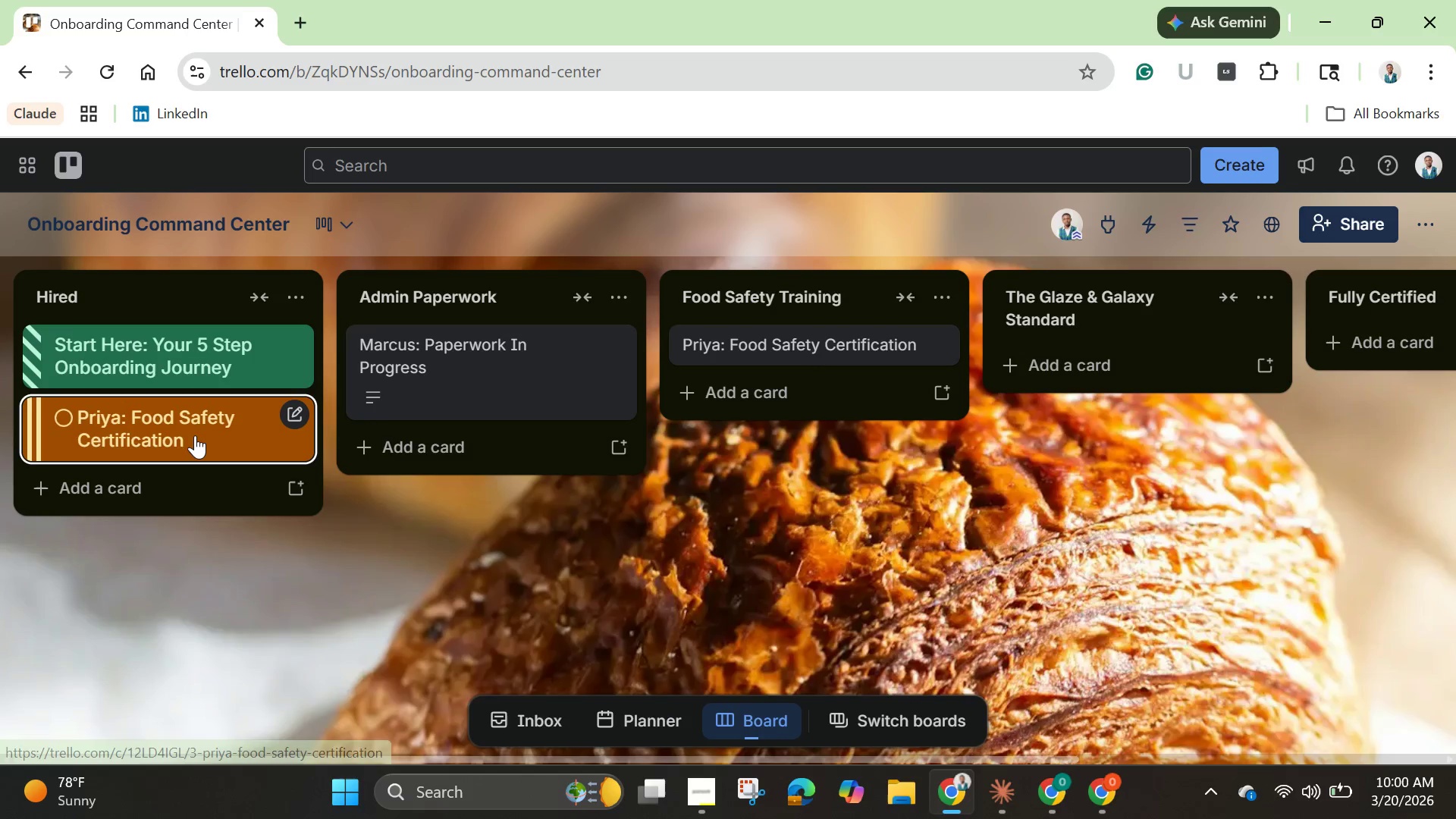 
left_click([195, 435])
 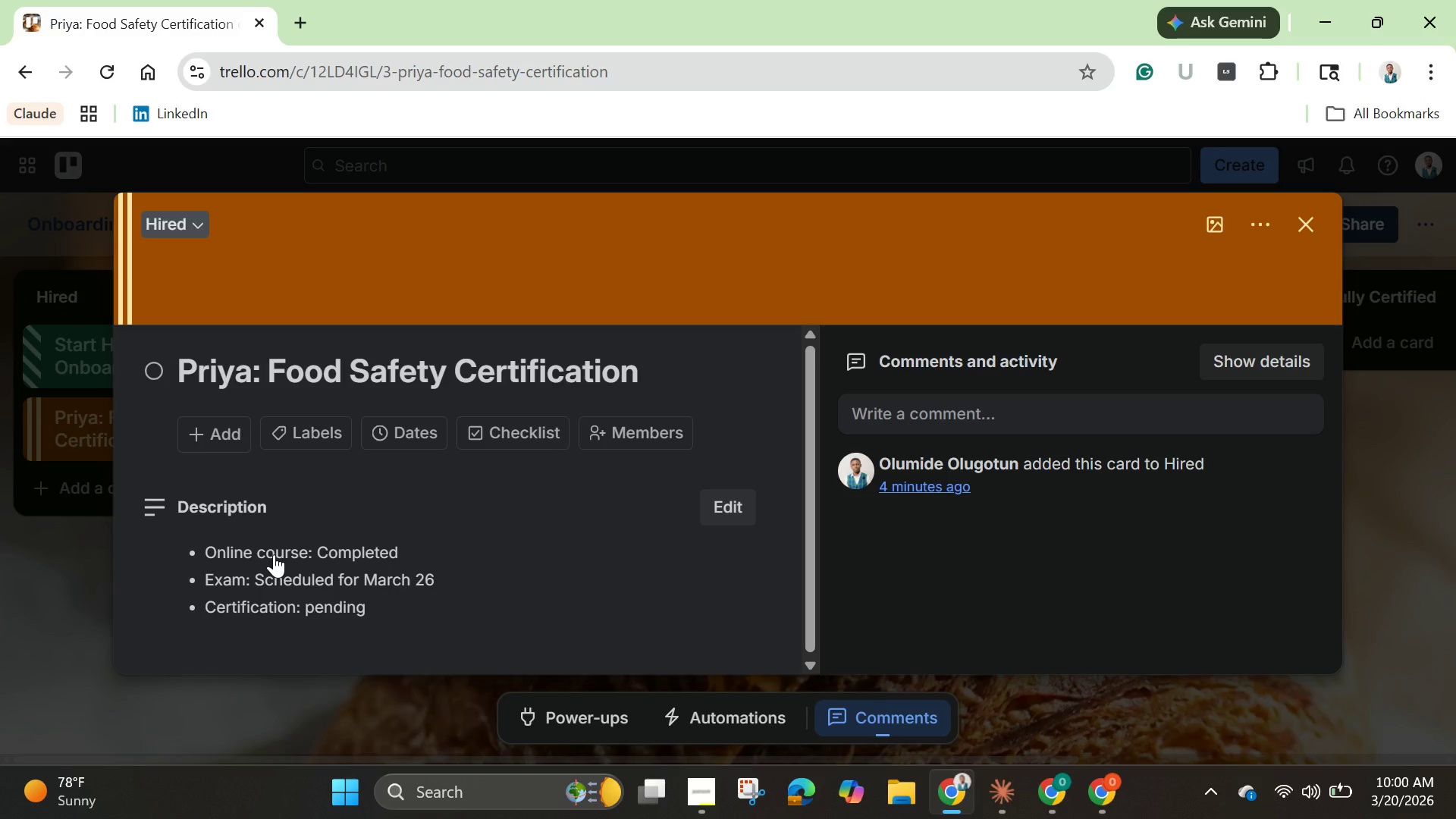 
left_click([274, 554])
 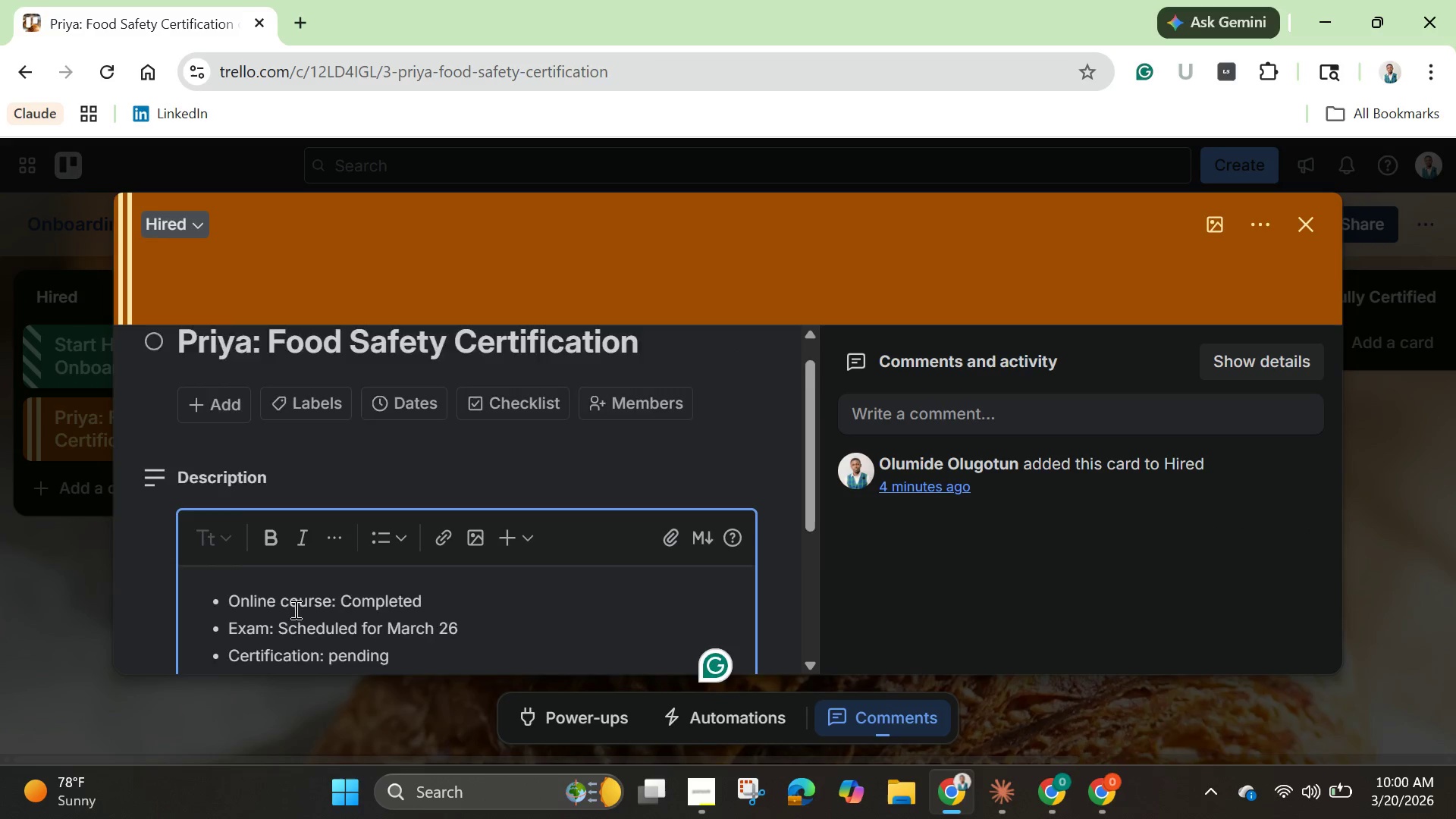 
scroll: coordinate [294, 609], scroll_direction: down, amount: 1.0
 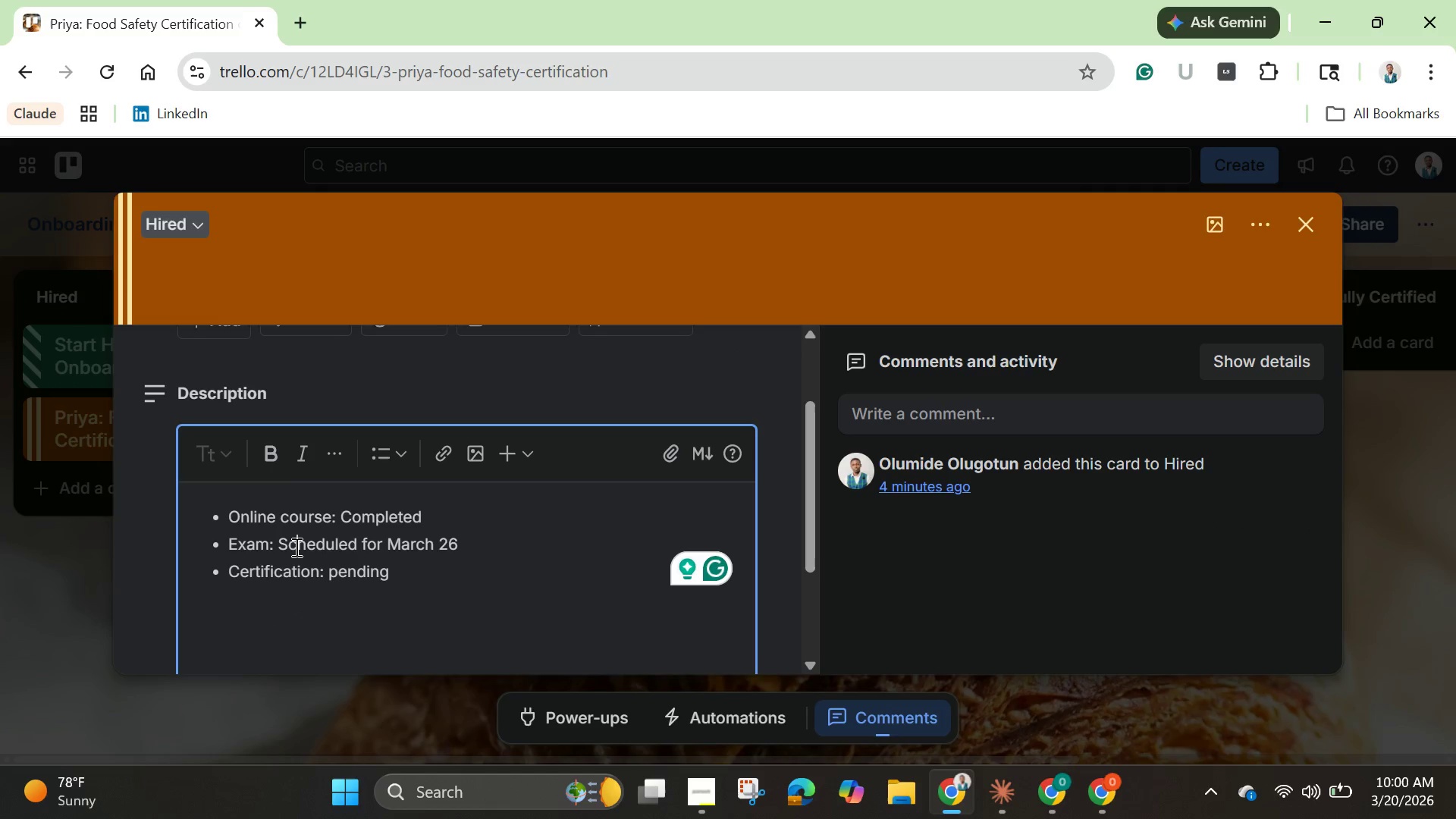 
left_click([295, 547])
 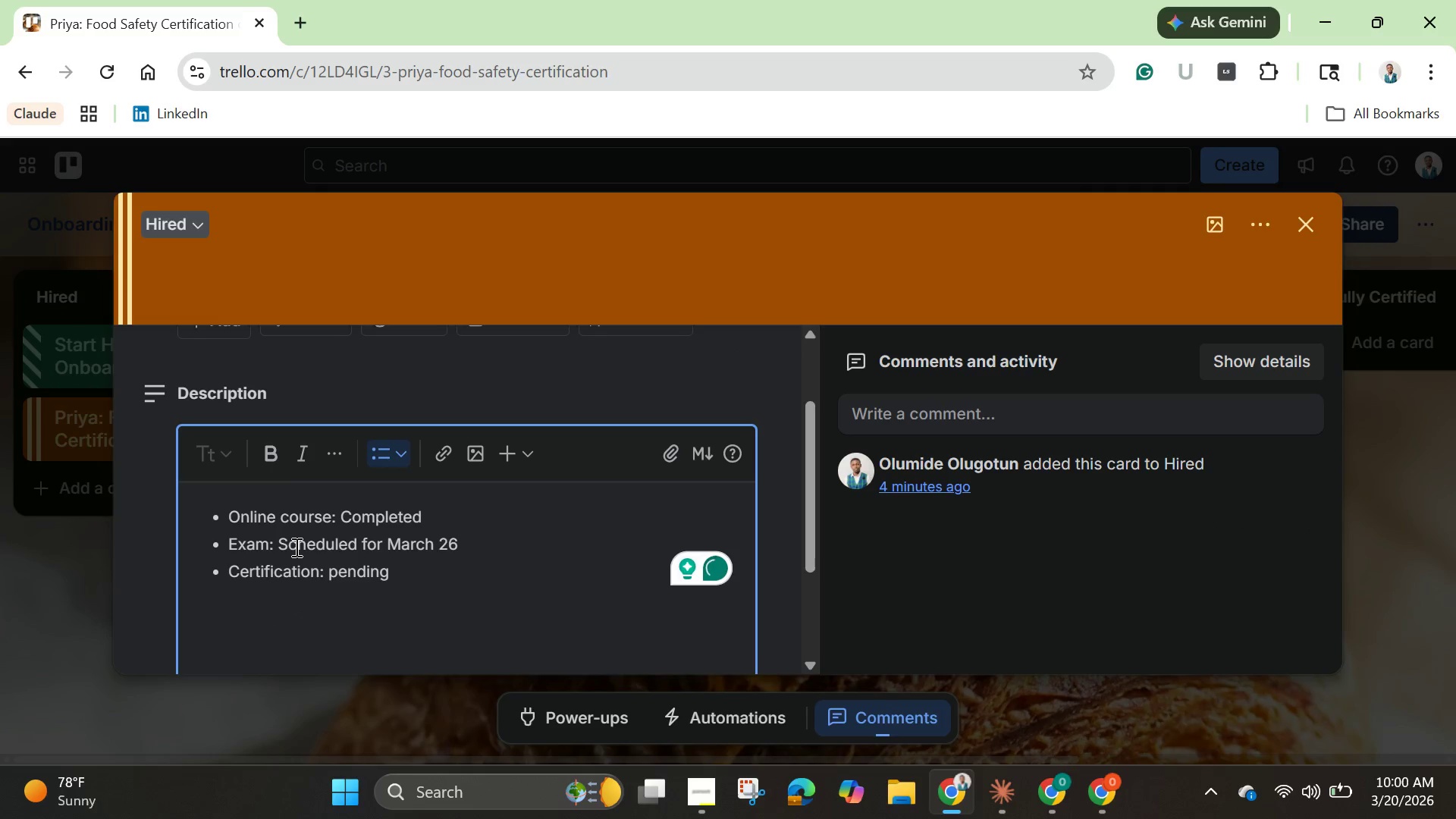 
key(Control+A)
 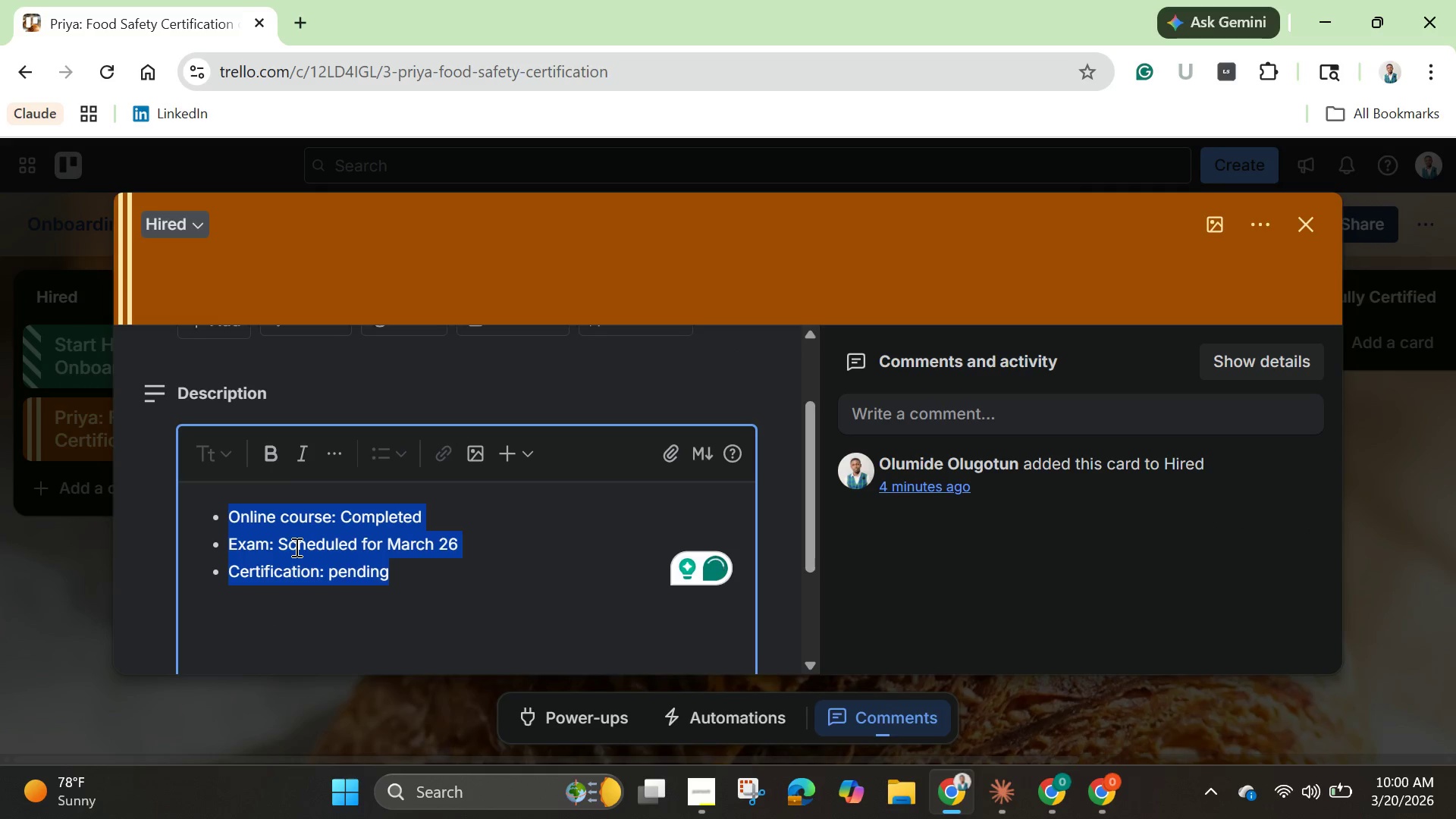 
key(Control+C)
 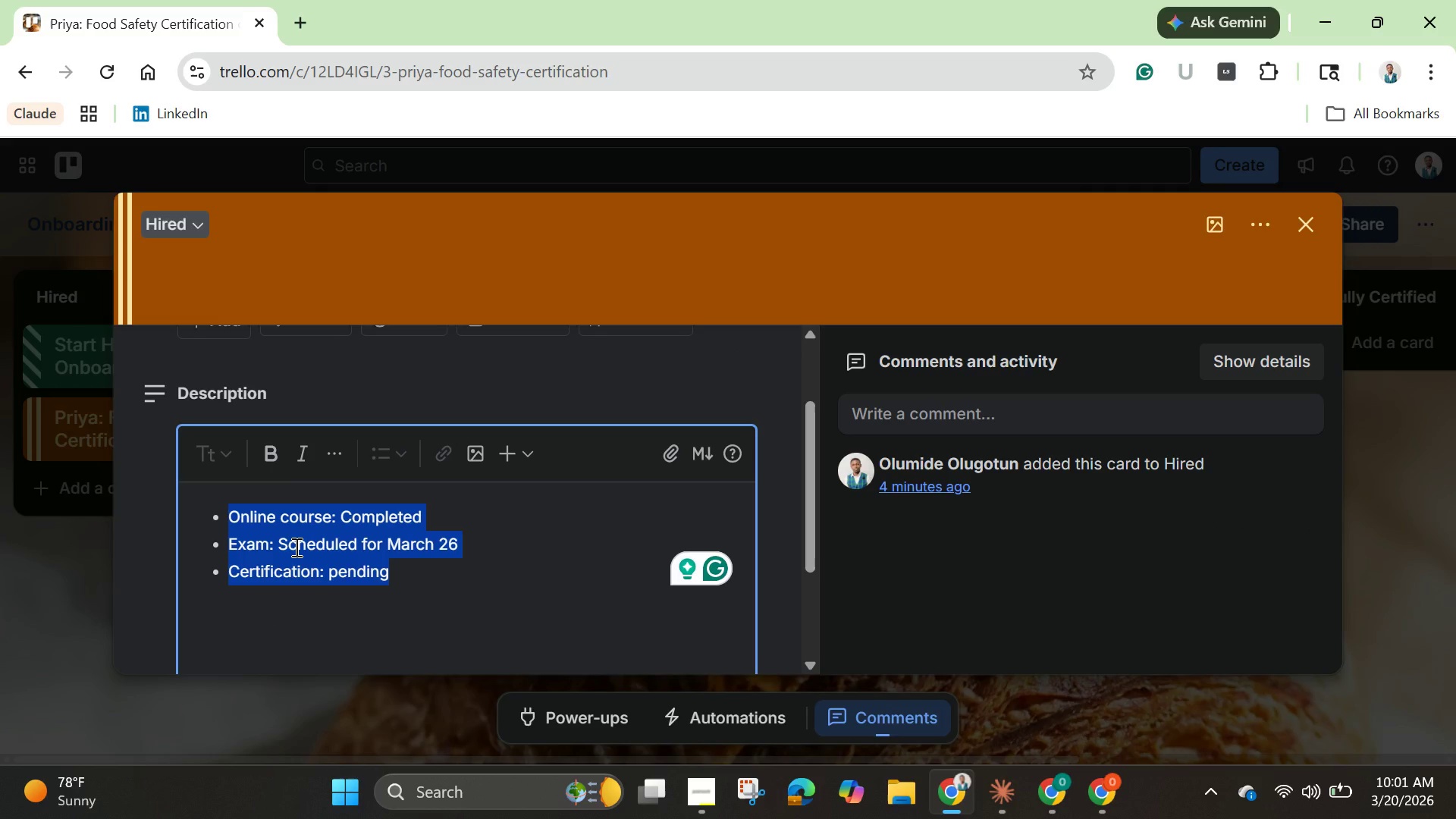 
wait(13.14)
 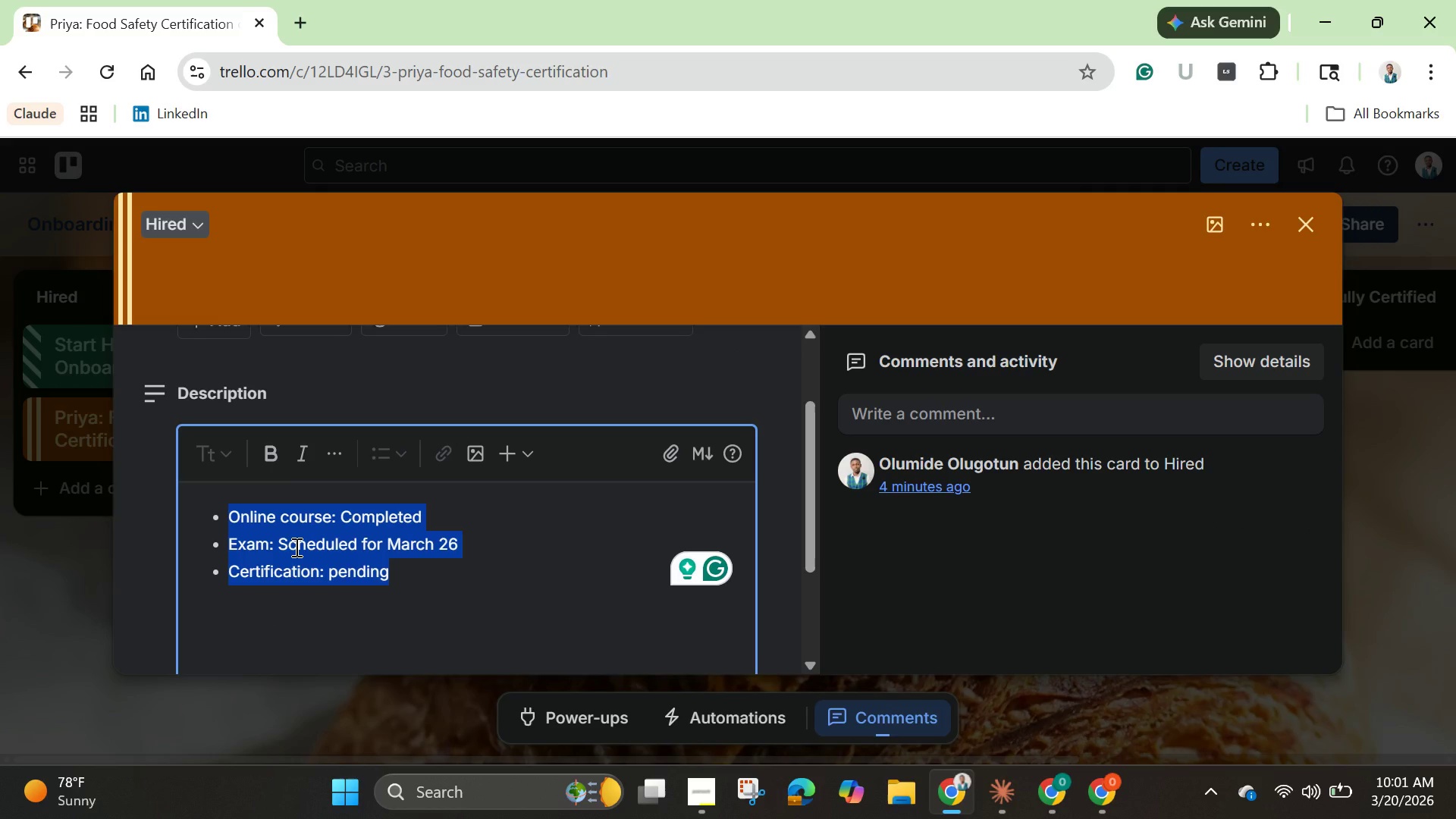 
left_click([1312, 228])
 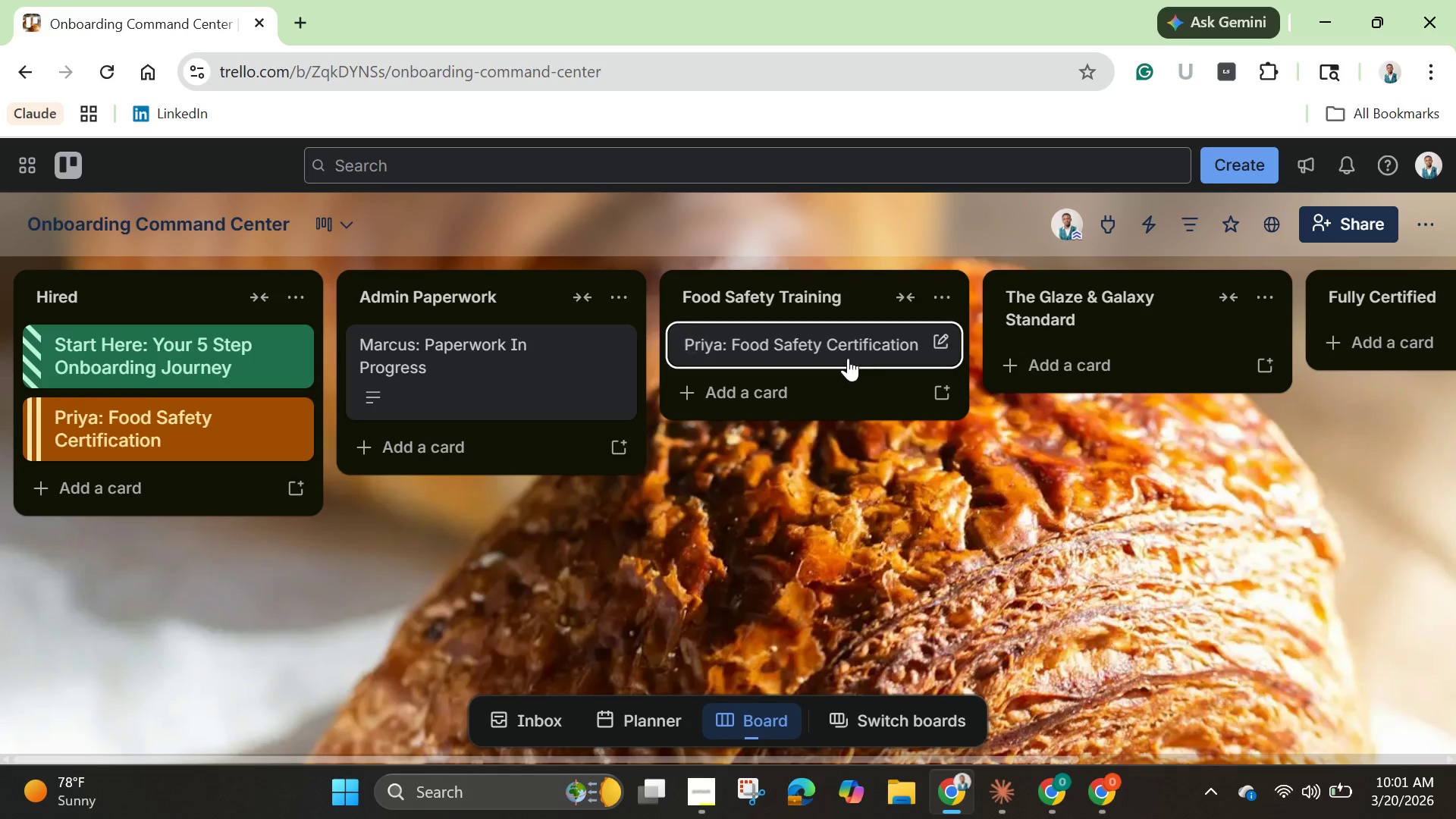 
left_click([840, 348])
 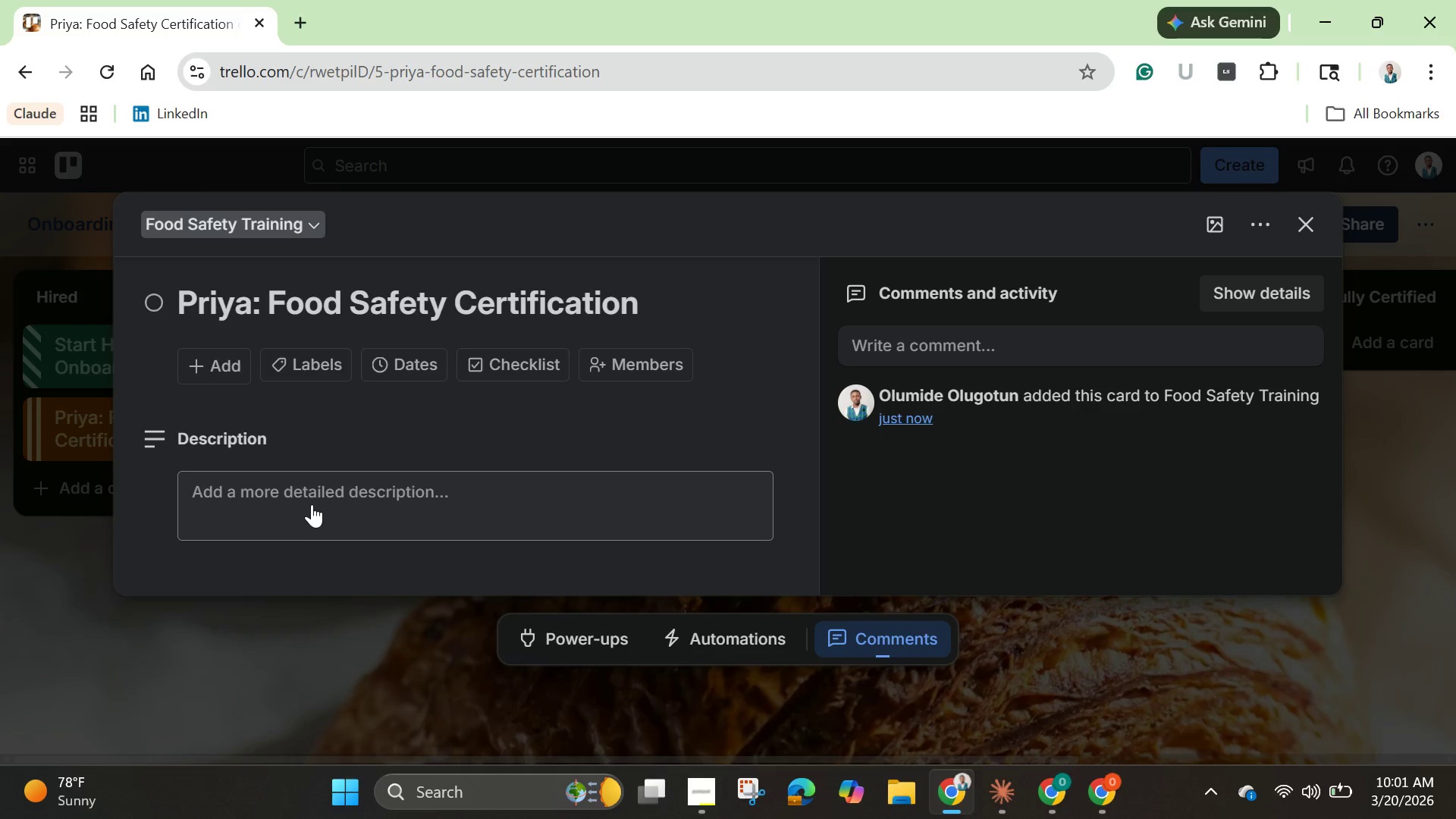 
left_click([312, 504])
 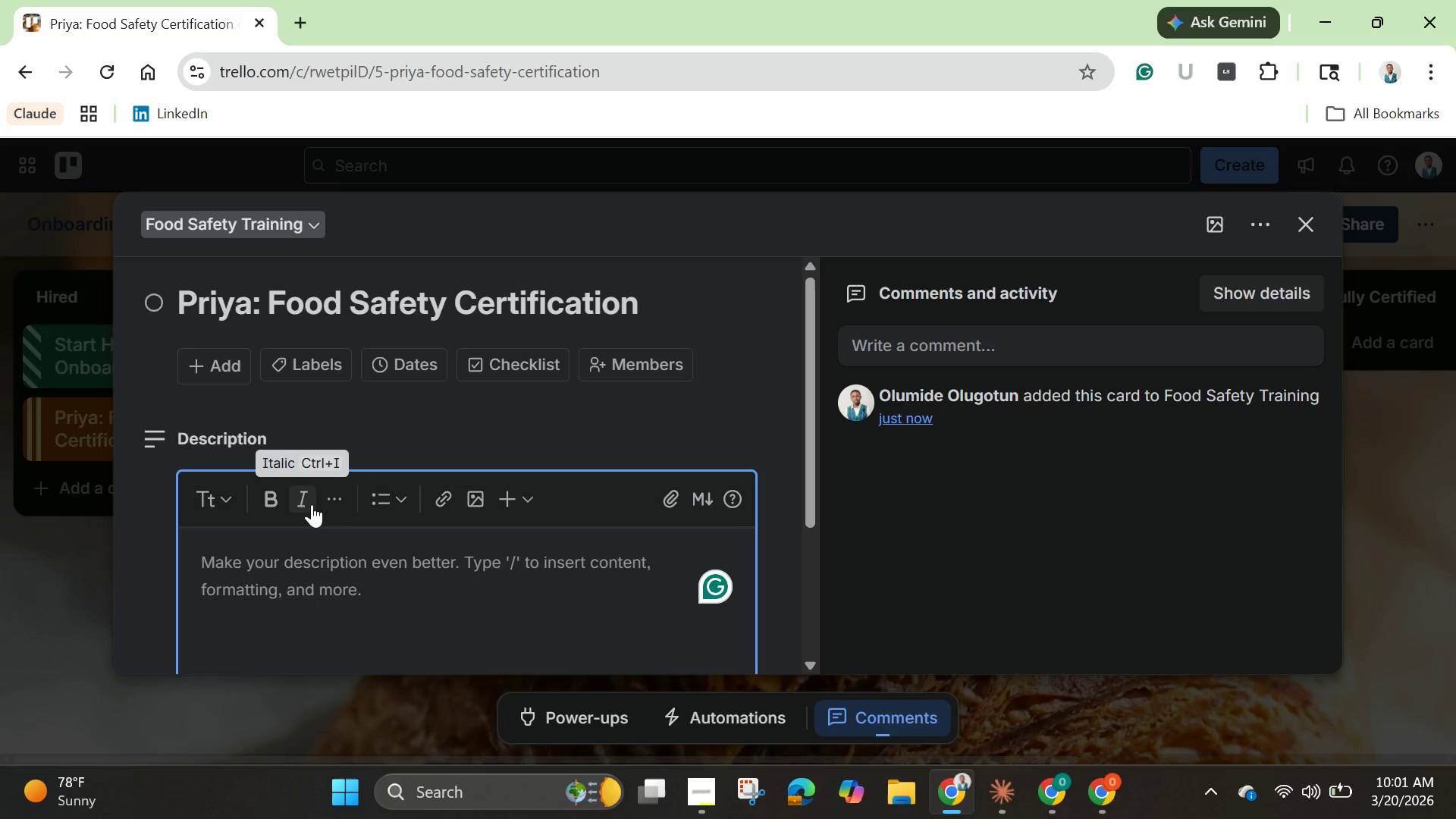 
key(Control+V)
 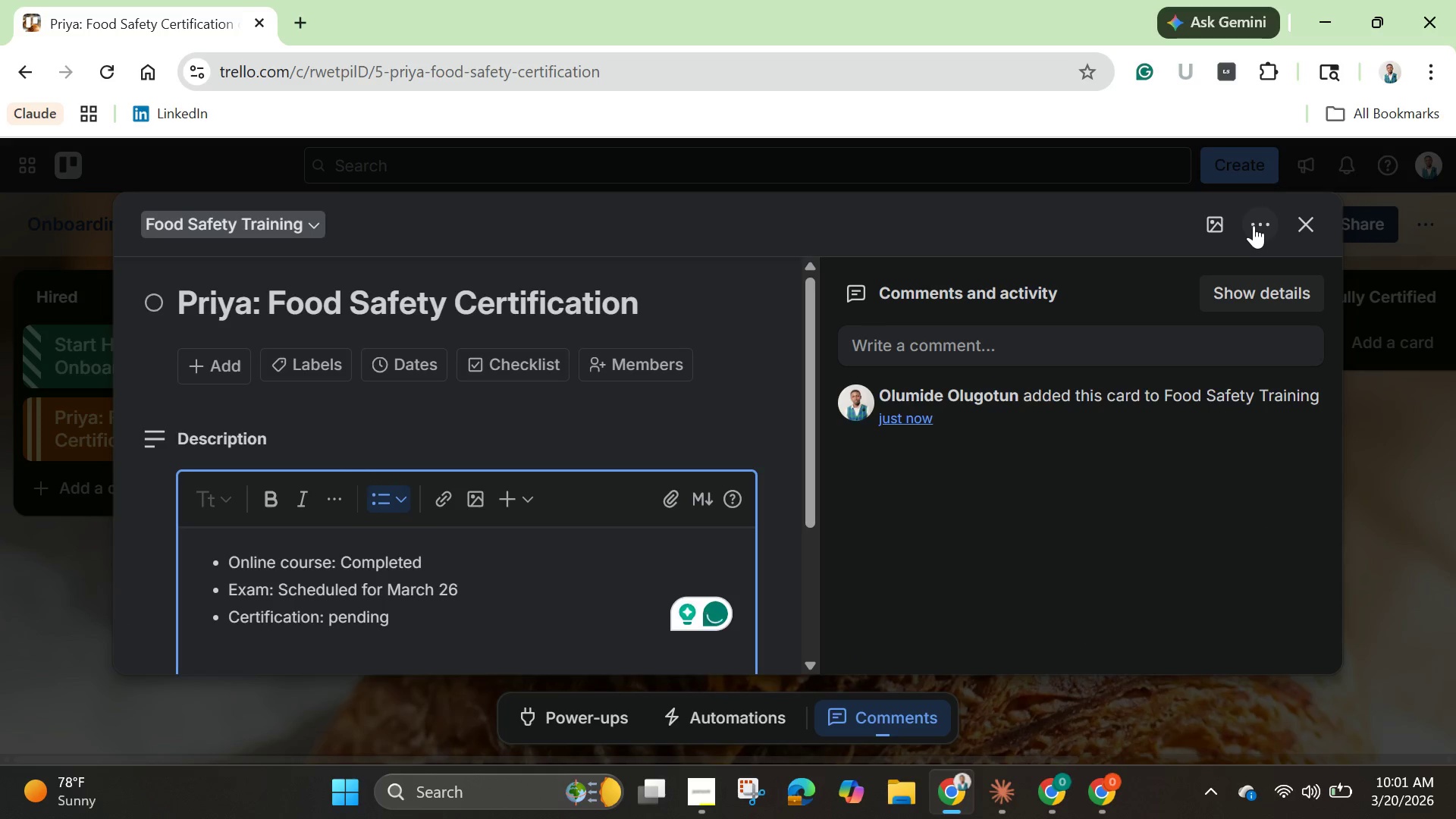 
left_click([1219, 218])
 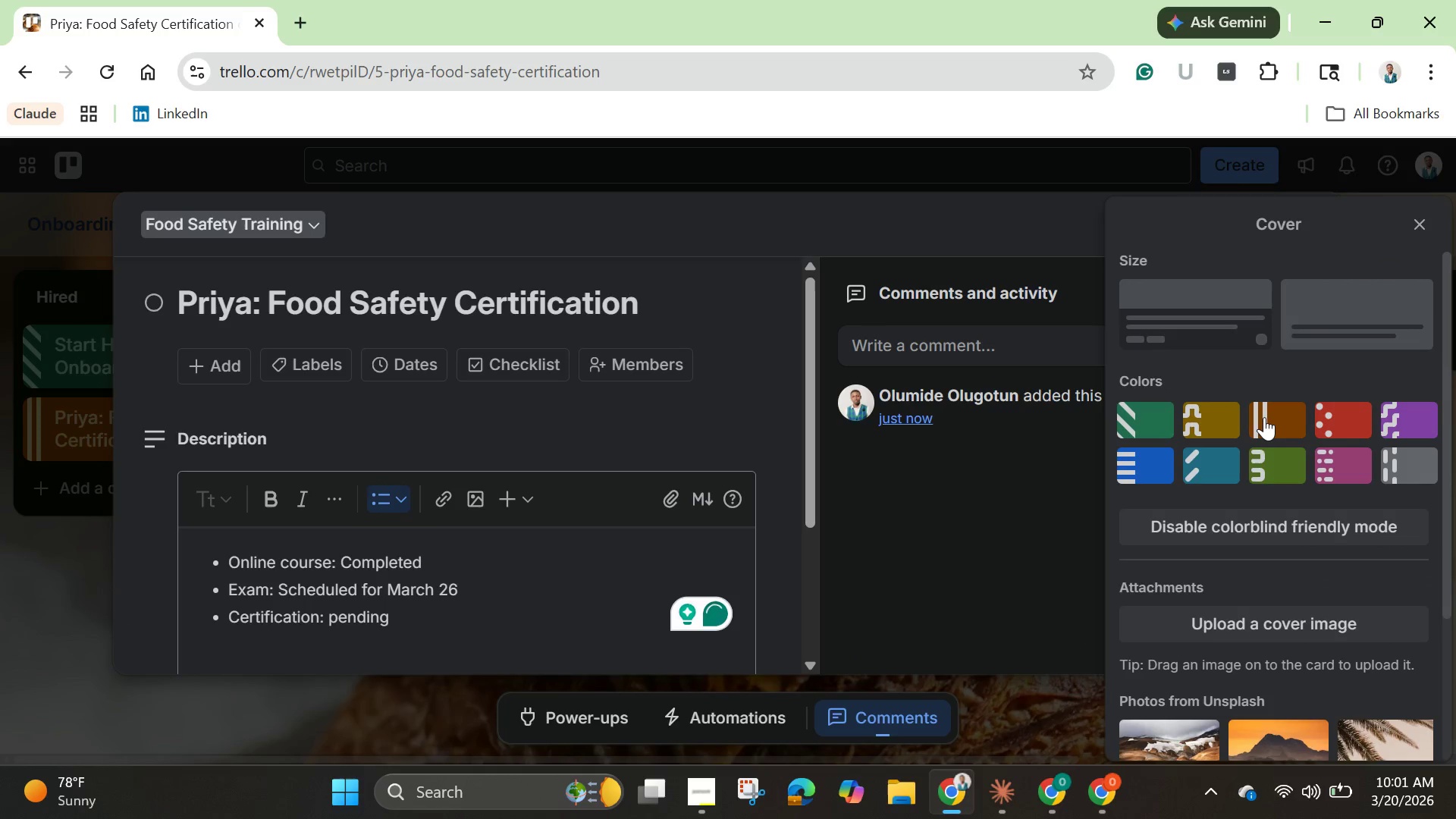 
left_click([1264, 417])
 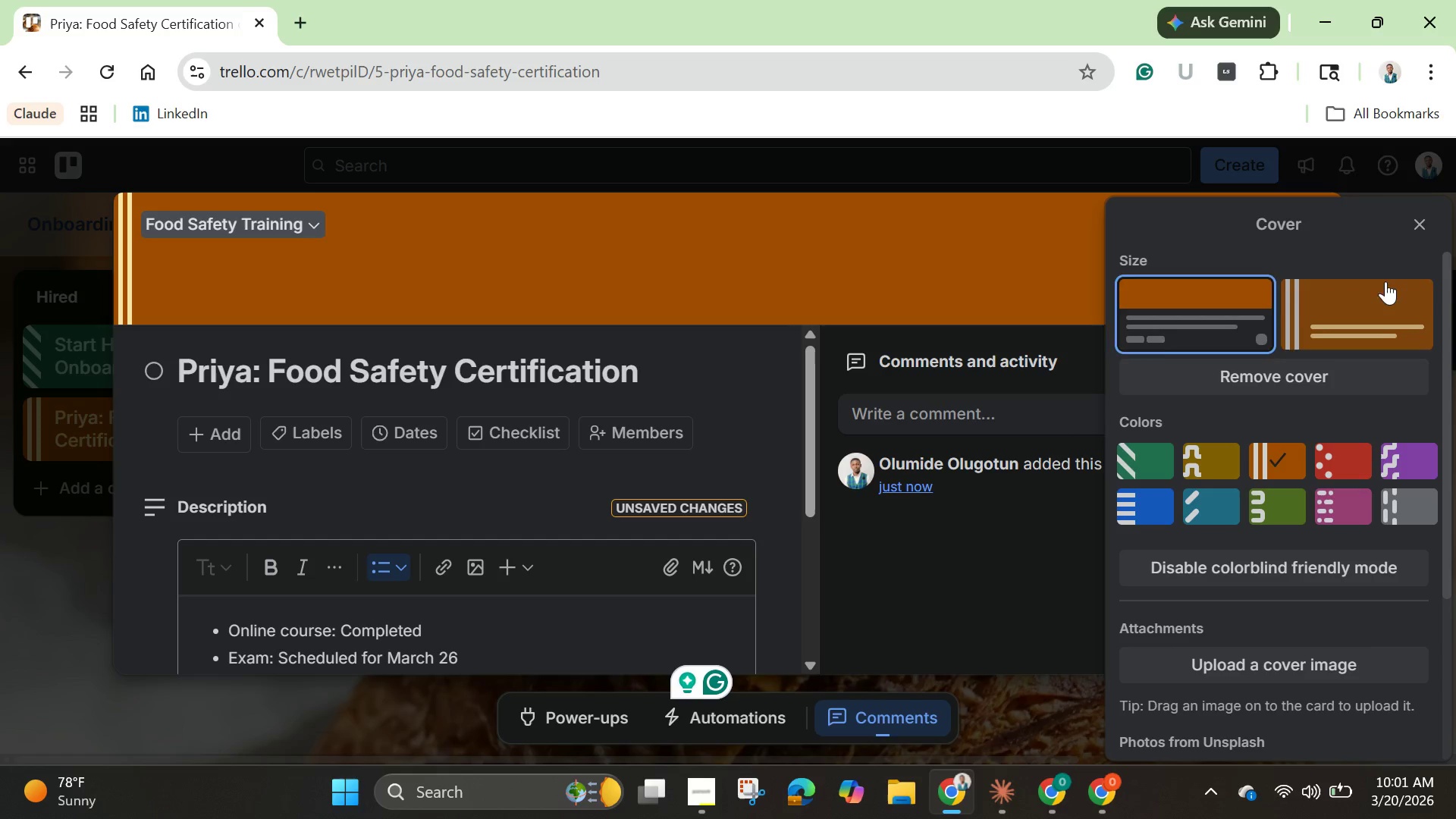 
double_click([1413, 220])
 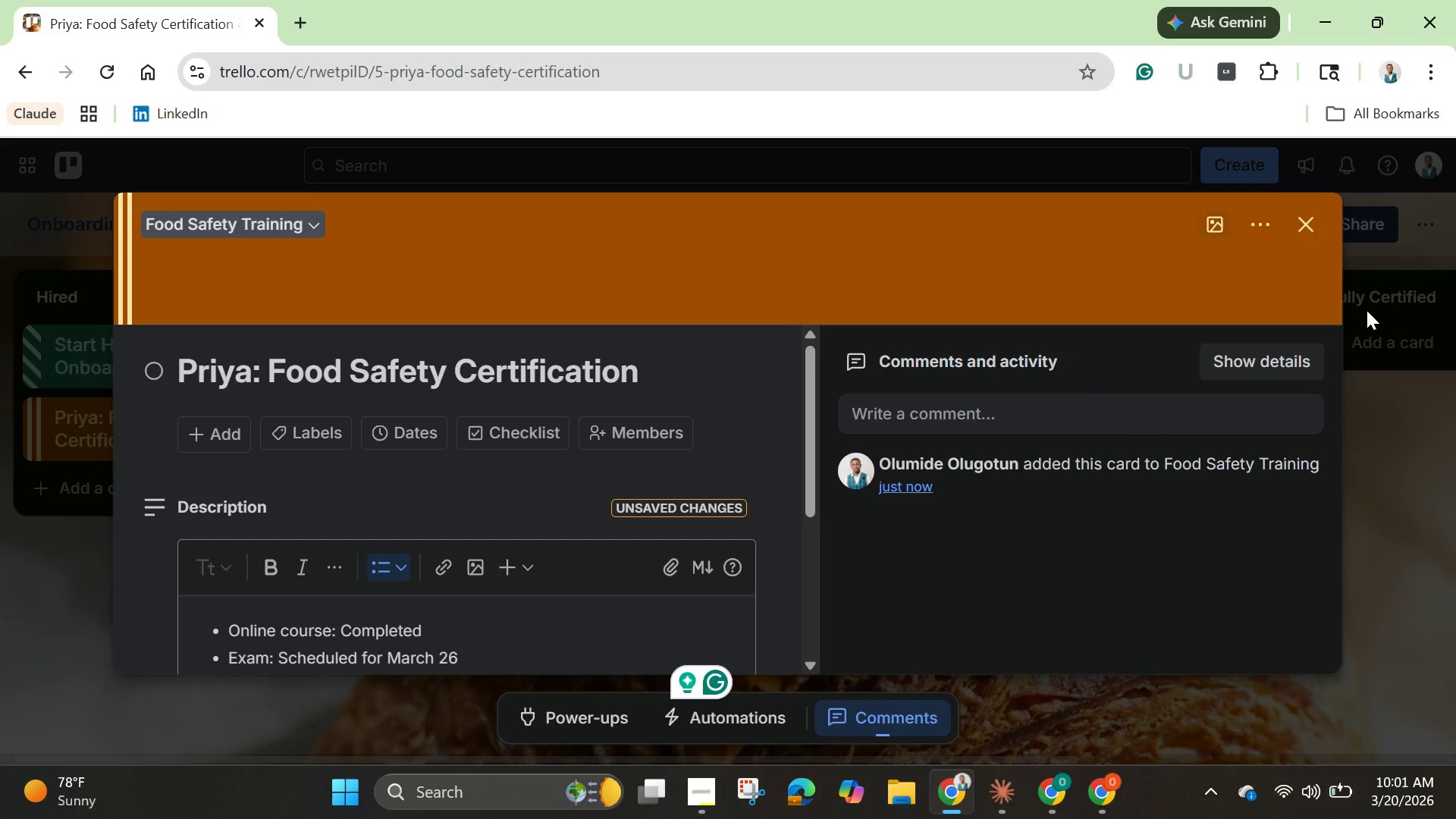 
left_click([1367, 310])
 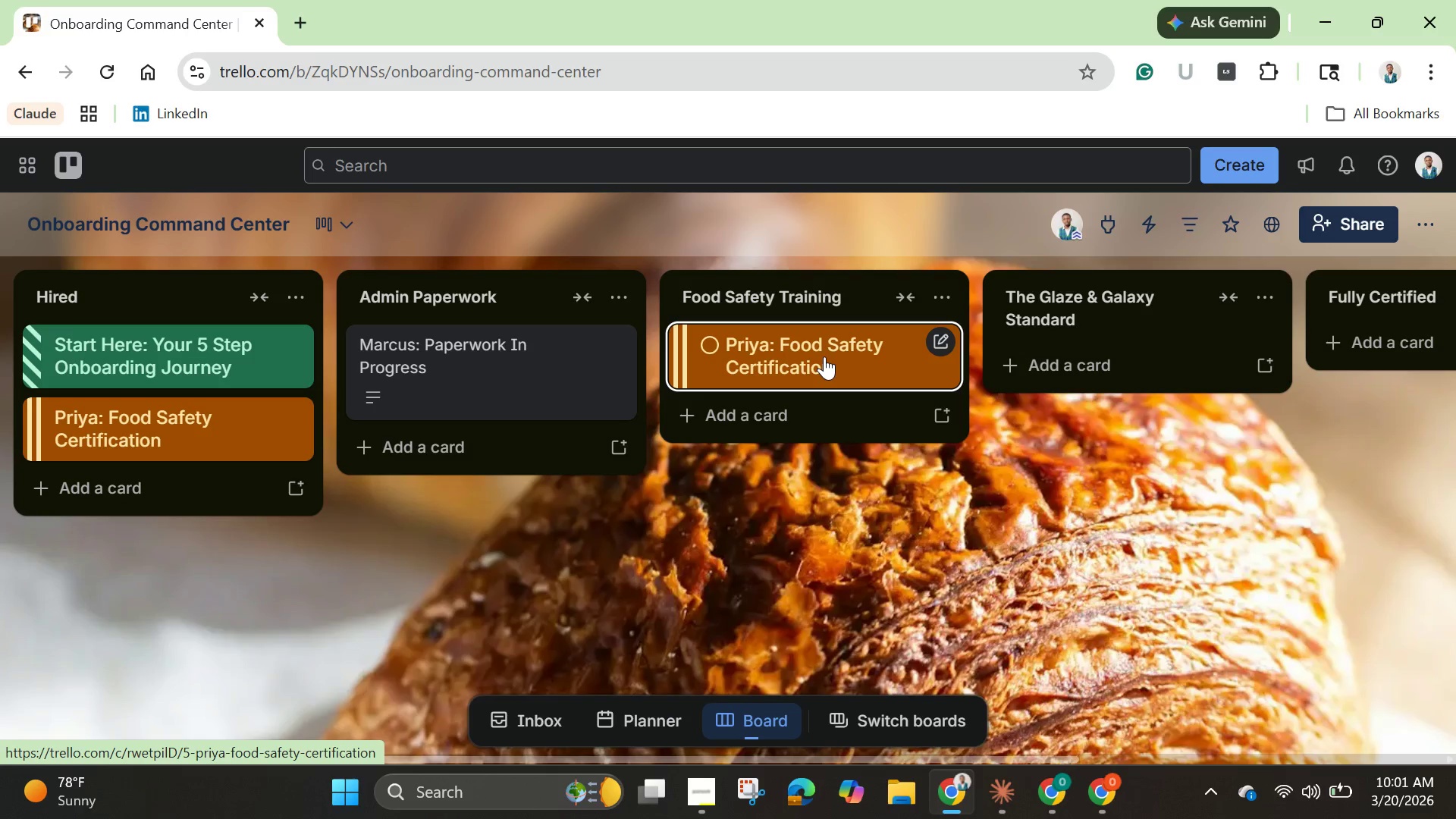 
left_click([824, 356])
 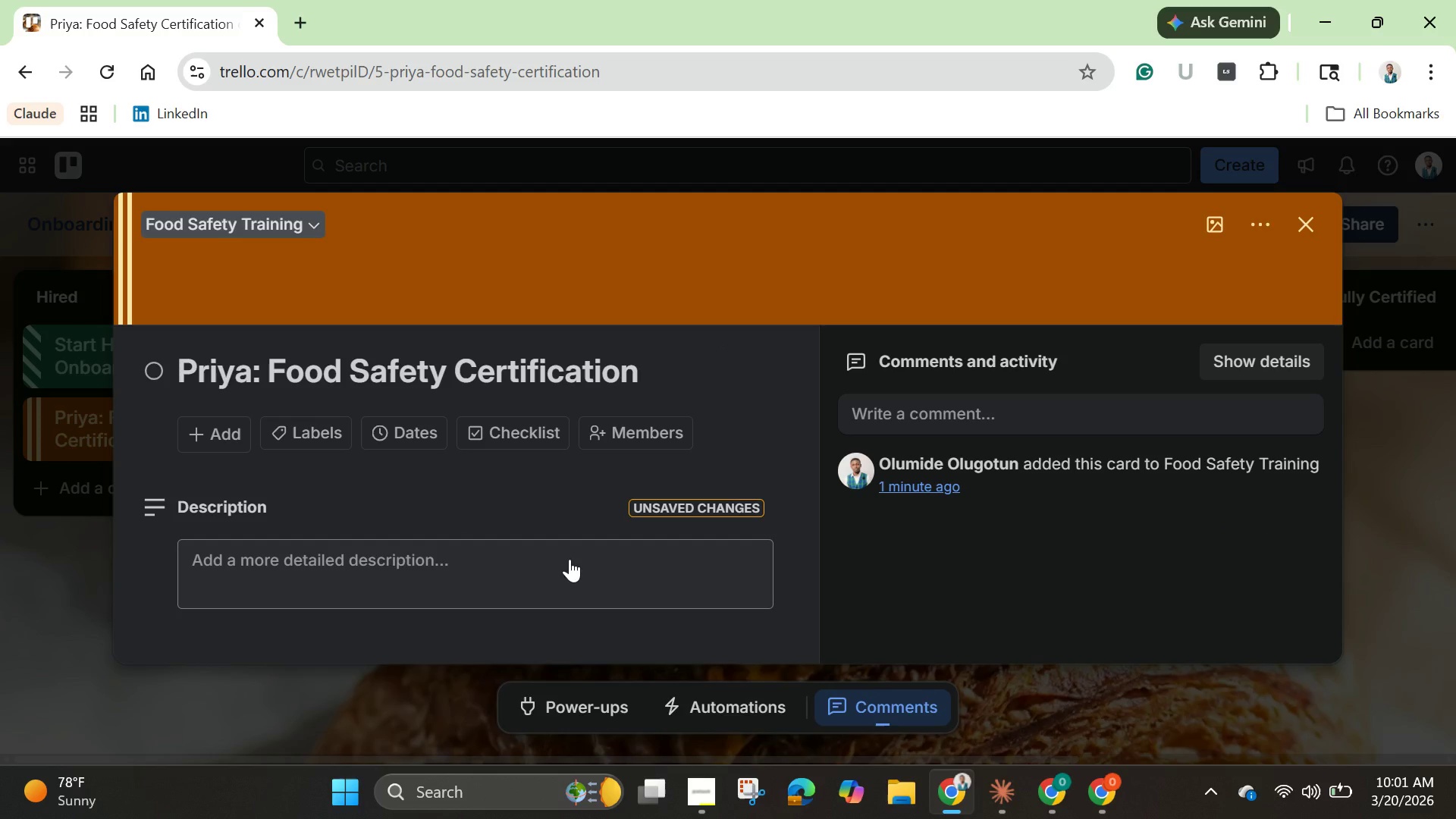 
scroll: coordinate [570, 559], scroll_direction: down, amount: 2.0
 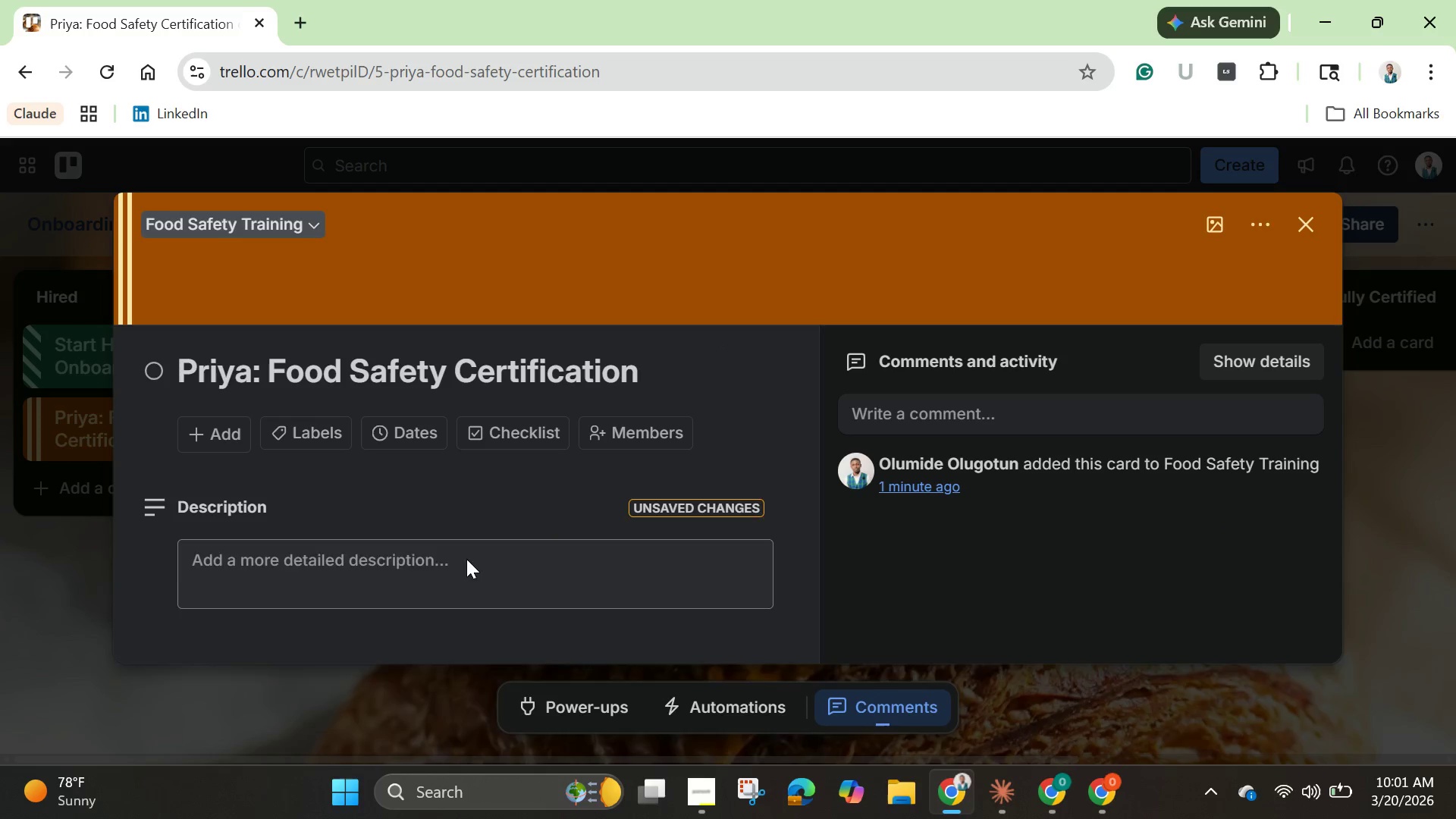 
left_click([466, 559])
 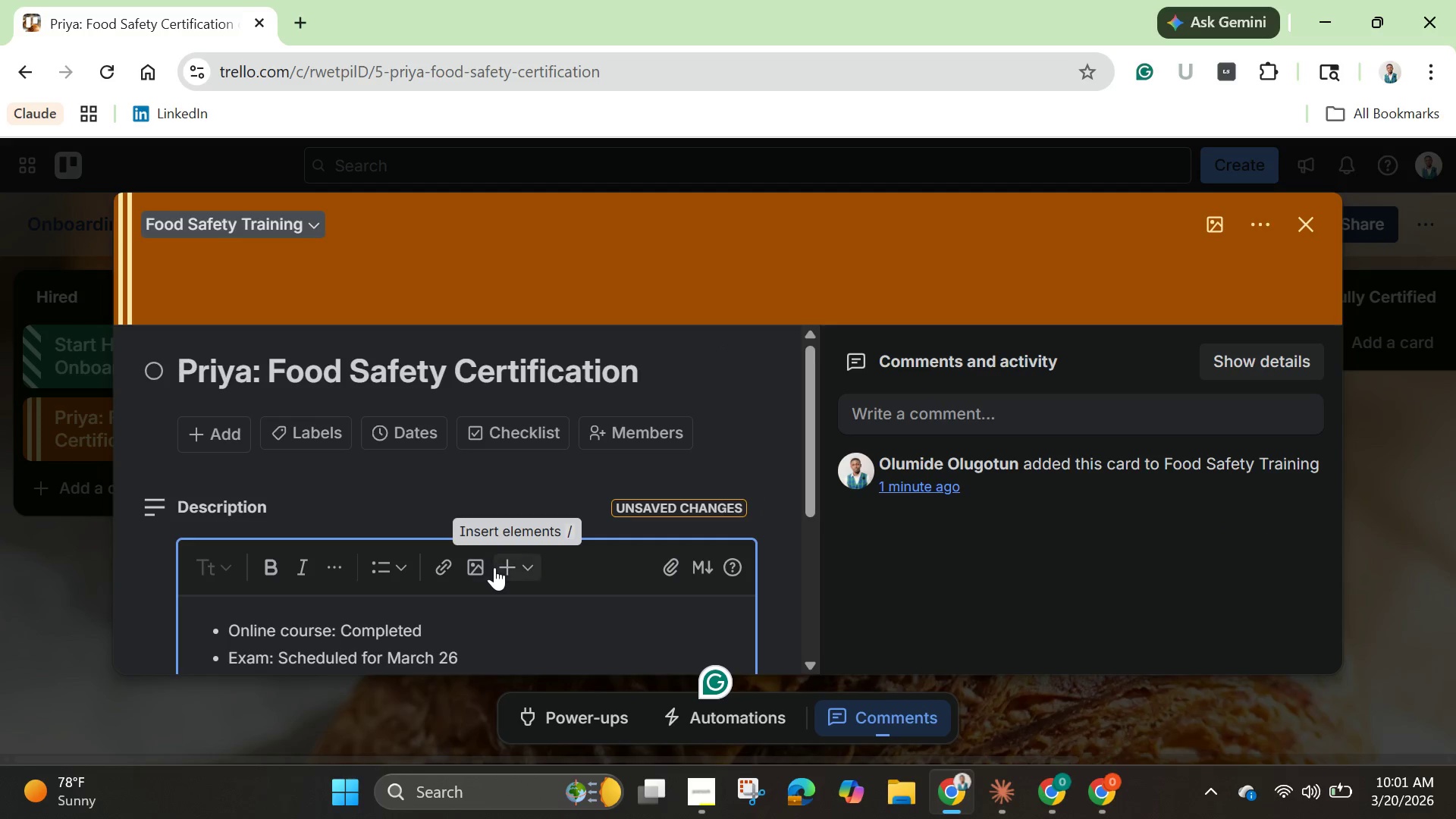 
scroll: coordinate [495, 567], scroll_direction: down, amount: 2.0
 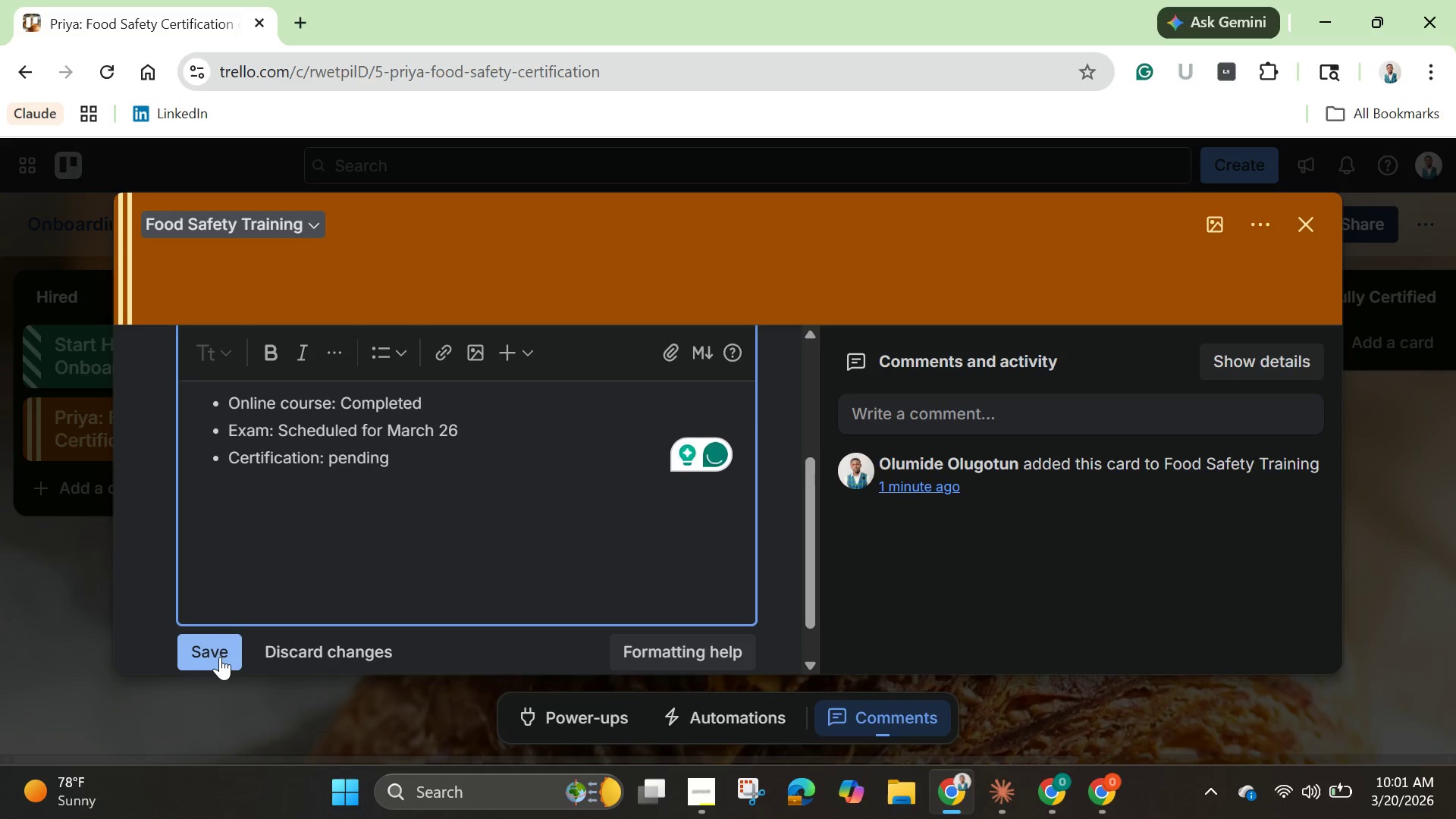 
left_click([220, 657])
 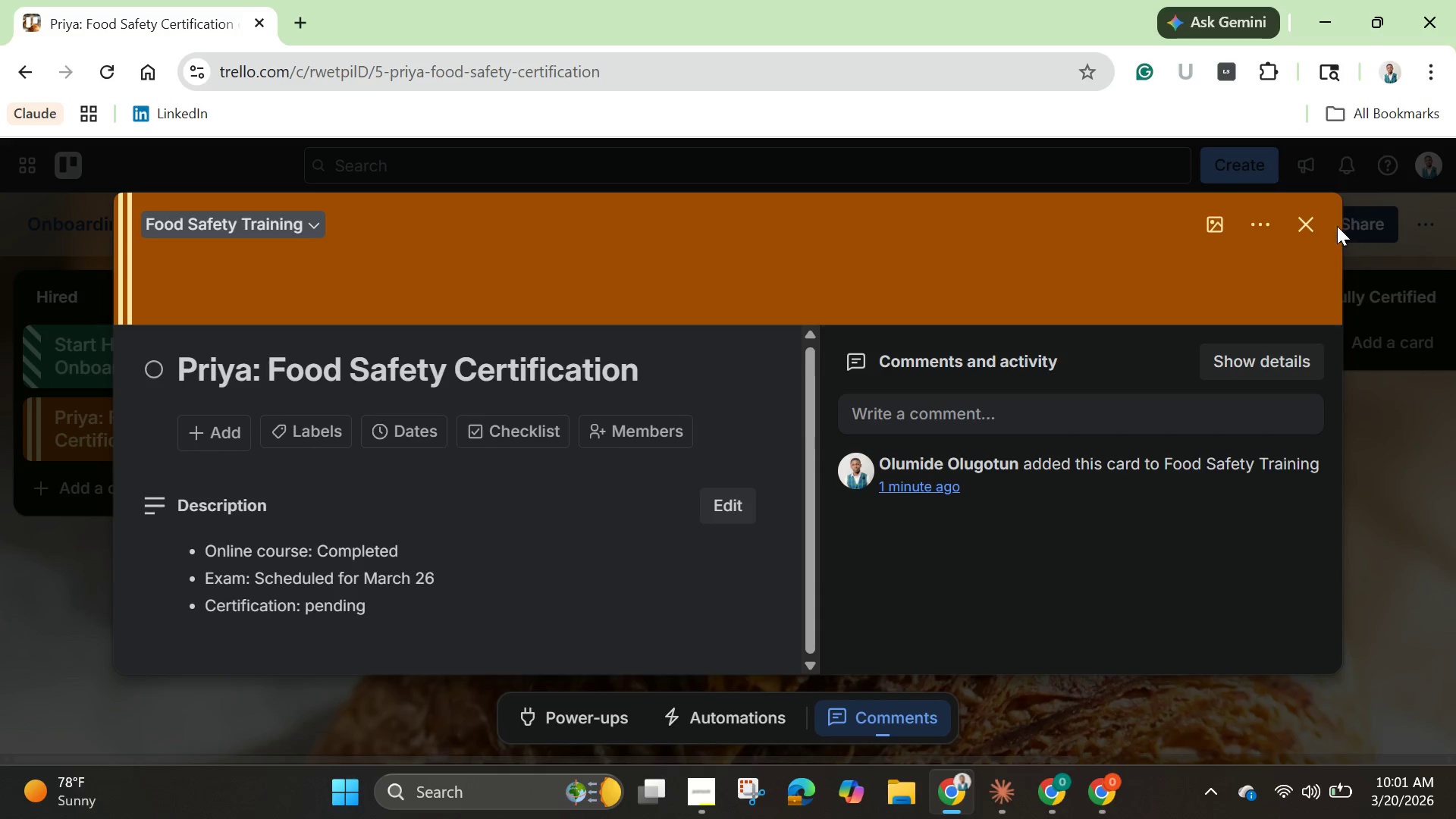 
left_click([1303, 232])
 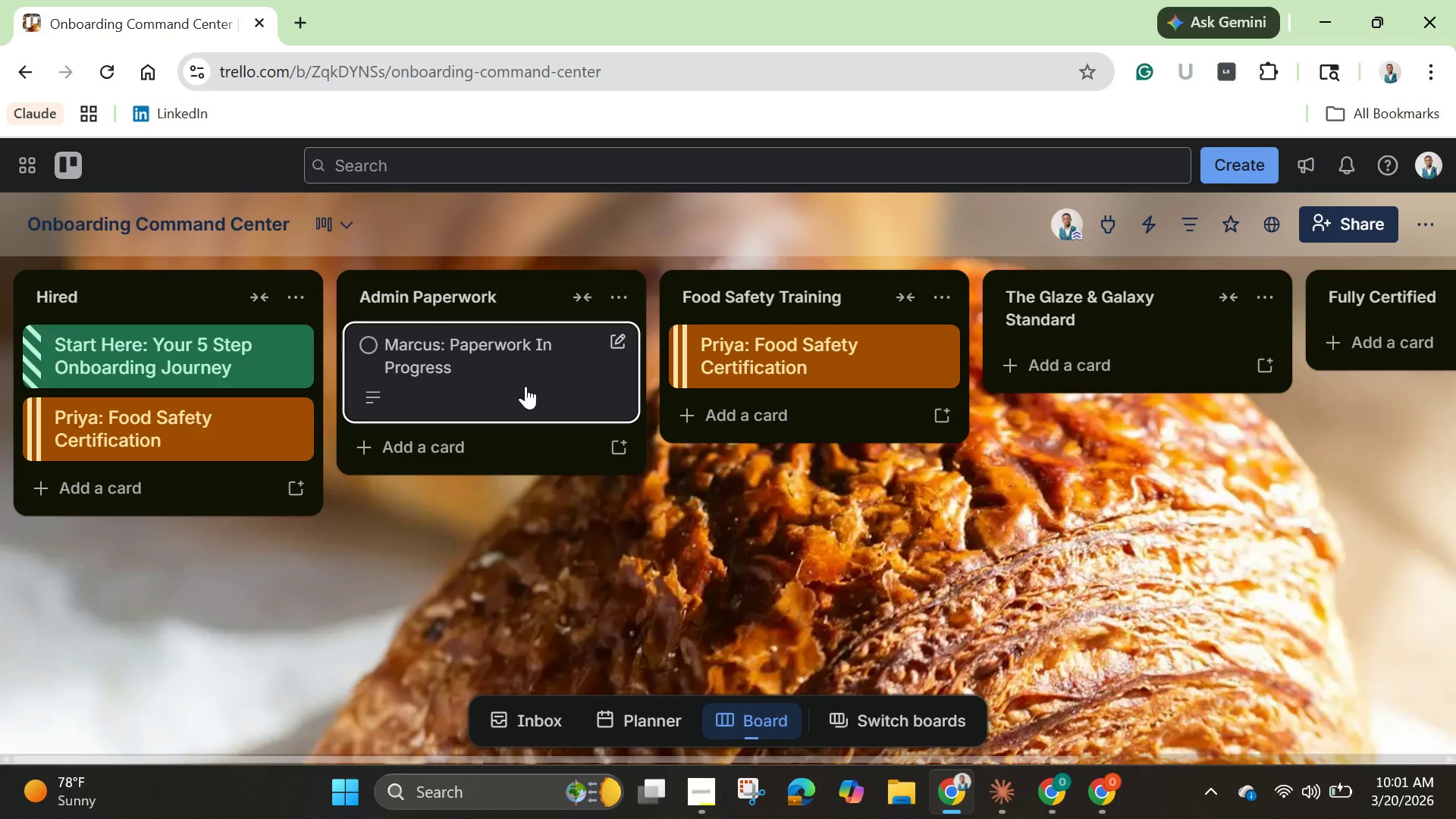 
left_click([526, 386])
 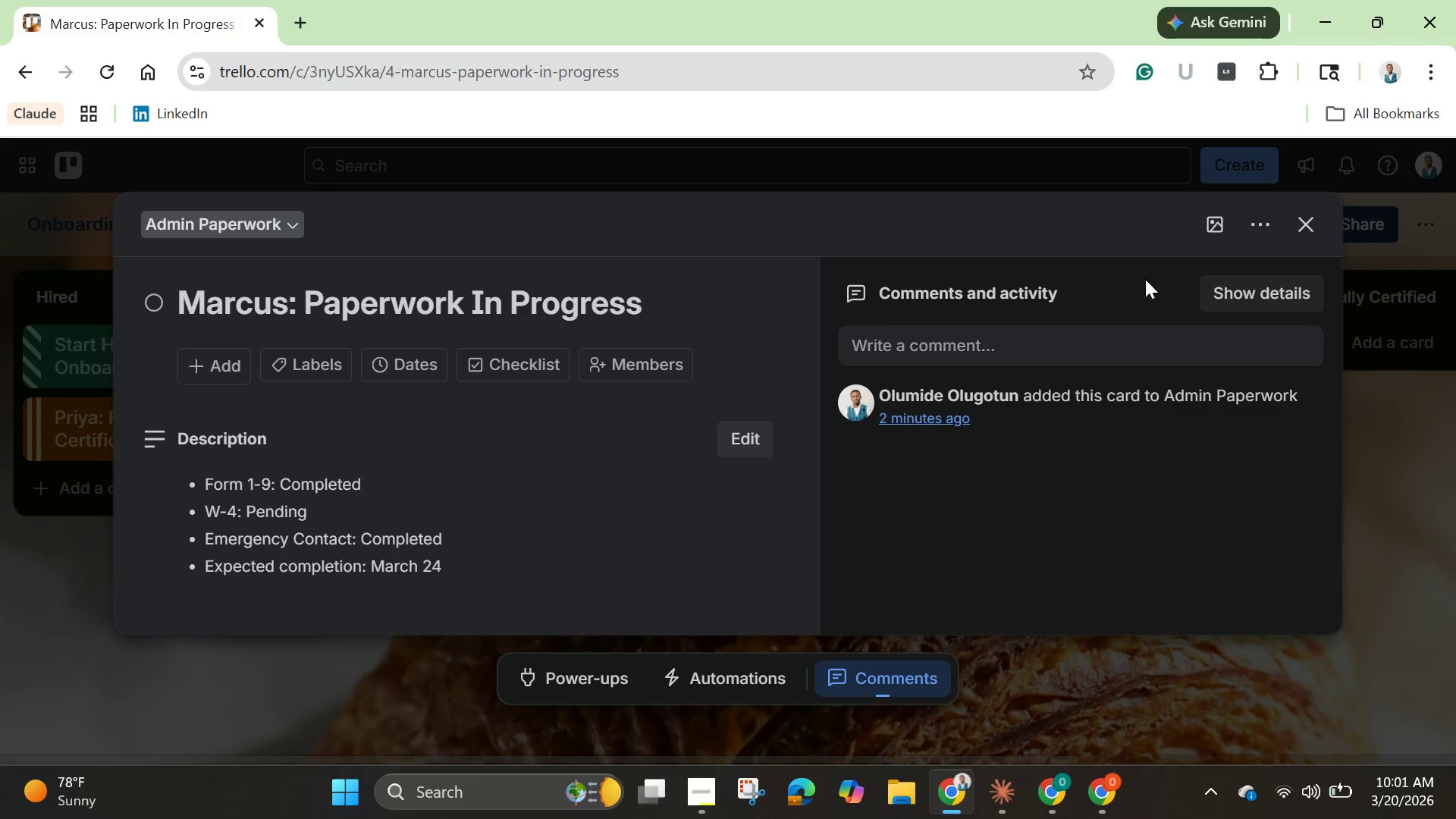 
left_click([1219, 228])
 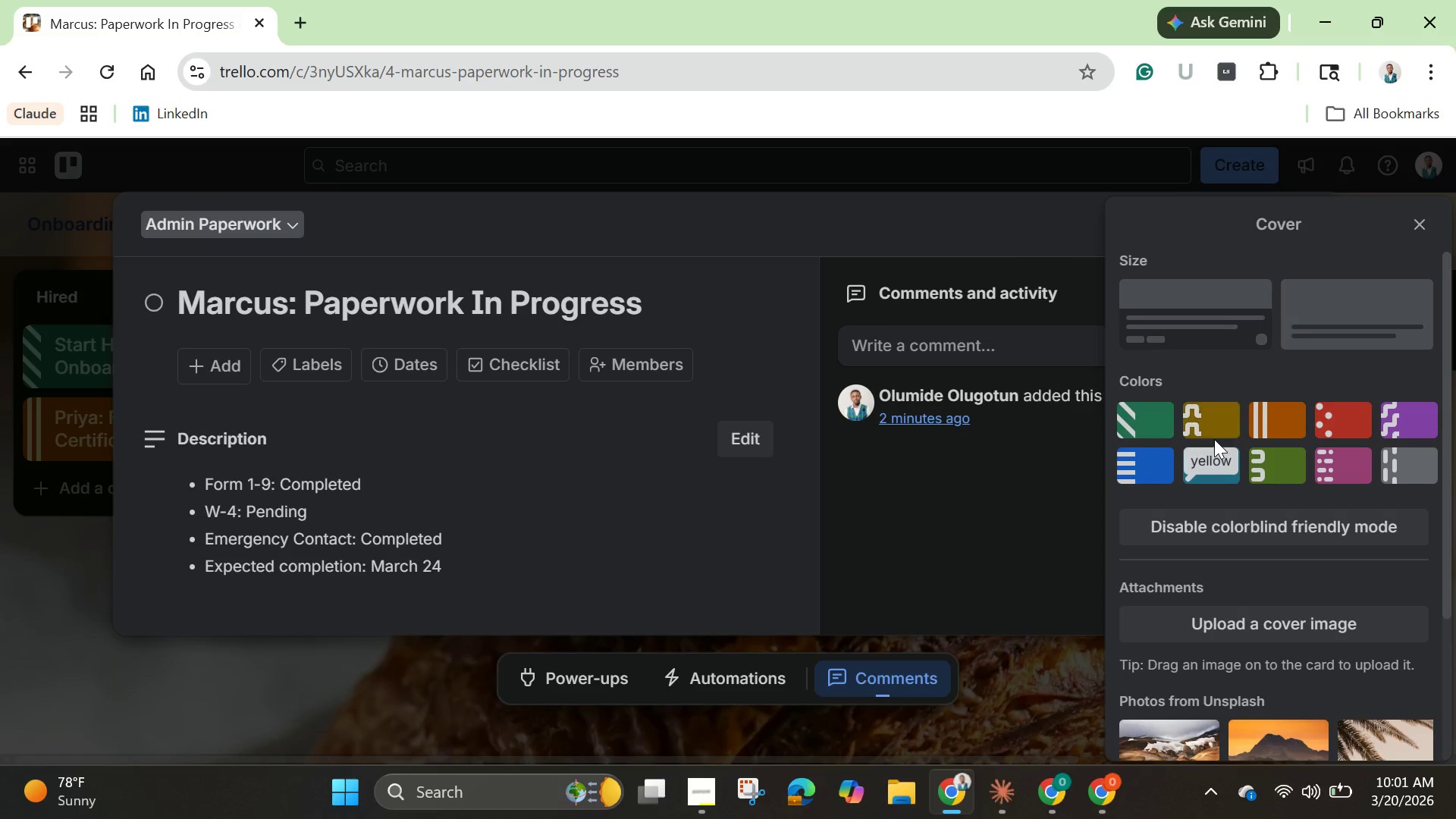 
left_click([1214, 439])
 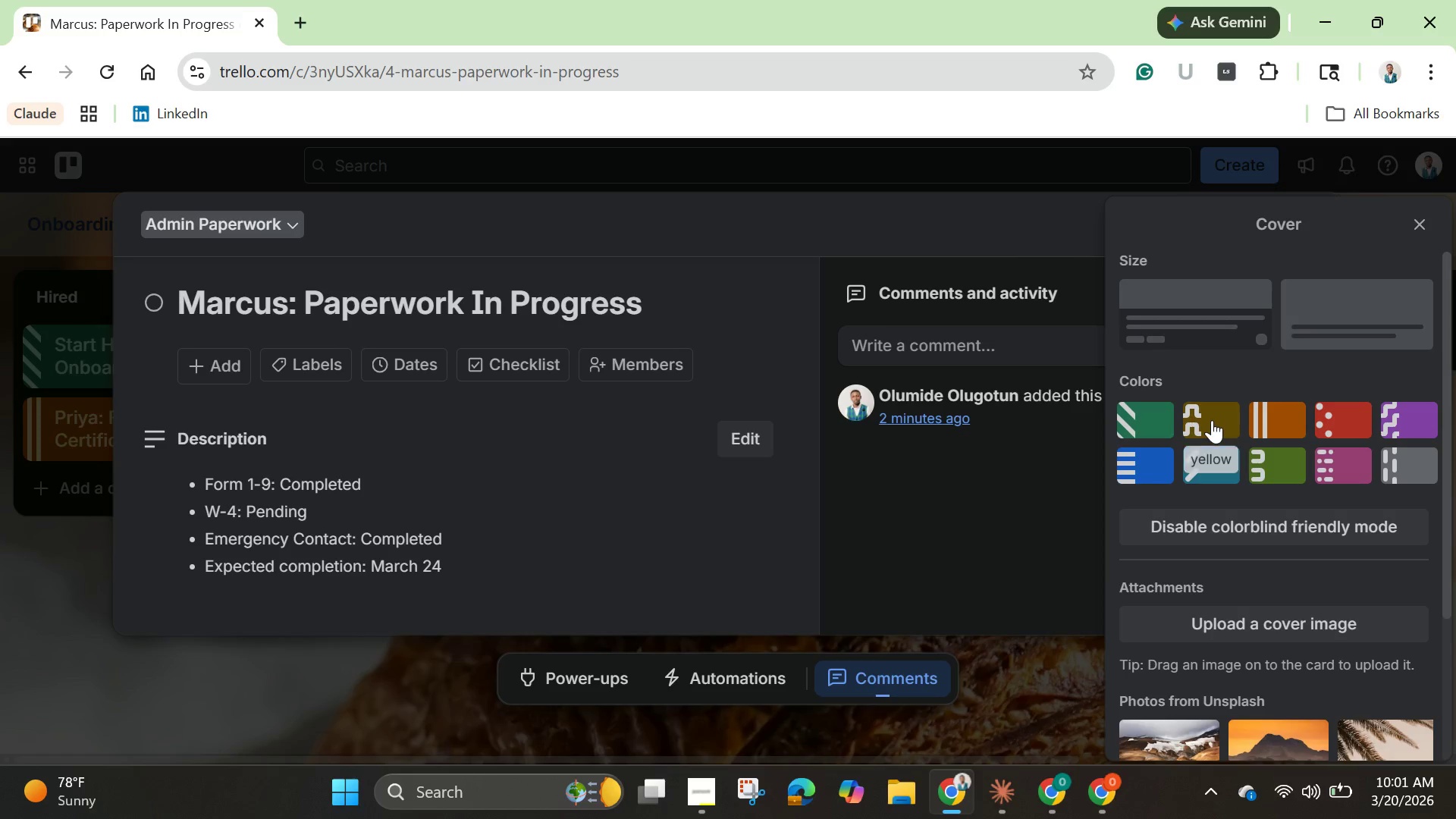 
left_click([1212, 420])
 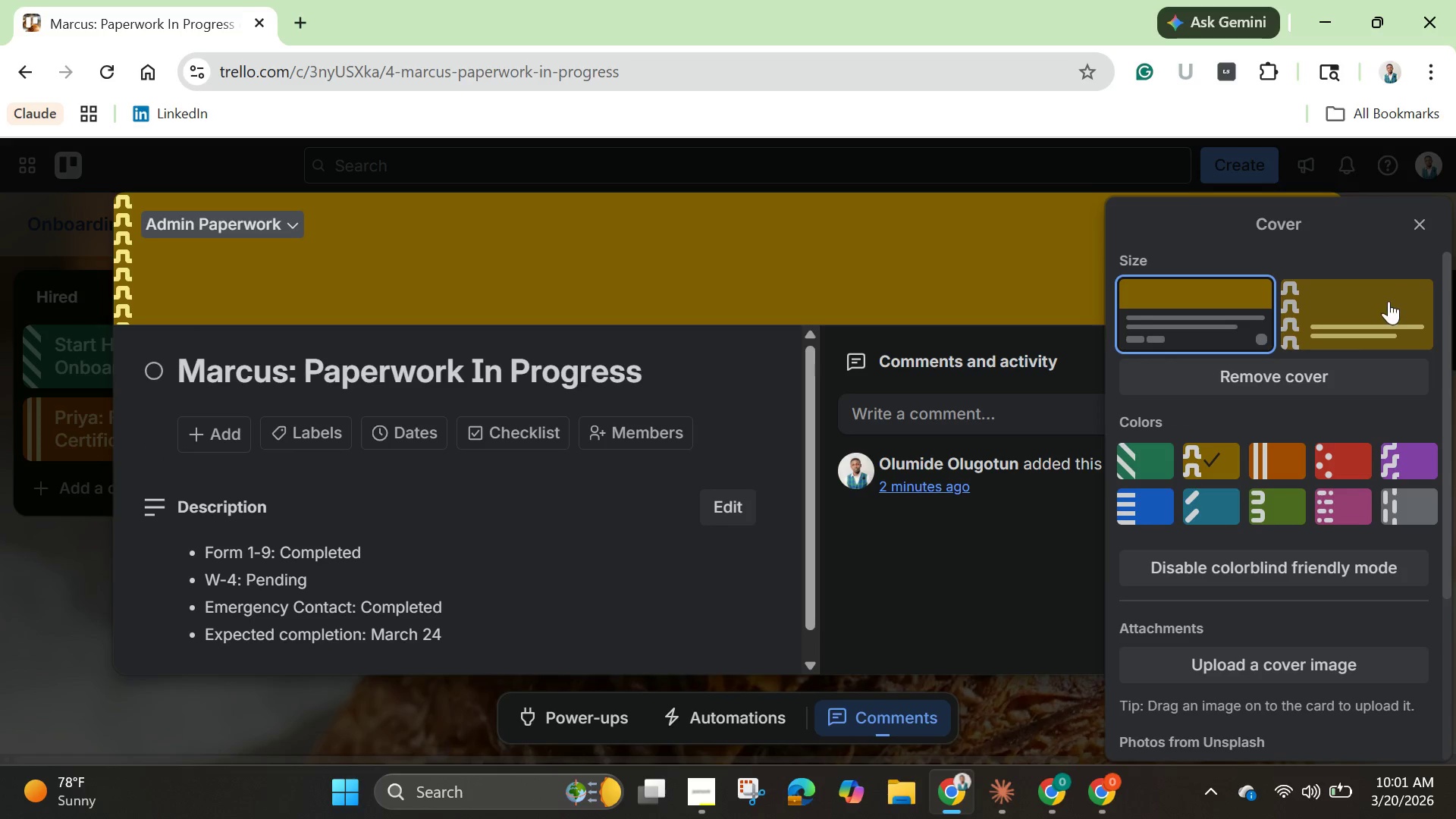 
left_click([1387, 303])
 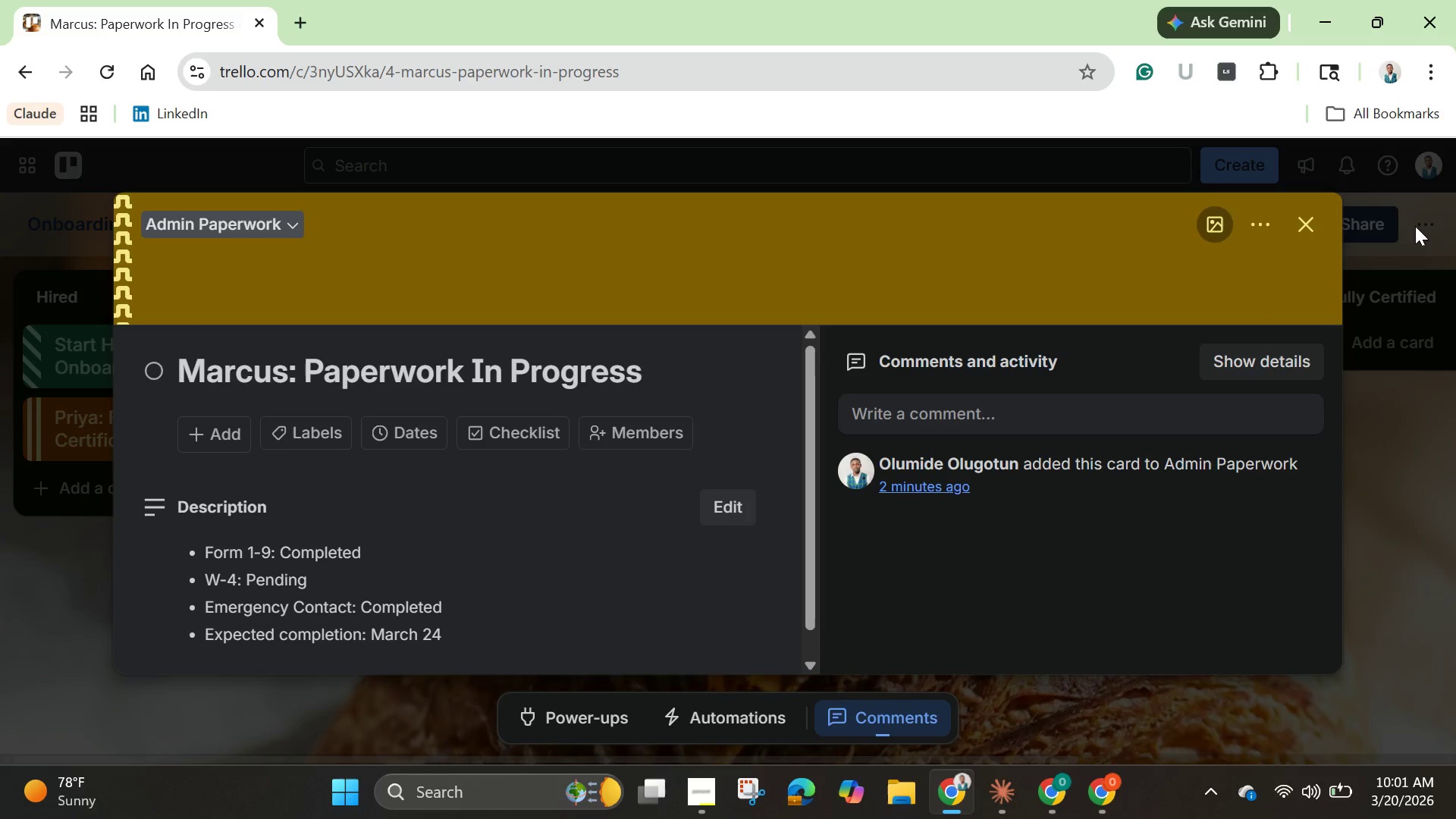 
left_click([1415, 226])
 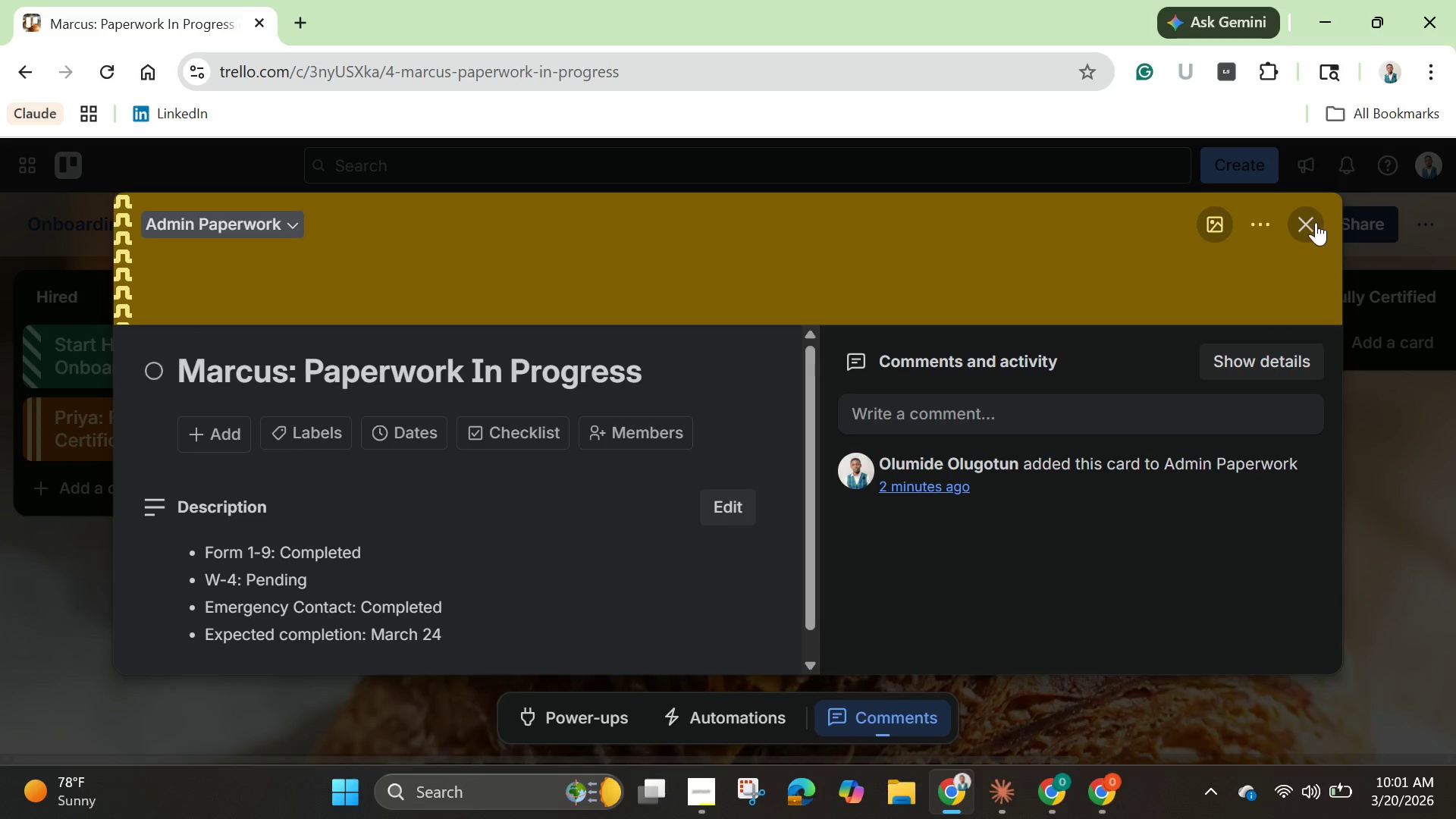 
left_click([1314, 217])
 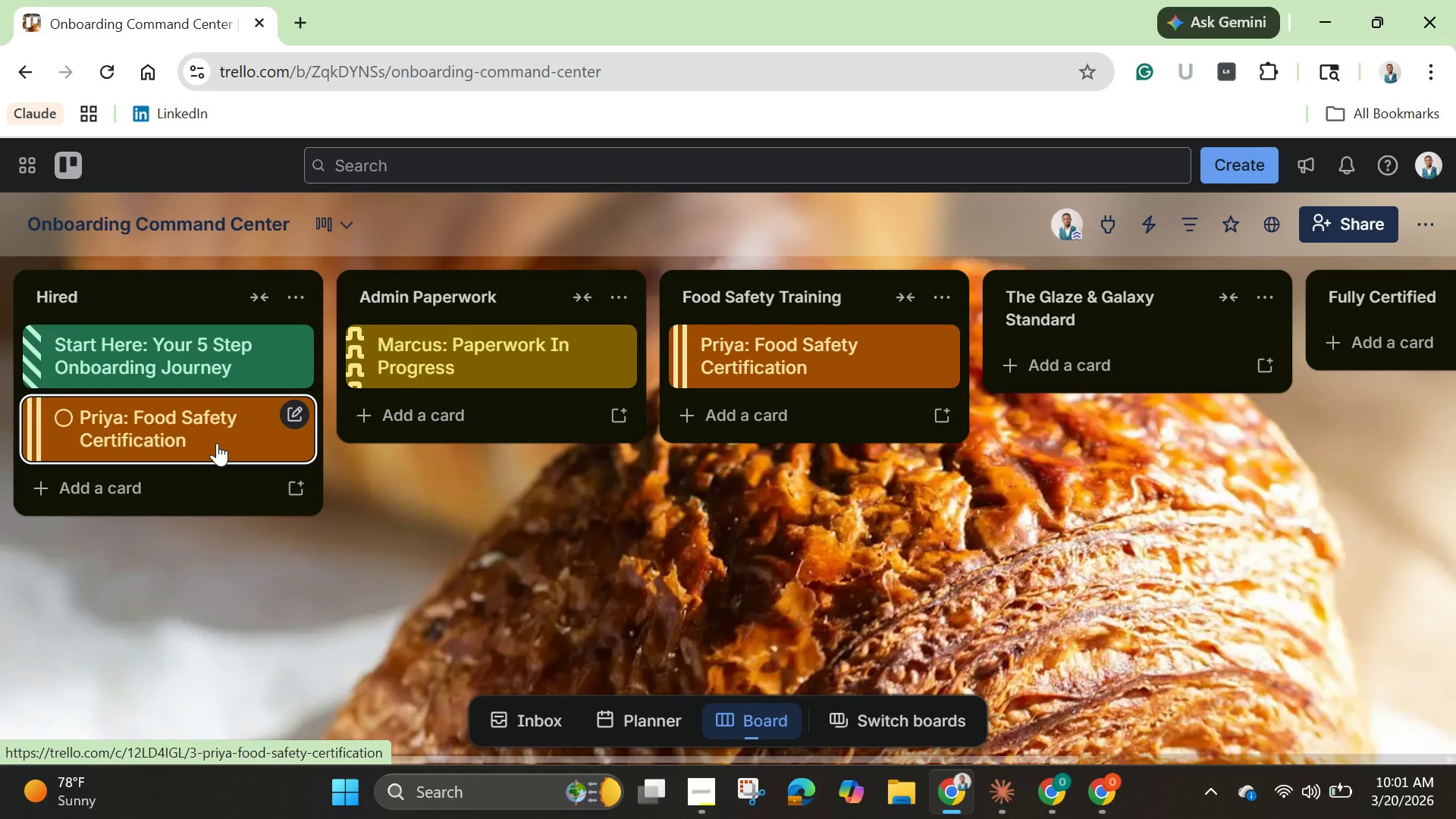 
right_click([218, 441])
 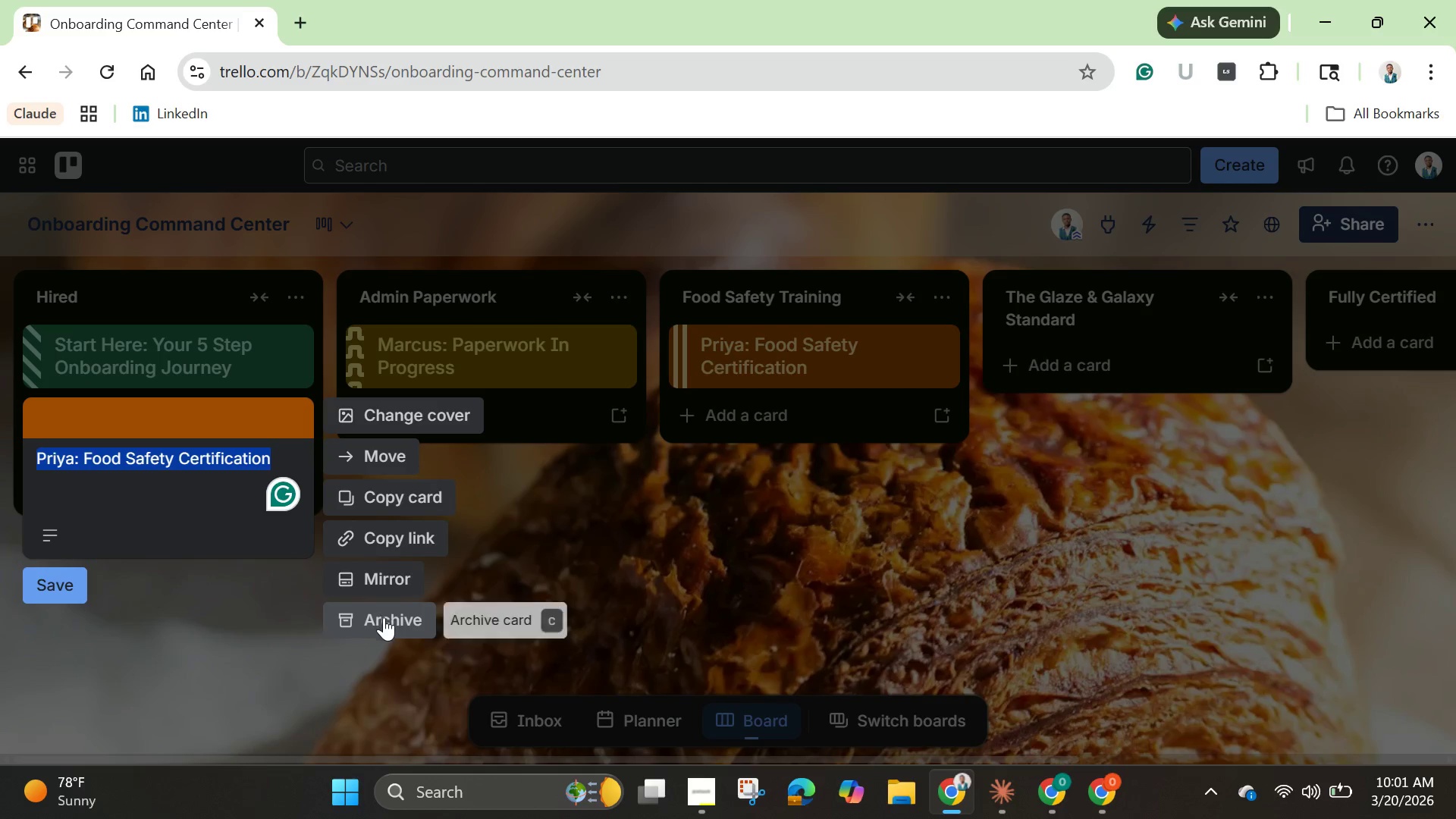 
left_click([384, 618])
 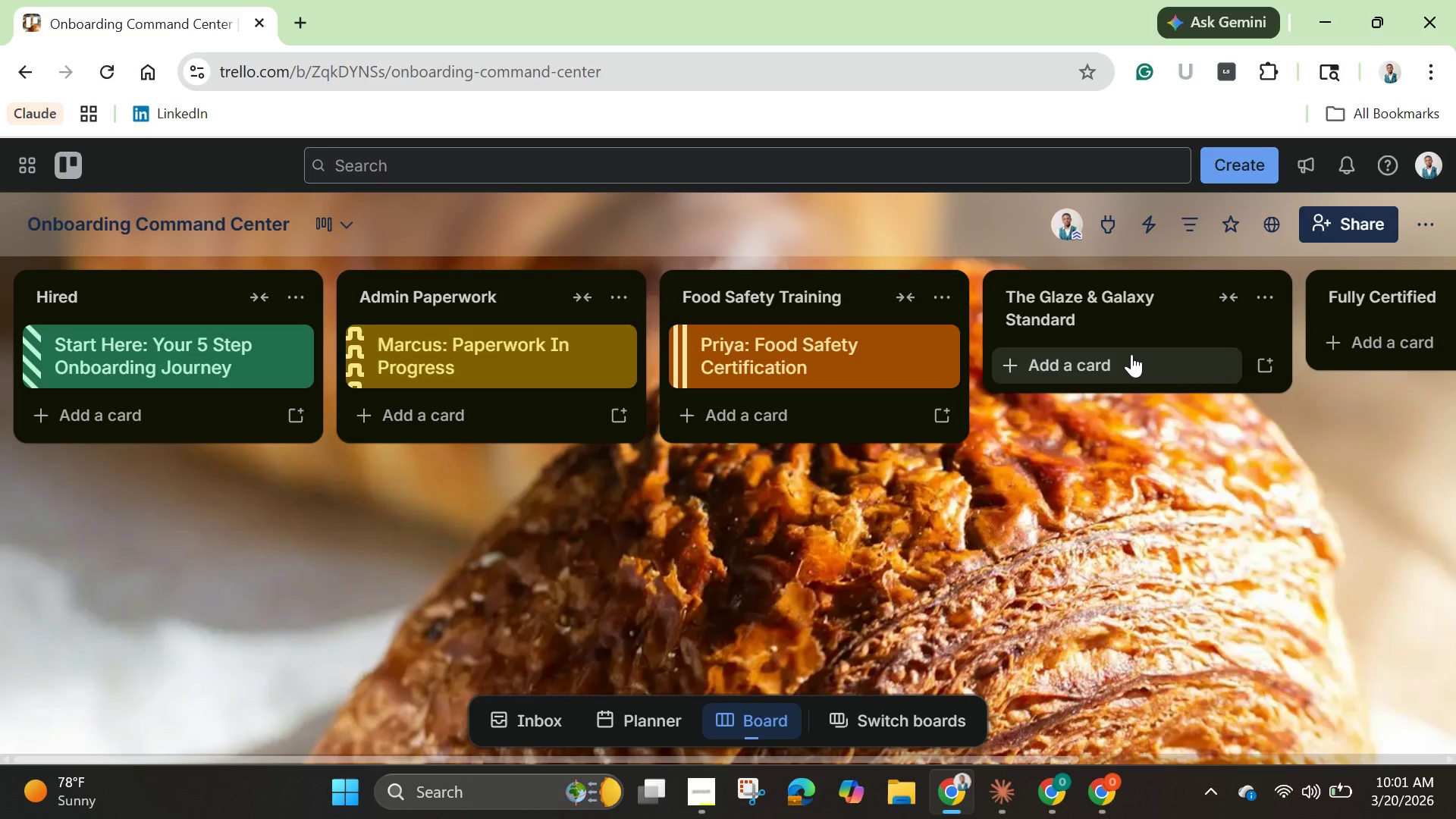 
left_click([1131, 354])
 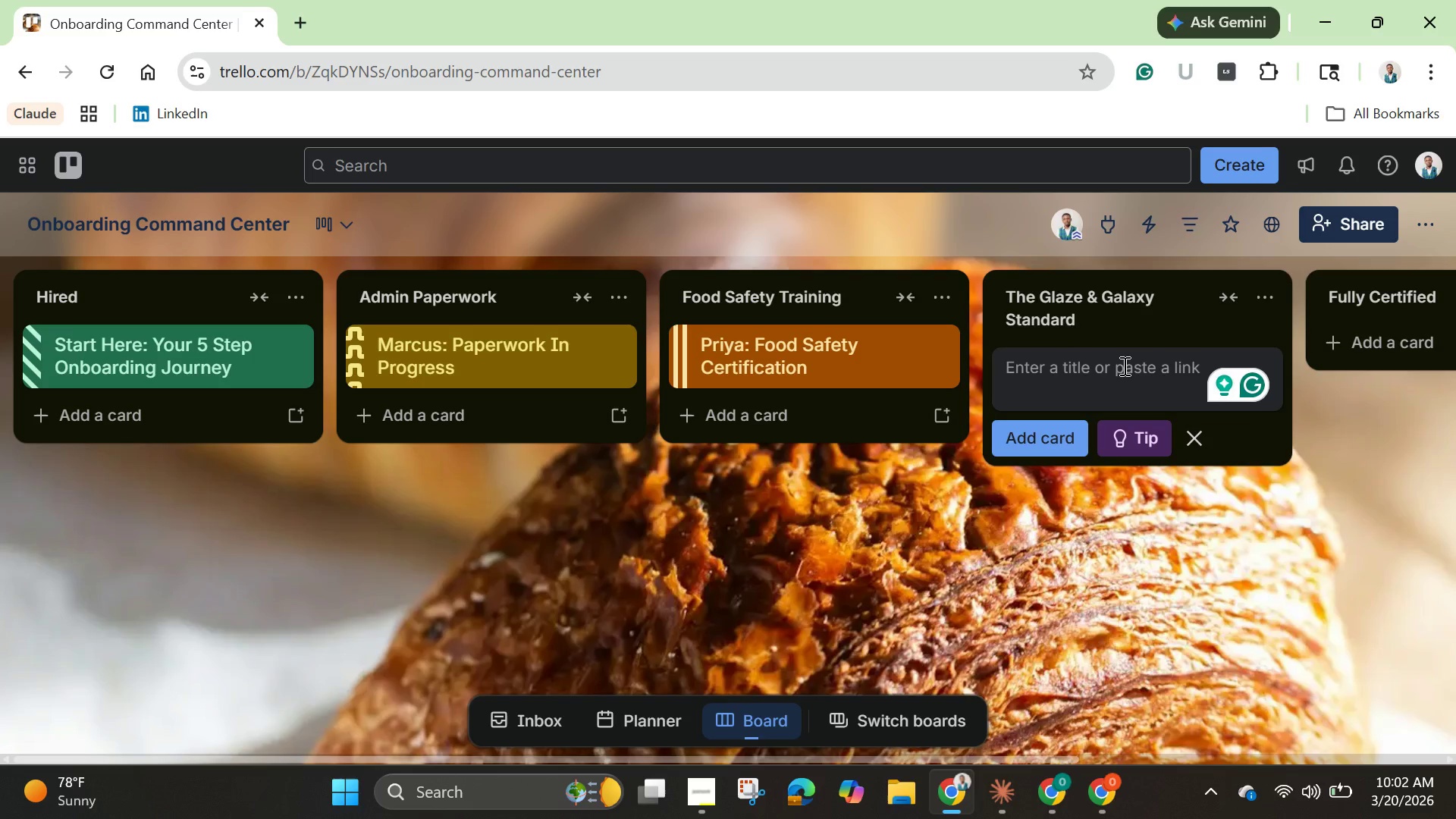 
wait(6.44)
 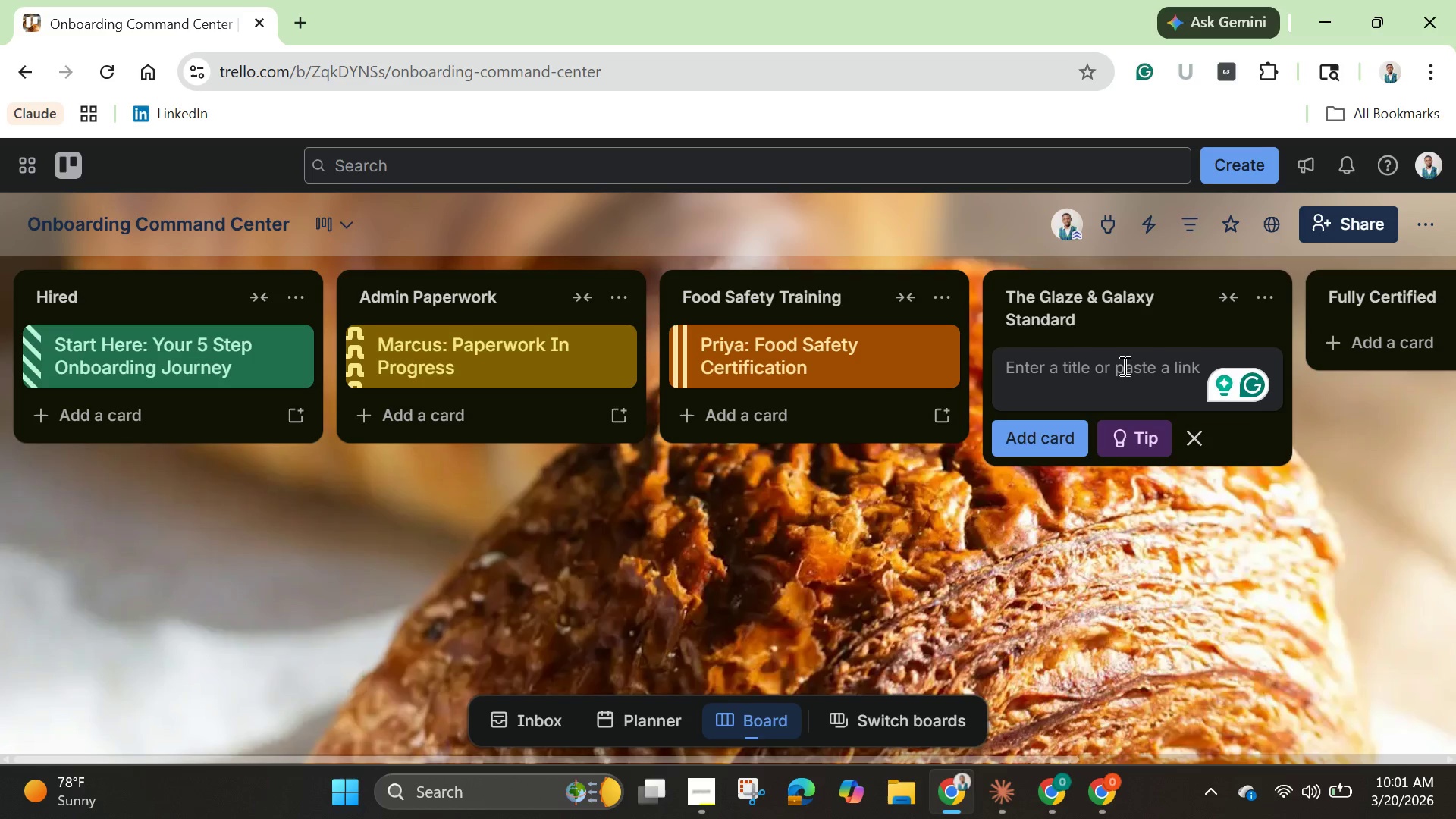 
type(James)
 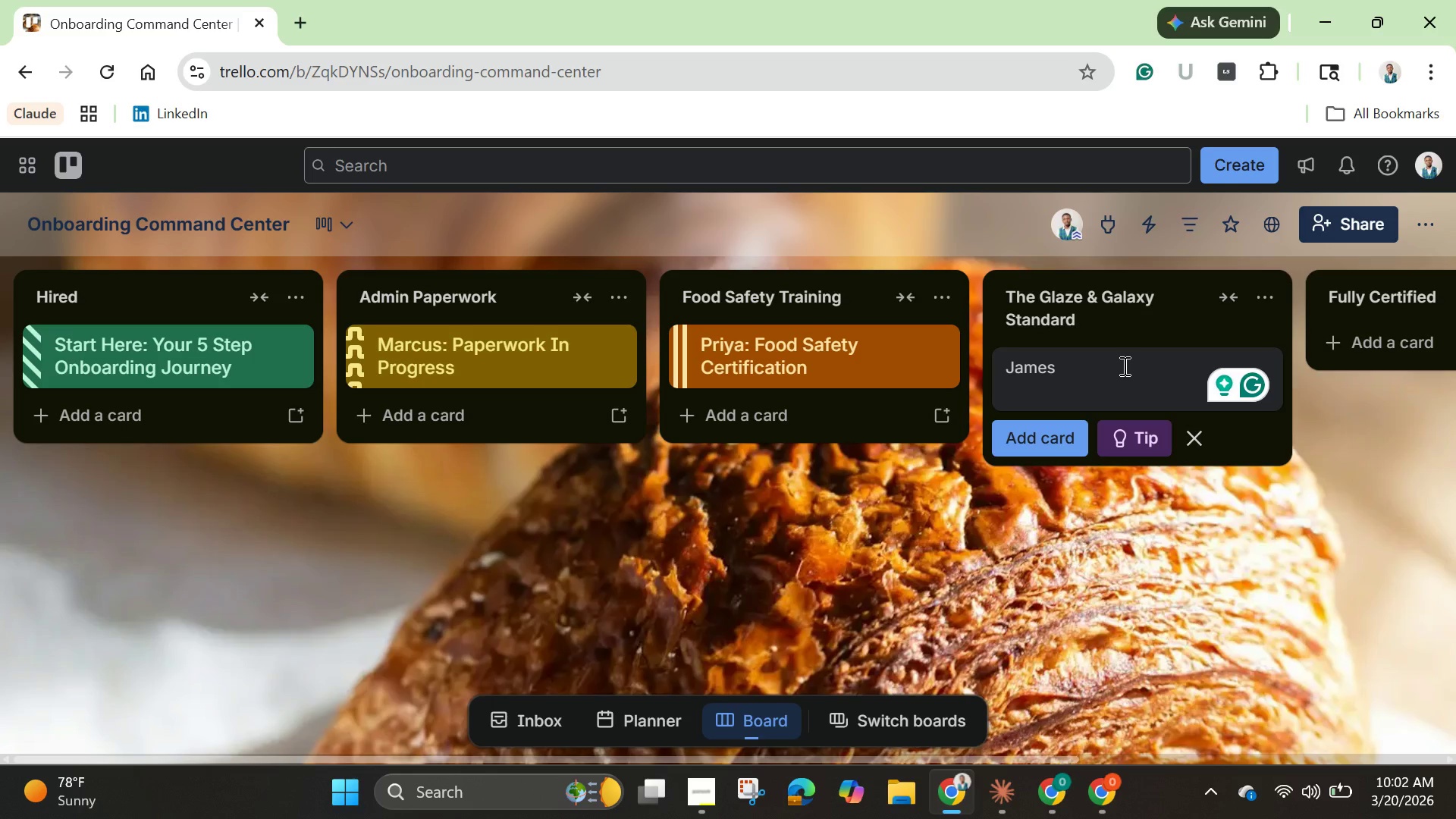 
wait(13.77)
 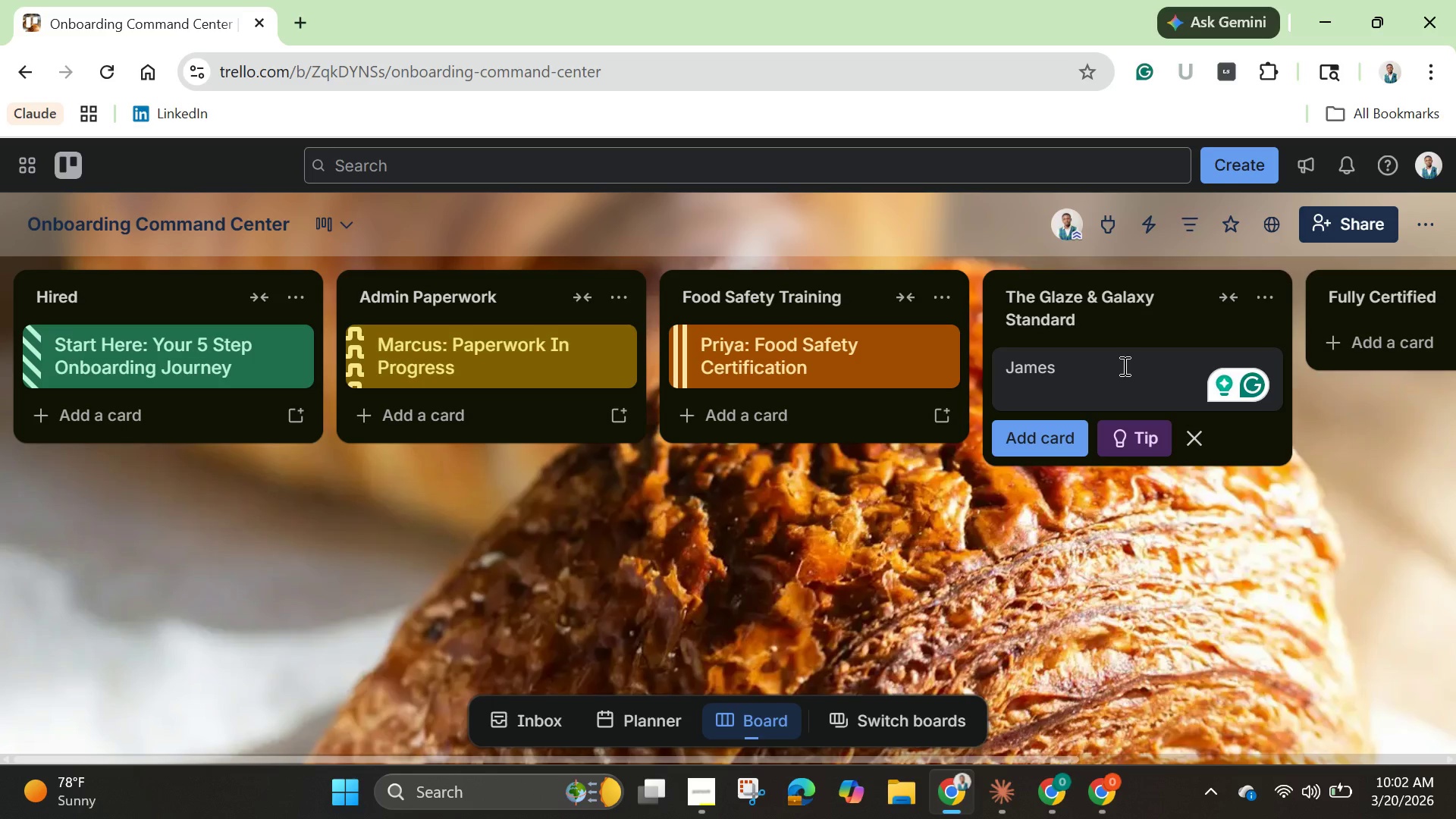 
hold_key(key=ShiftLeft, duration=1.52)
 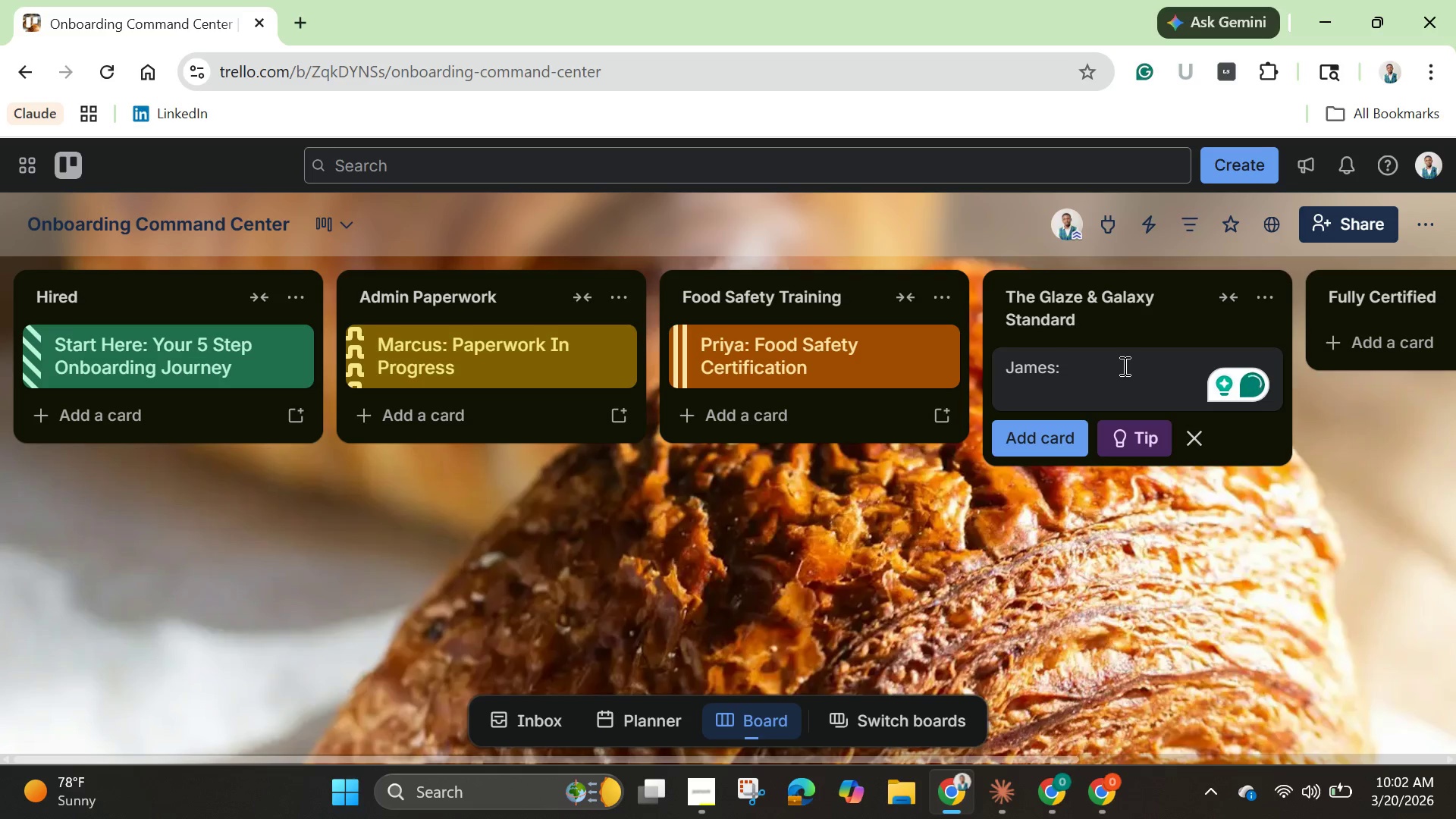 
key(Shift+Semicolon)
 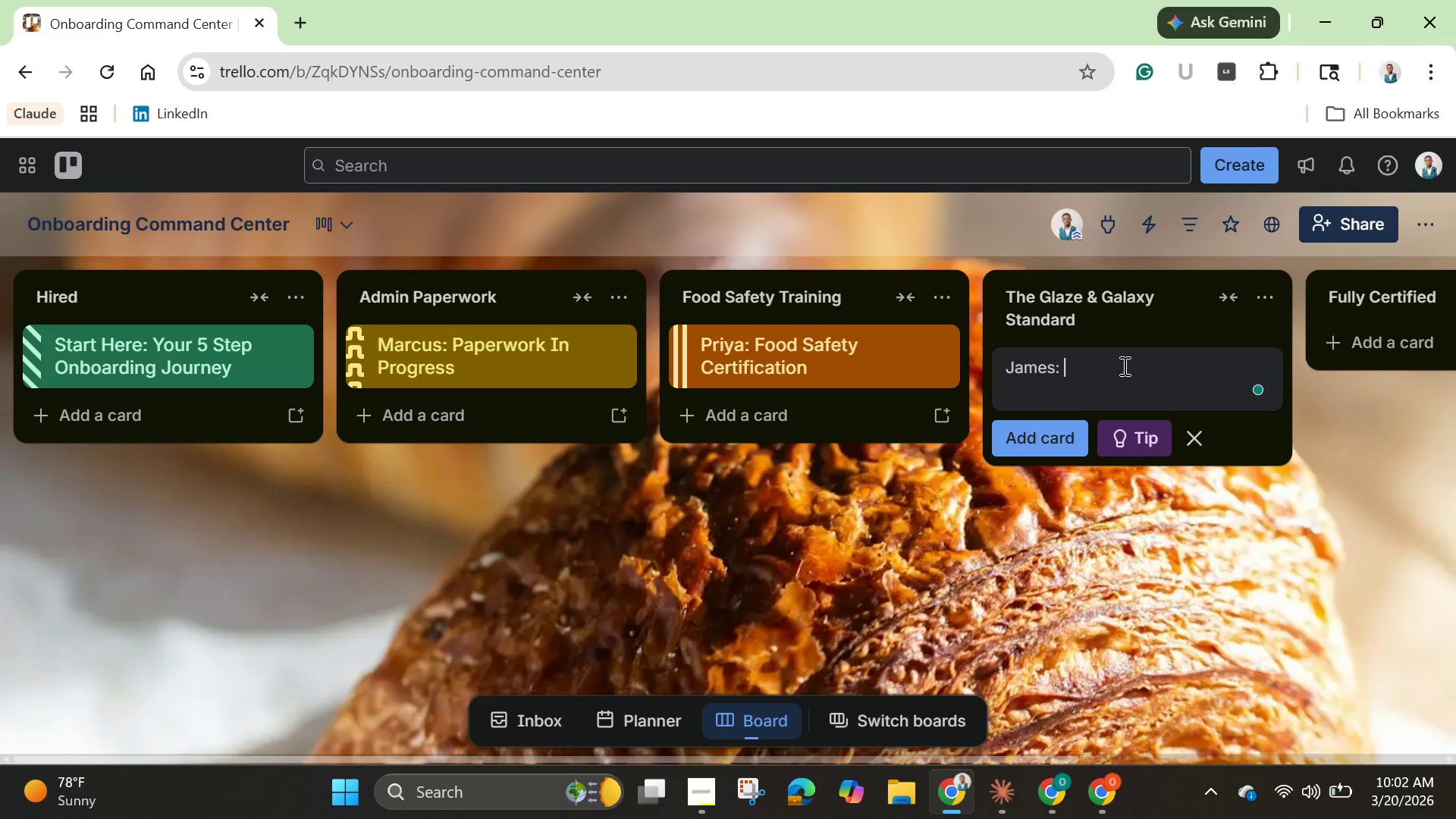 
key(Space)
 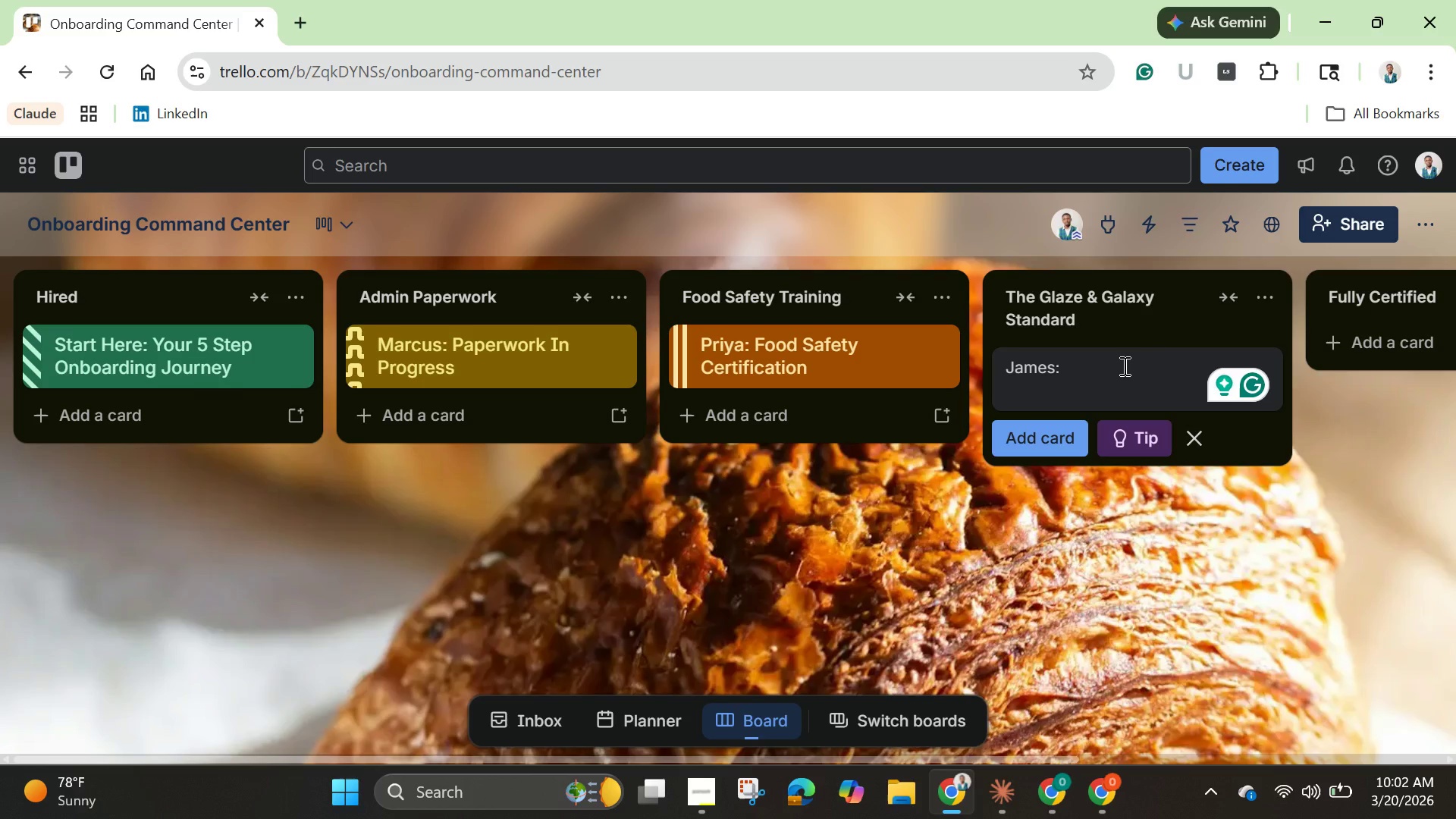 
wait(11.2)
 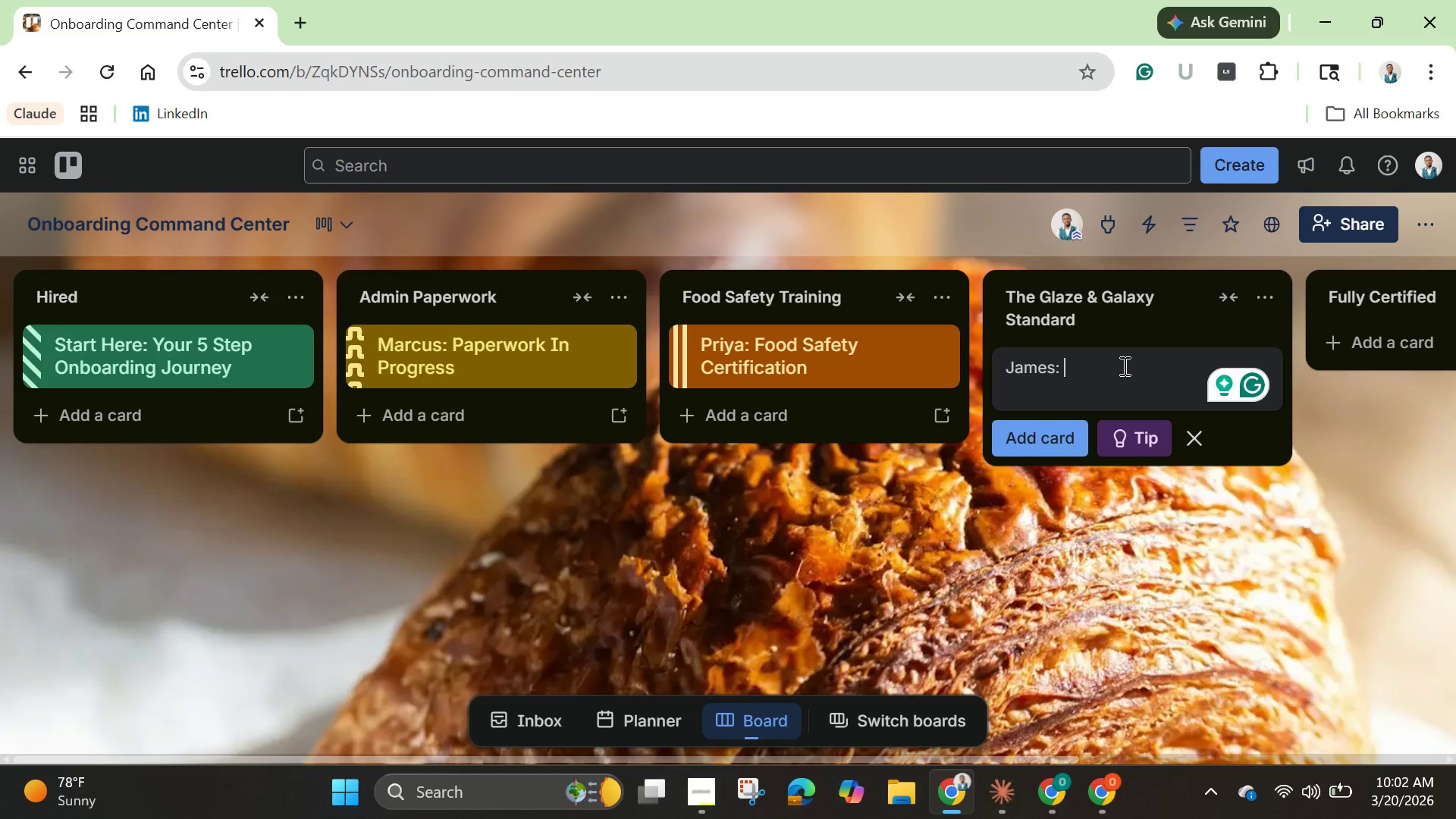 
type(Visual )
 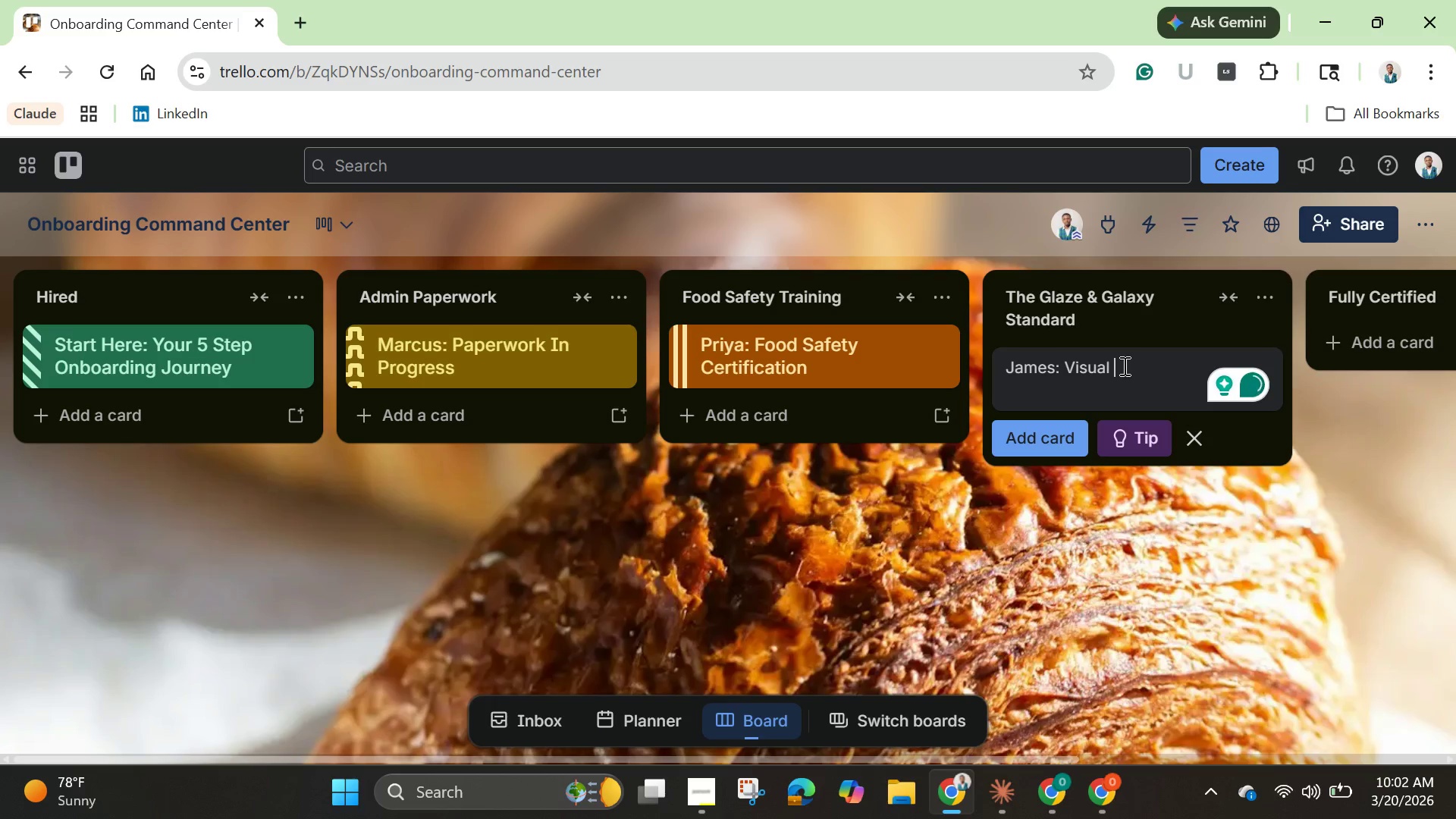 
wait(5.12)
 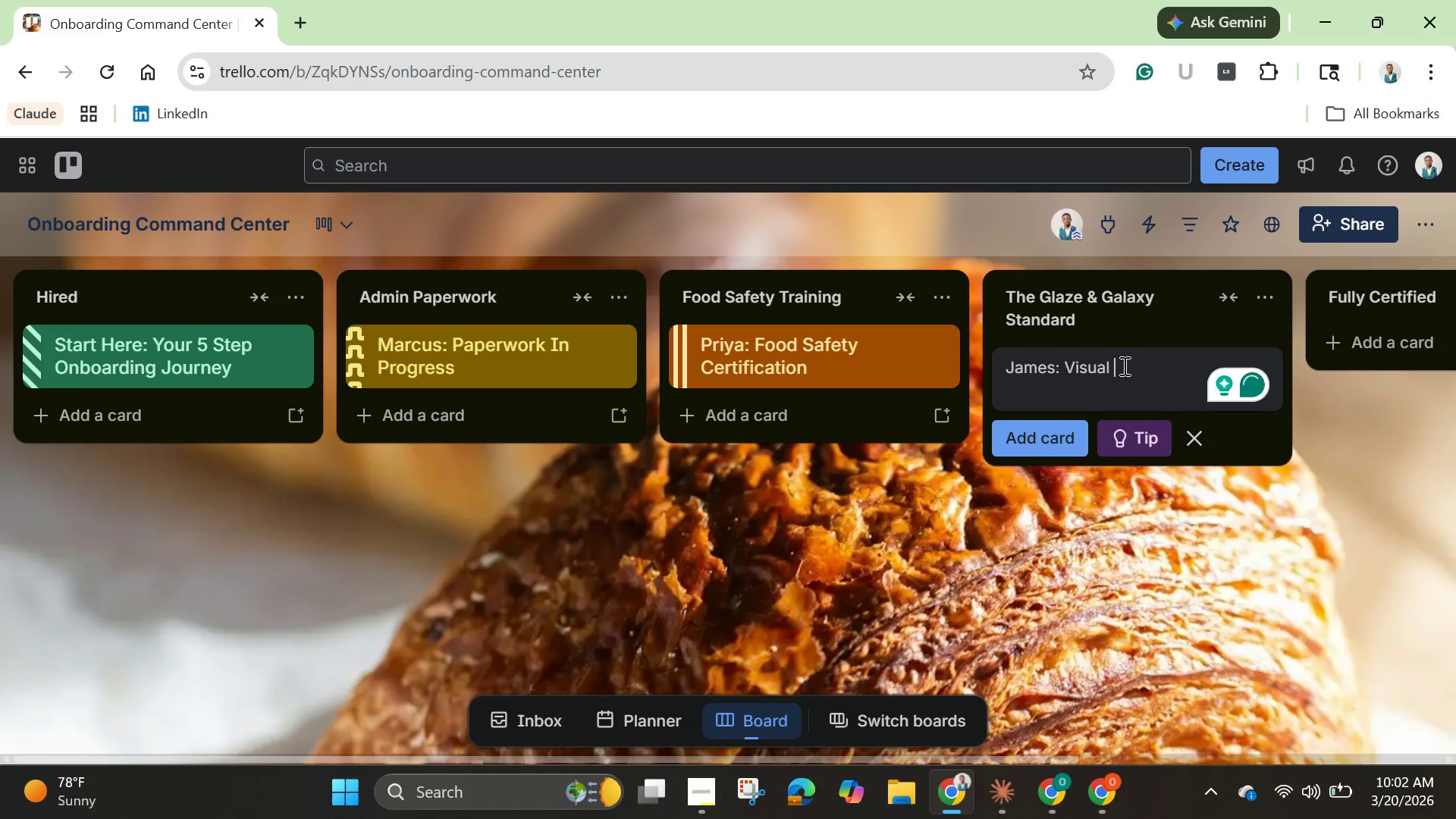 
type(Guide Review)
 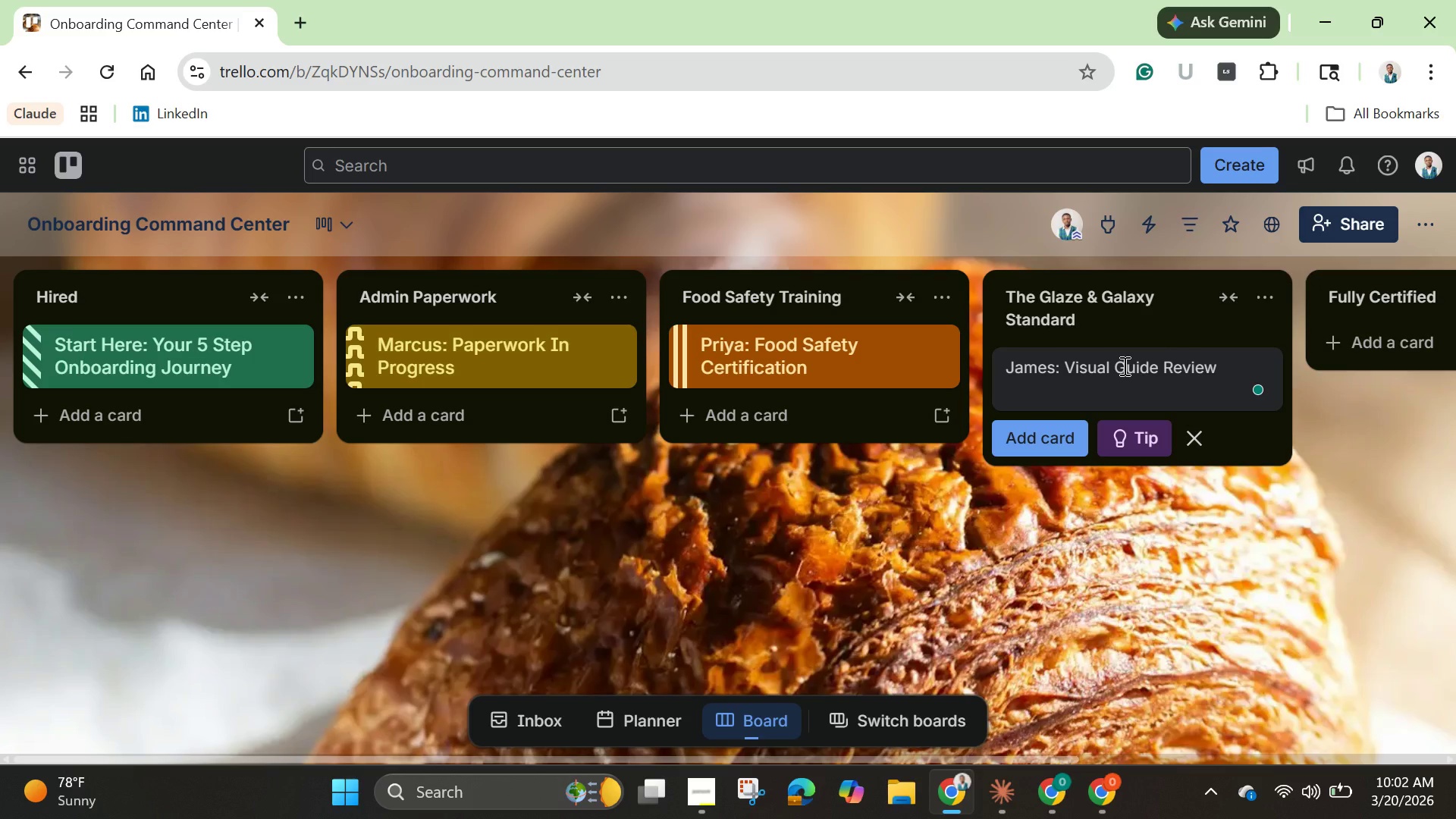 
key(Enter)
 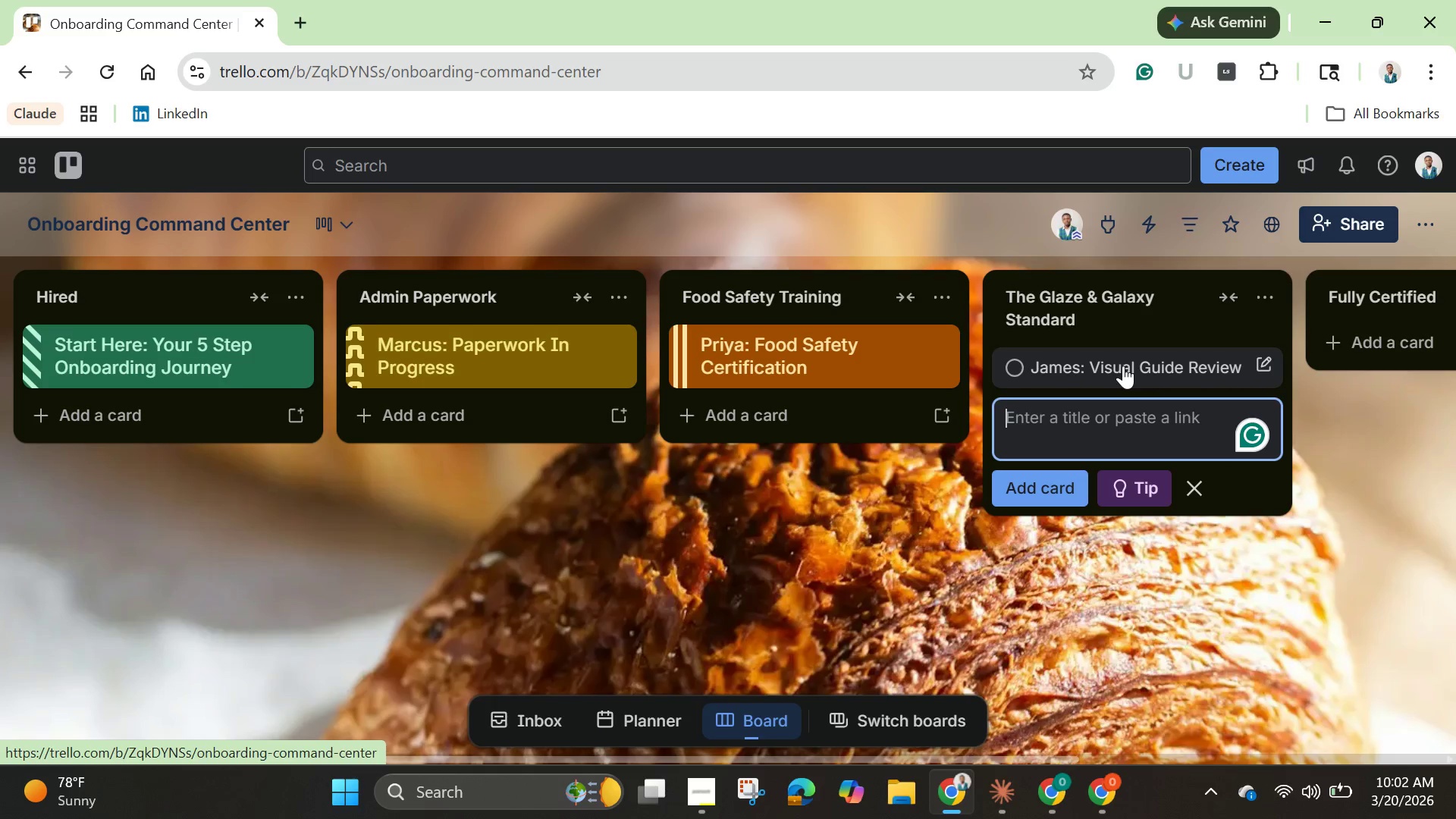 
left_click([1123, 366])
 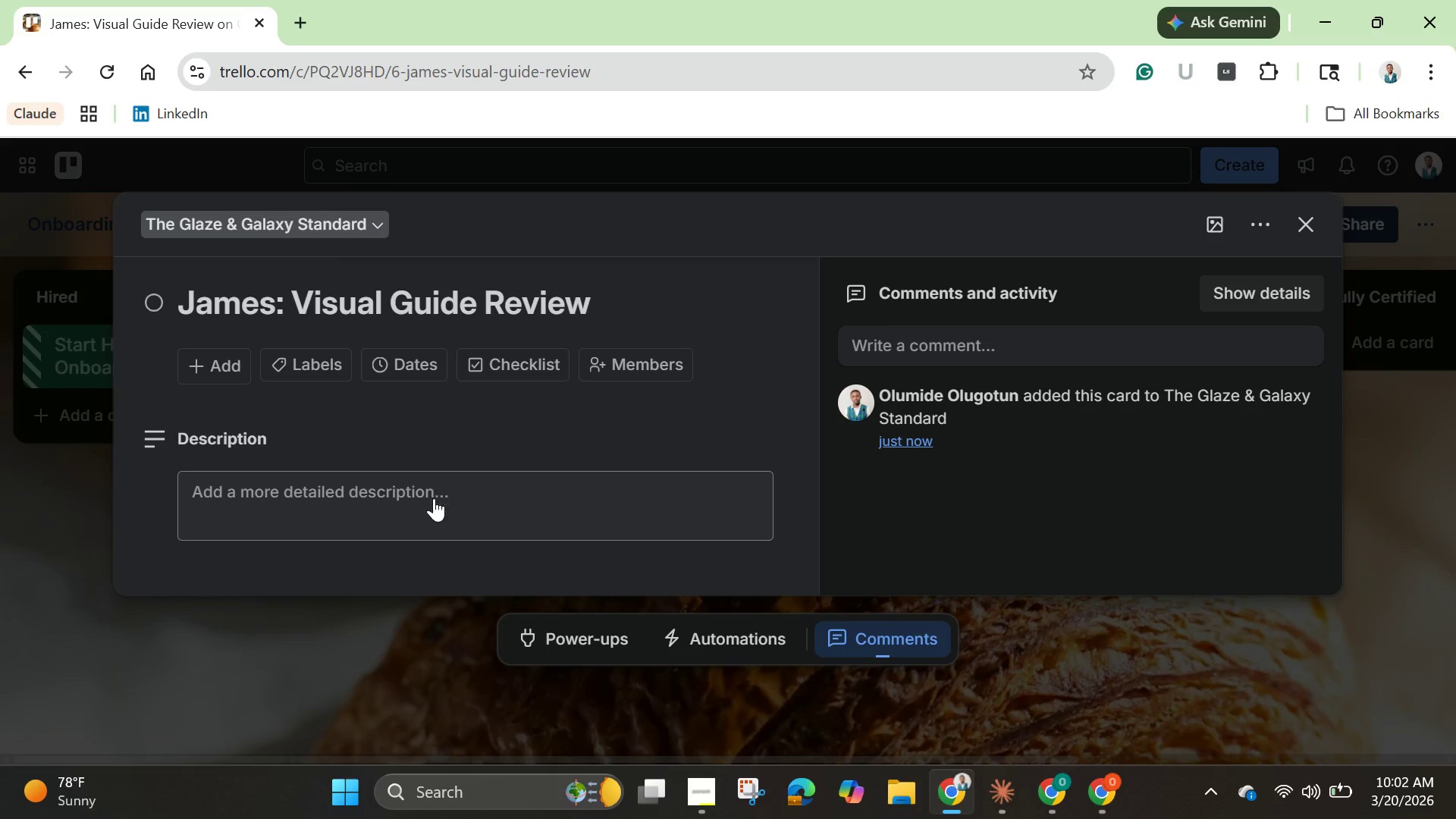 
left_click([432, 504])
 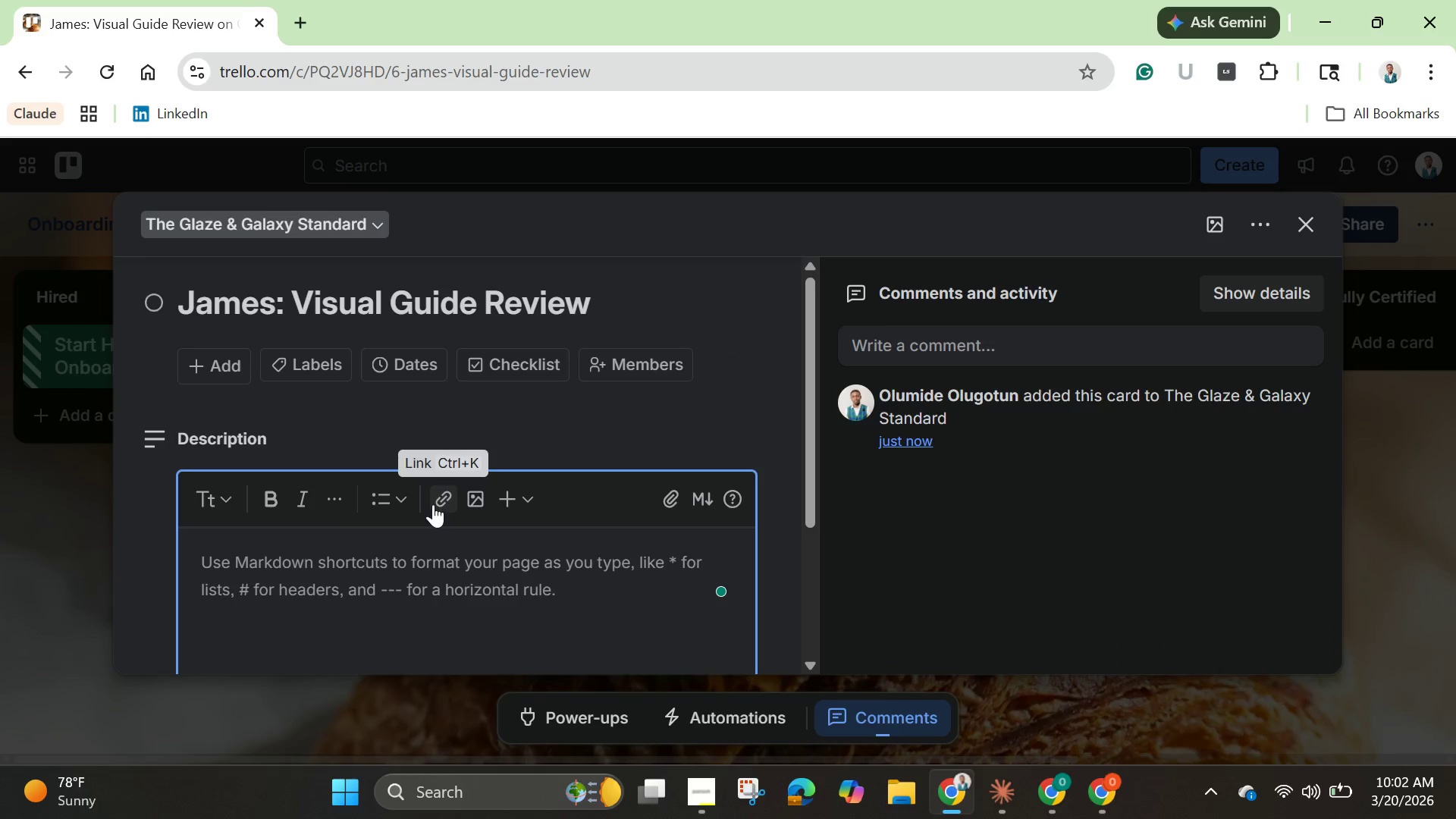 
type(Macaron quality )
 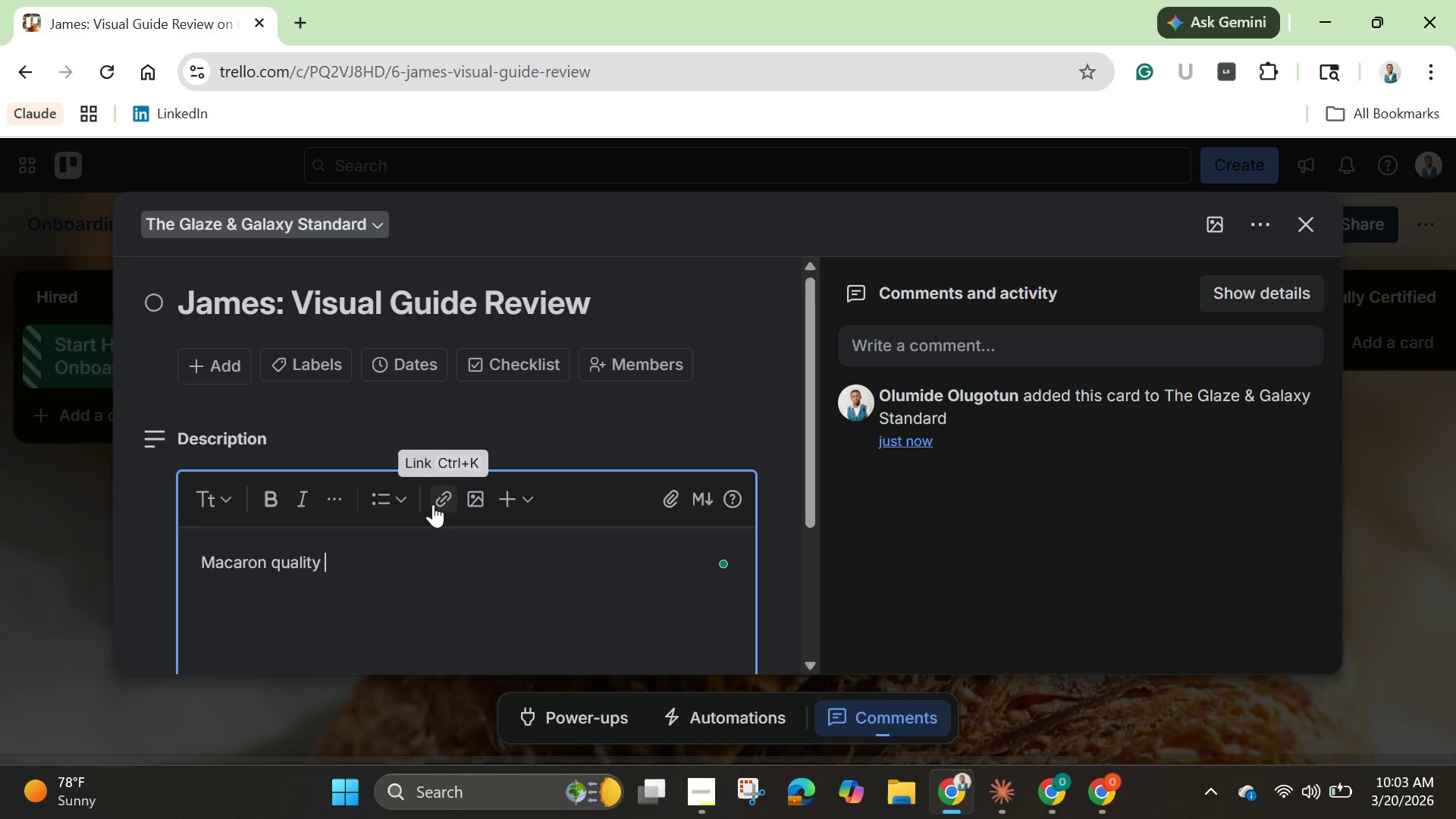 
type(standards: Rev)
 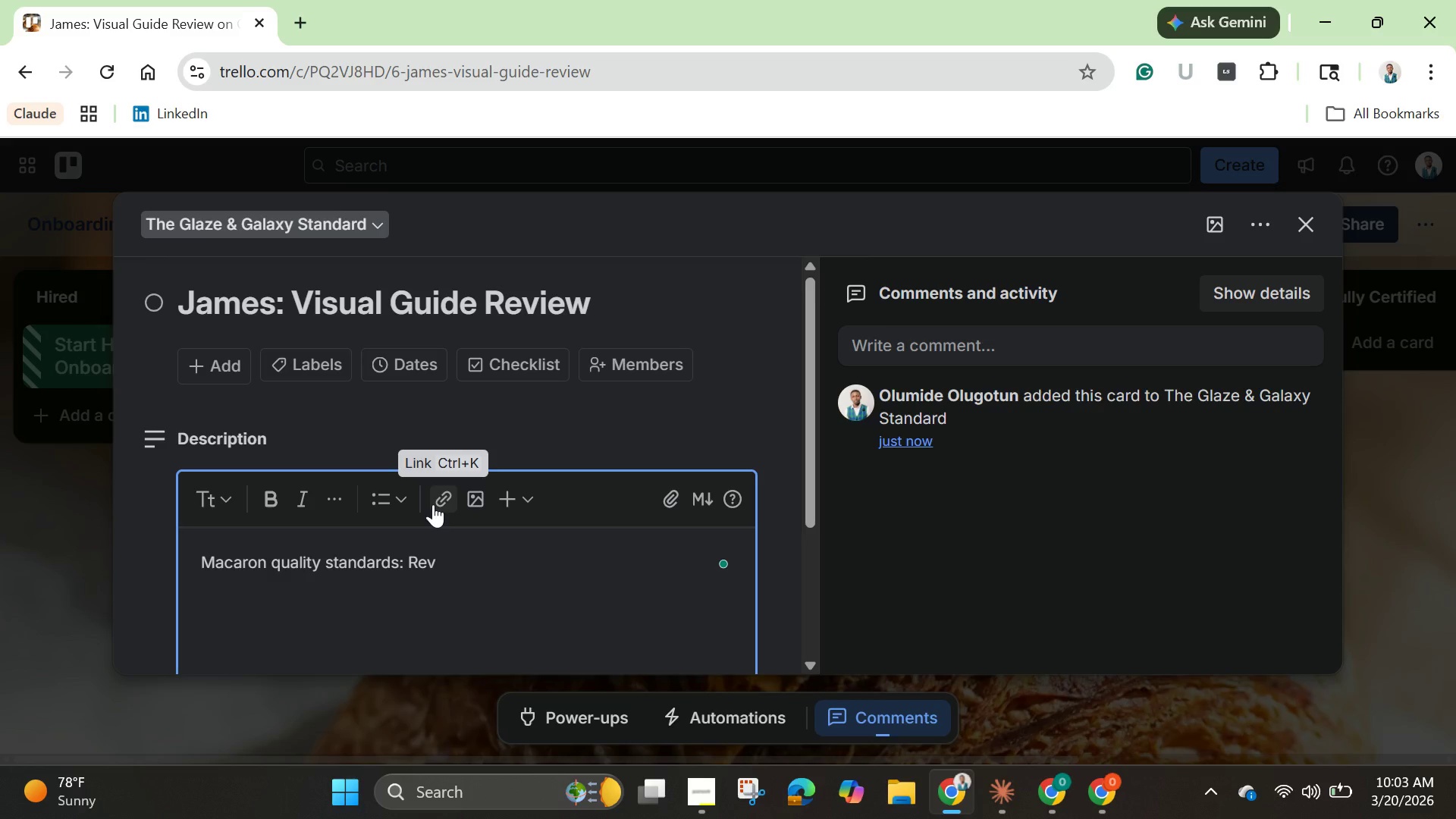 
type(iews)
key(Backspace)
type(ed)
 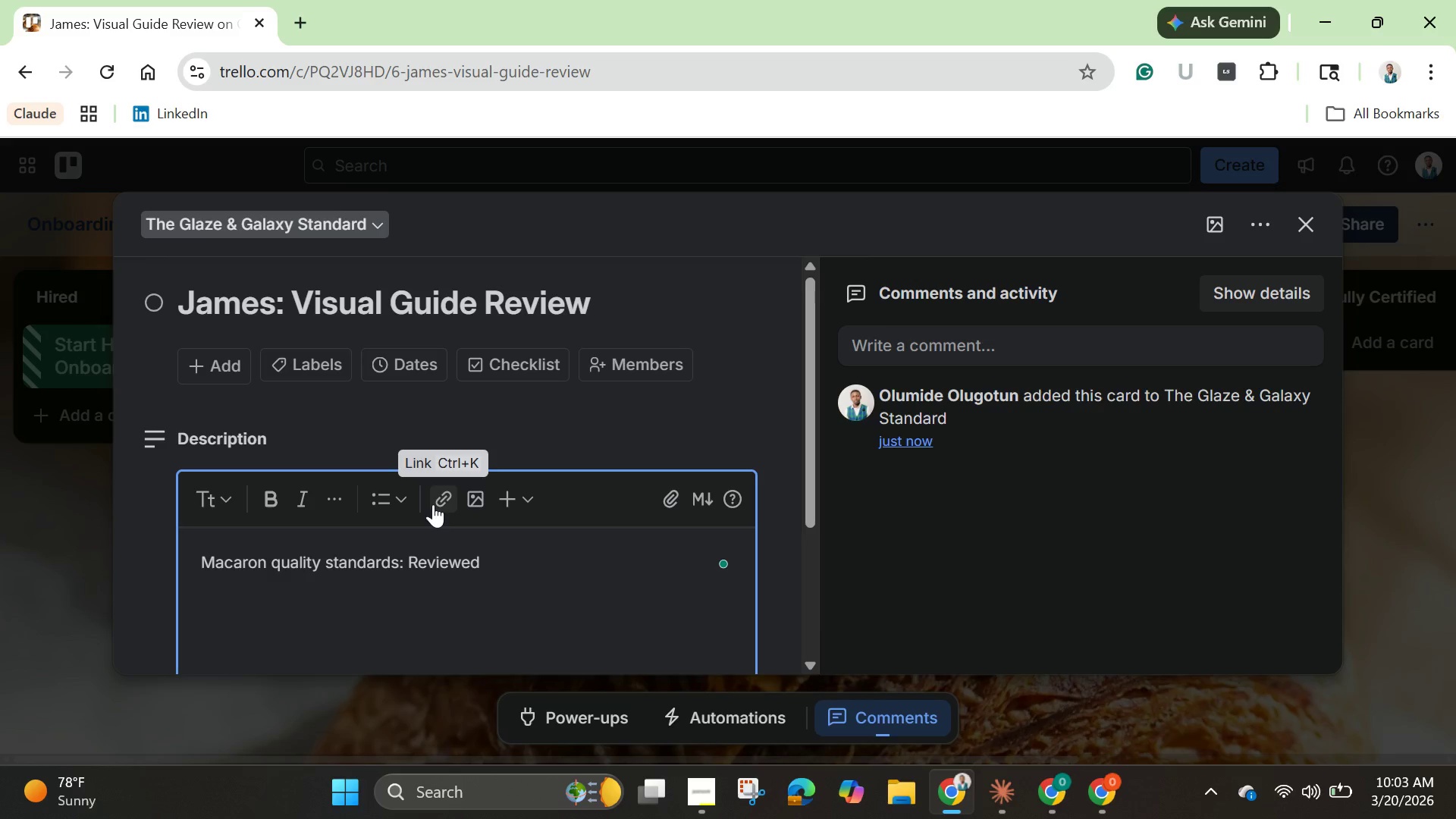 
key(Enter)
 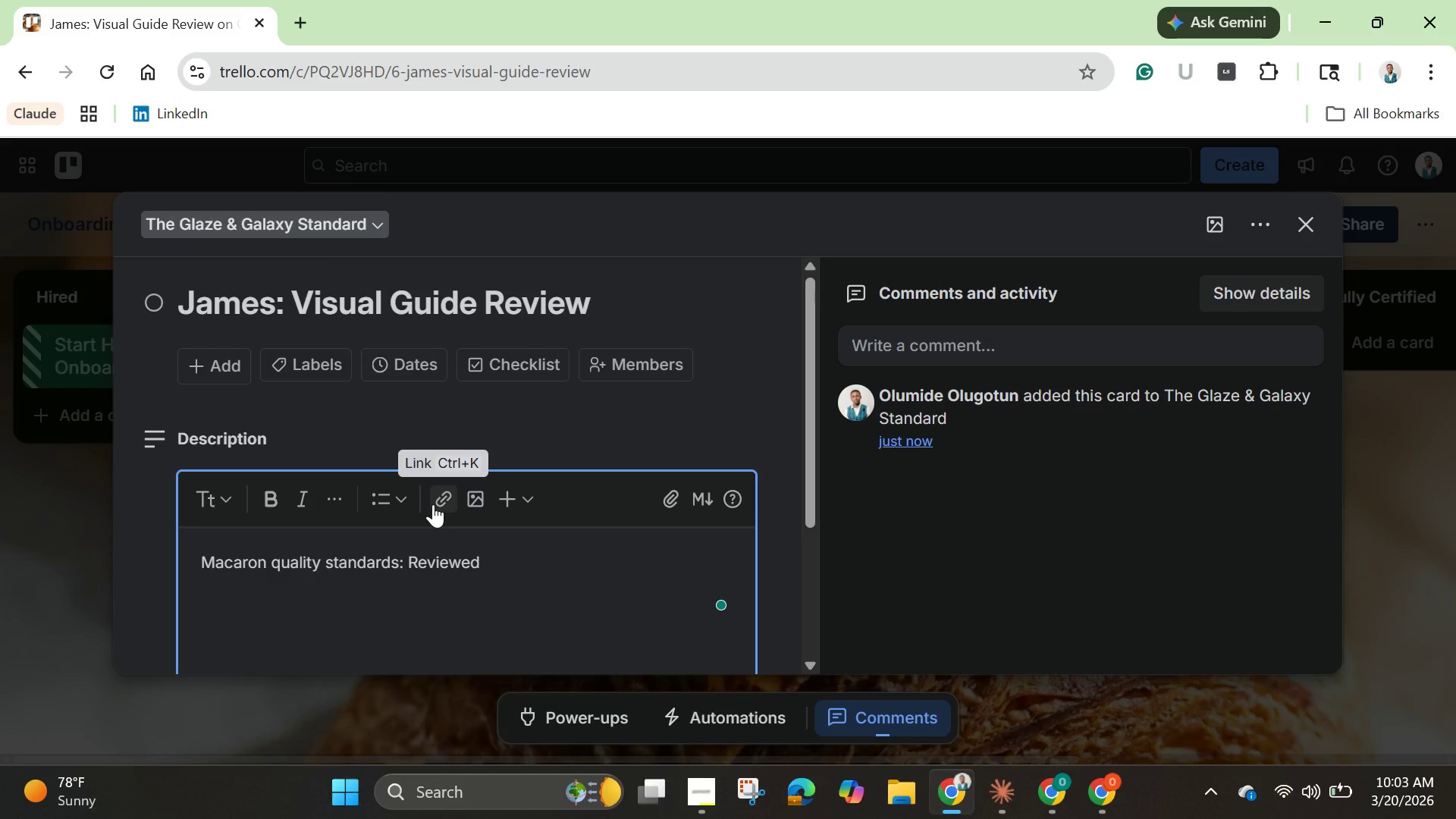 
type(Galaxy G)
key(Backspace)
type(cake techniques: In progress)
 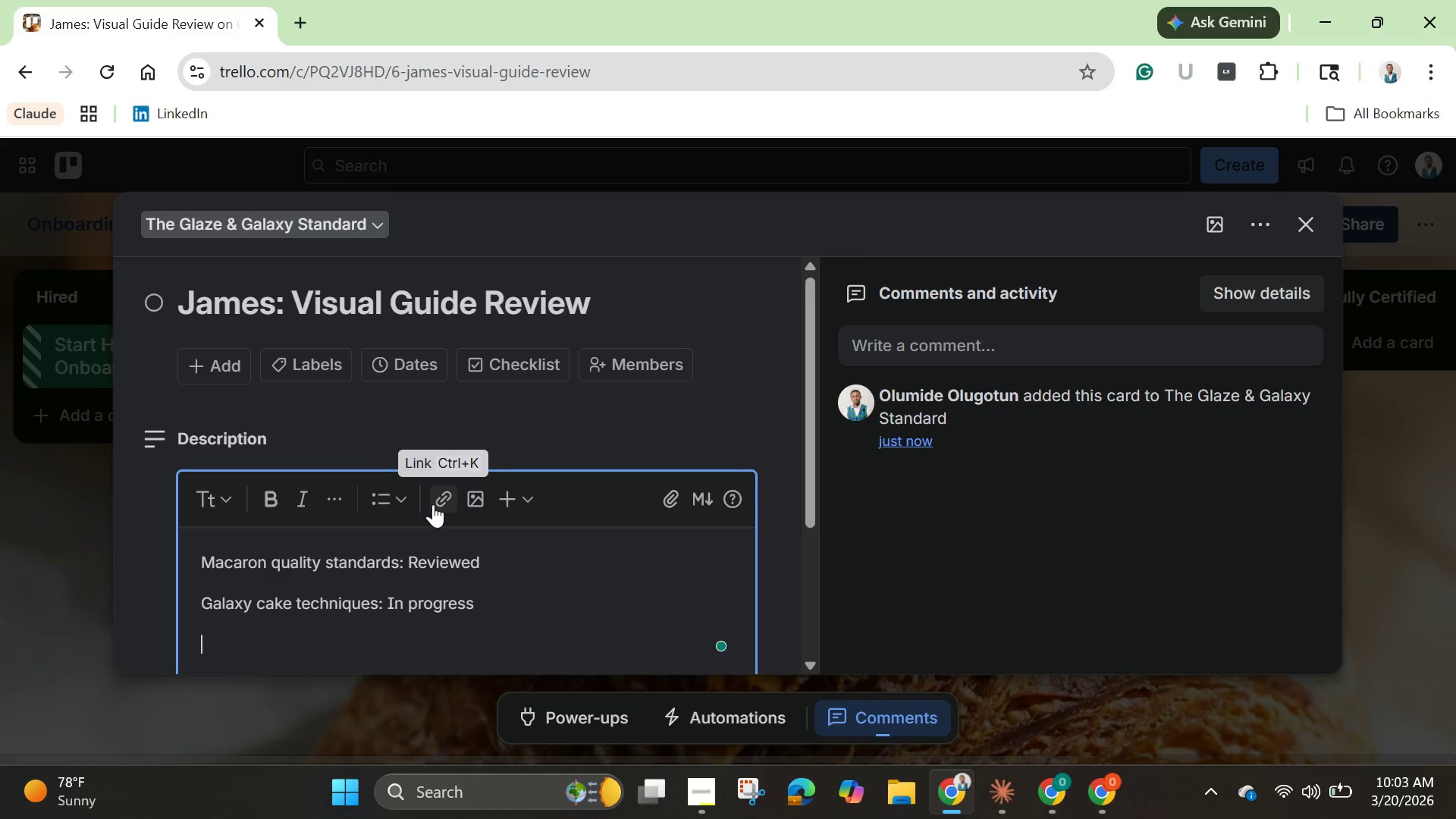 
key(Enter)
 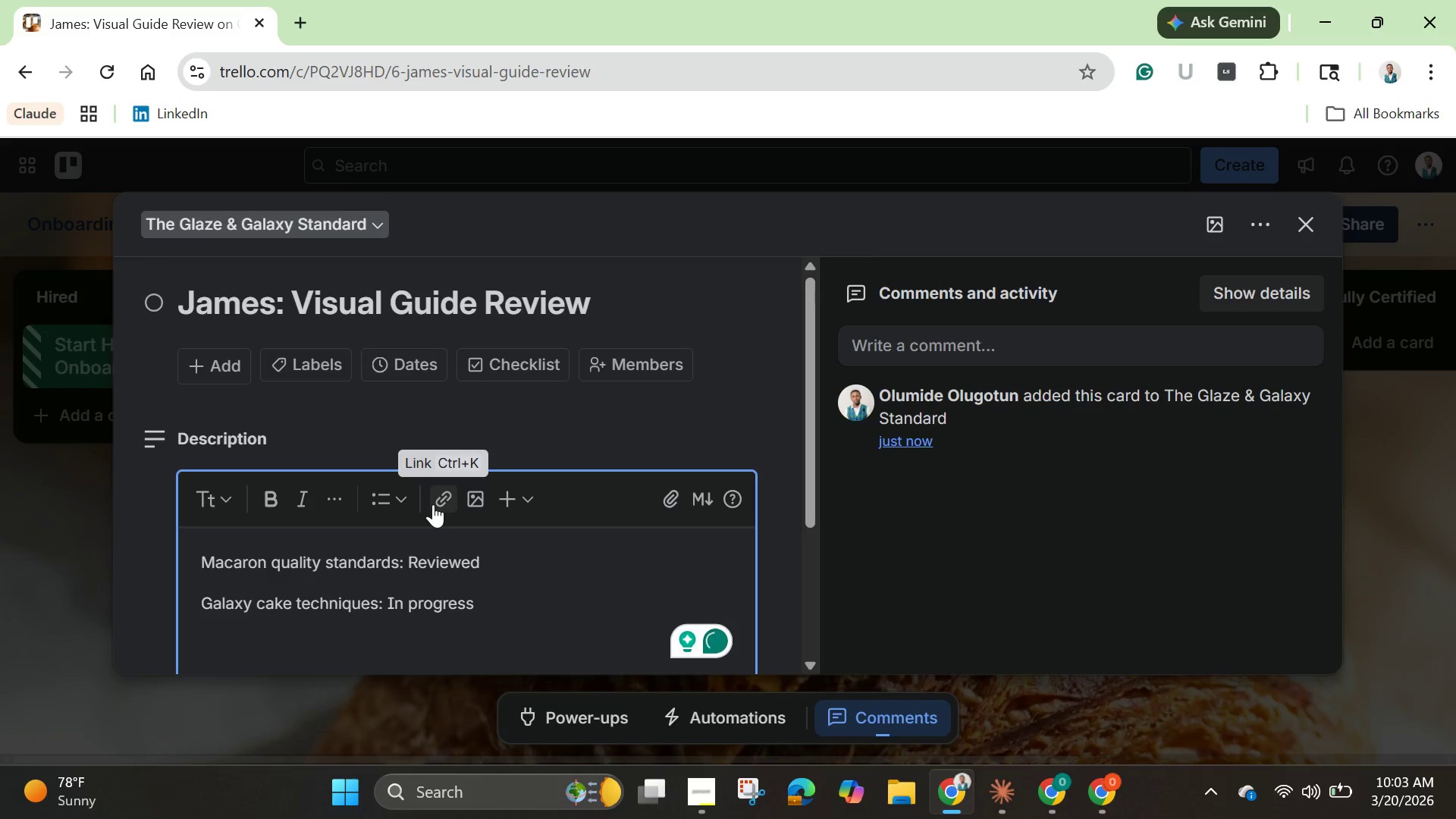 
type(Pastry plating: Pending)
 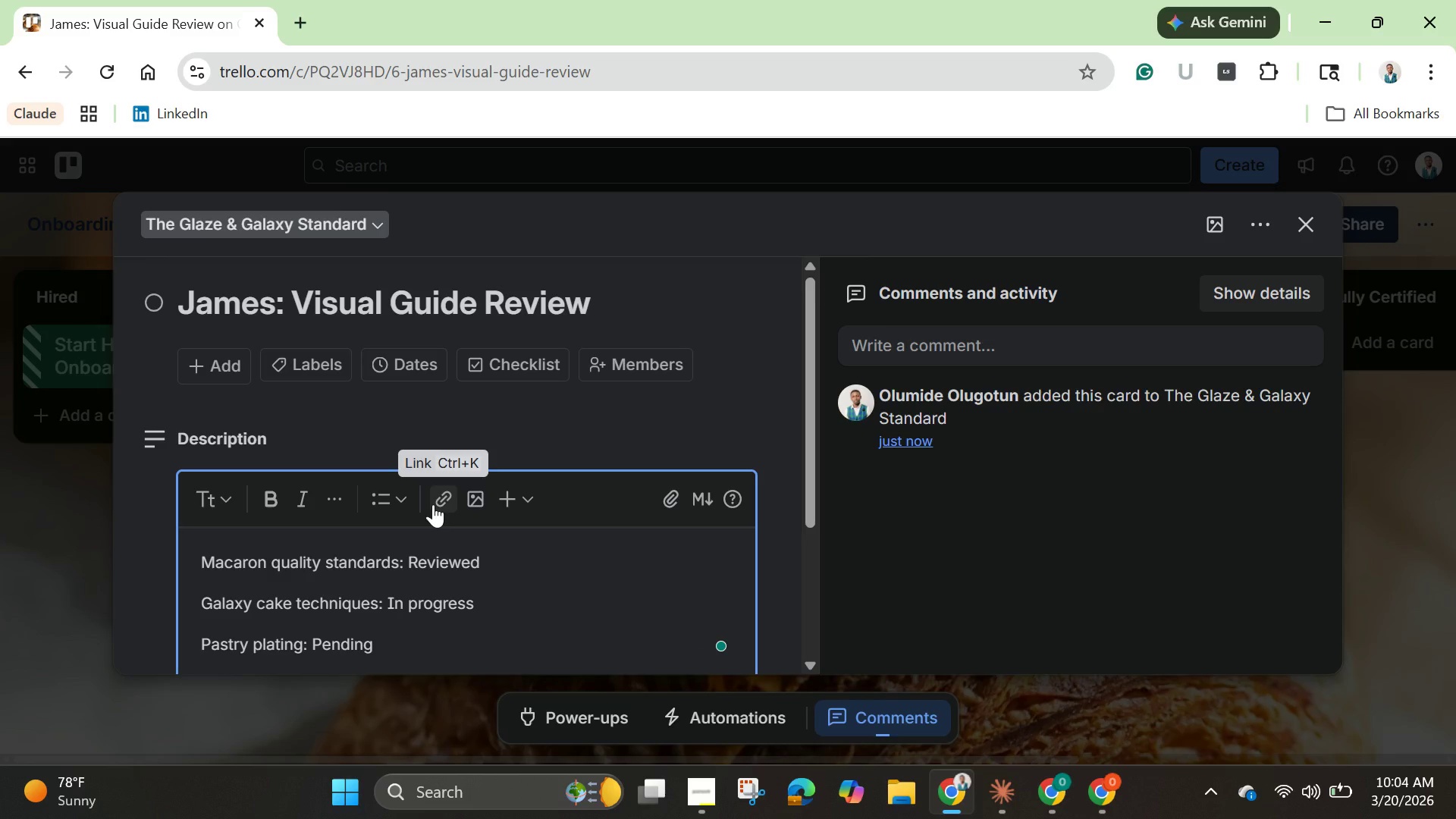 
wait(8.97)
 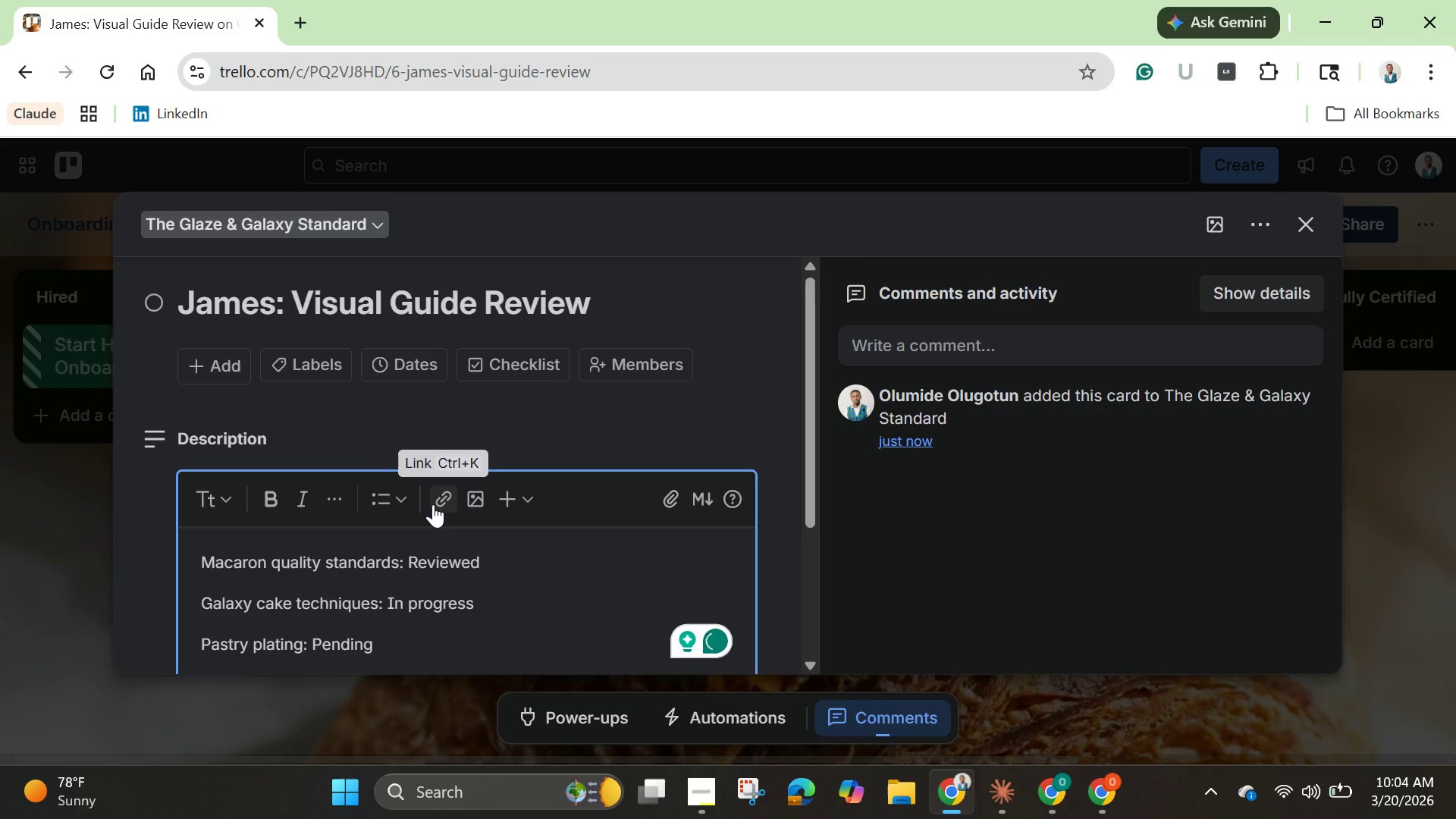 
left_click_drag(start_coordinate=[206, 552], to_coordinate=[406, 638])
 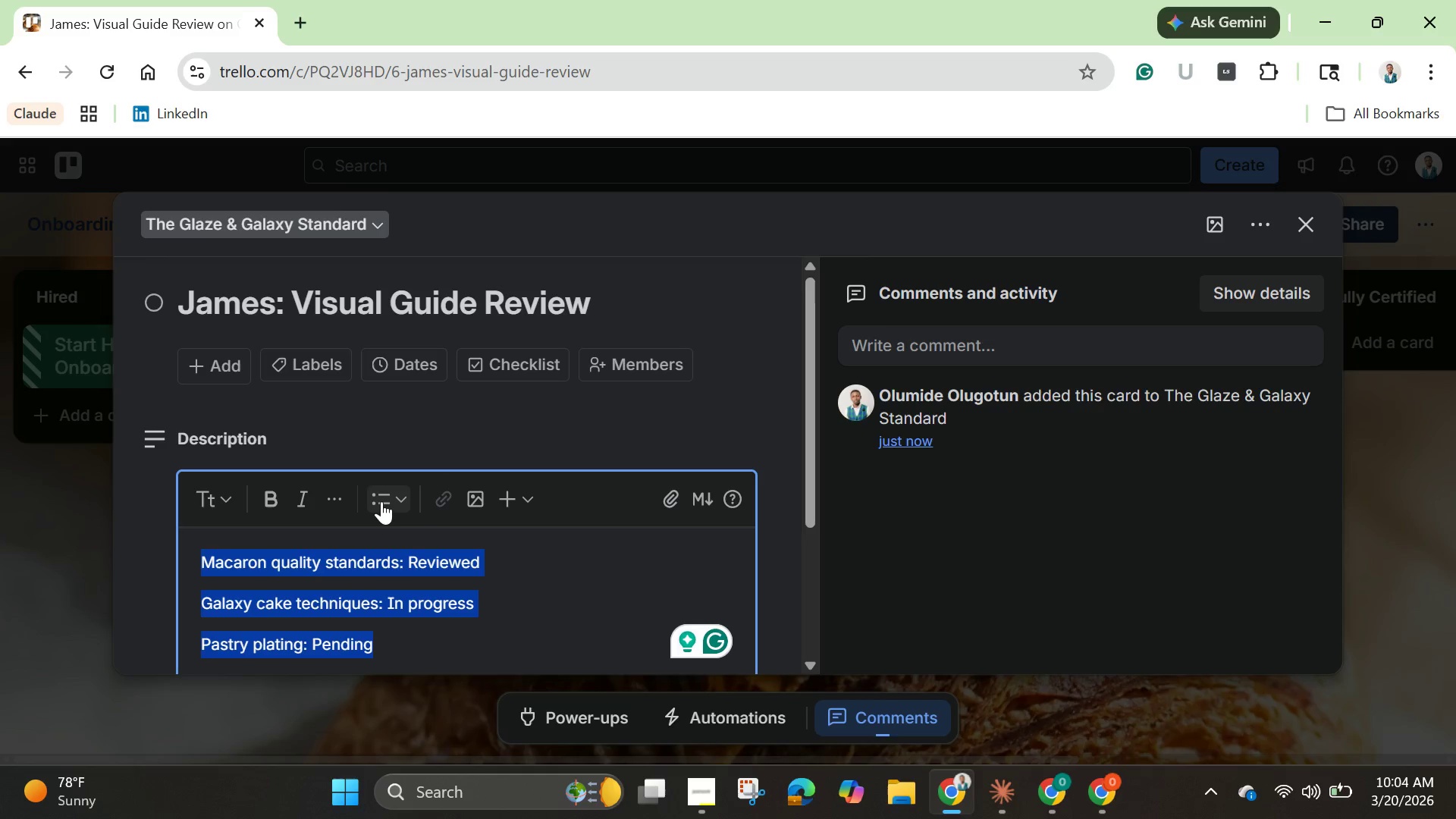 
left_click([381, 501])
 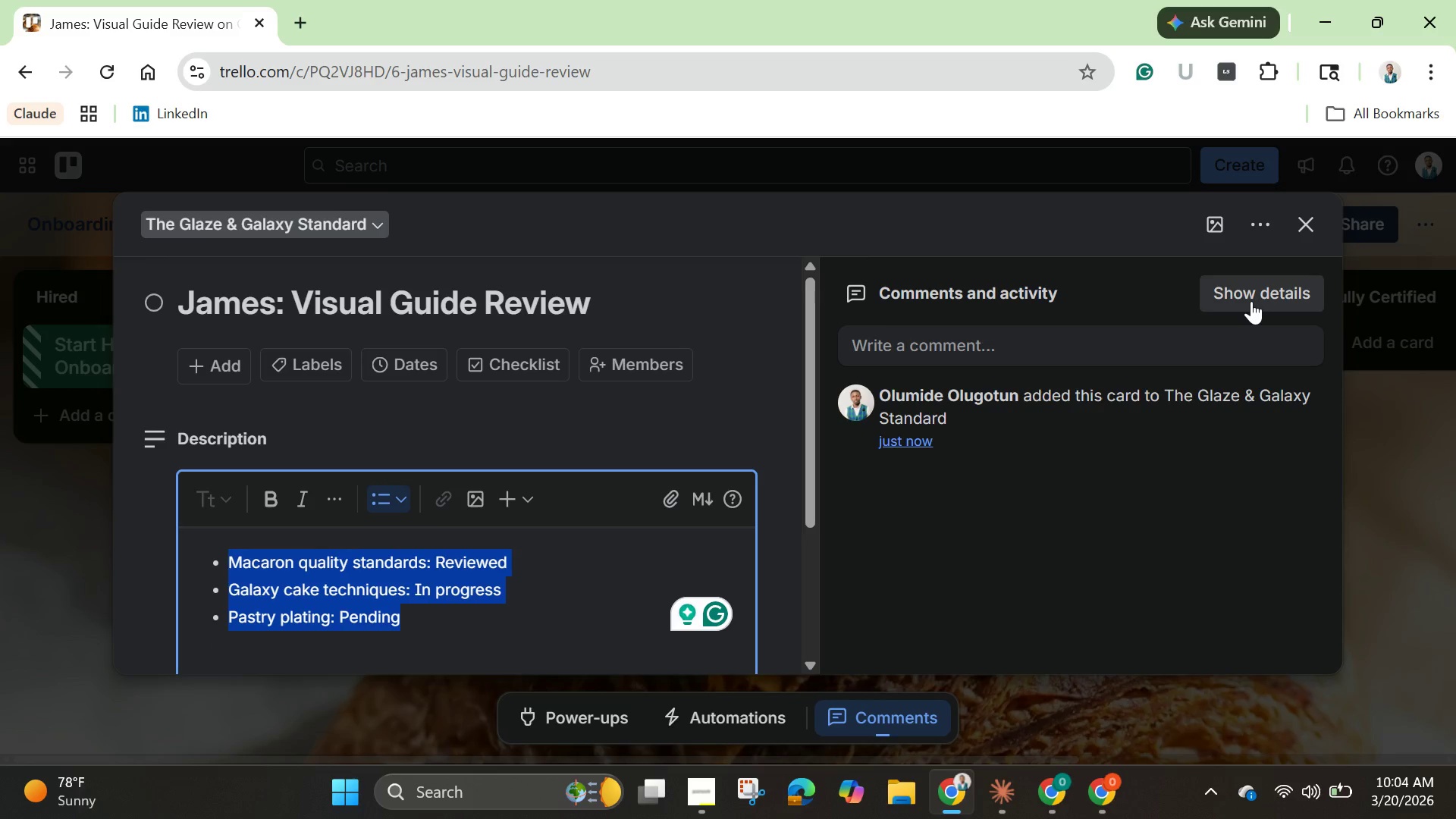 
left_click([1256, 228])
 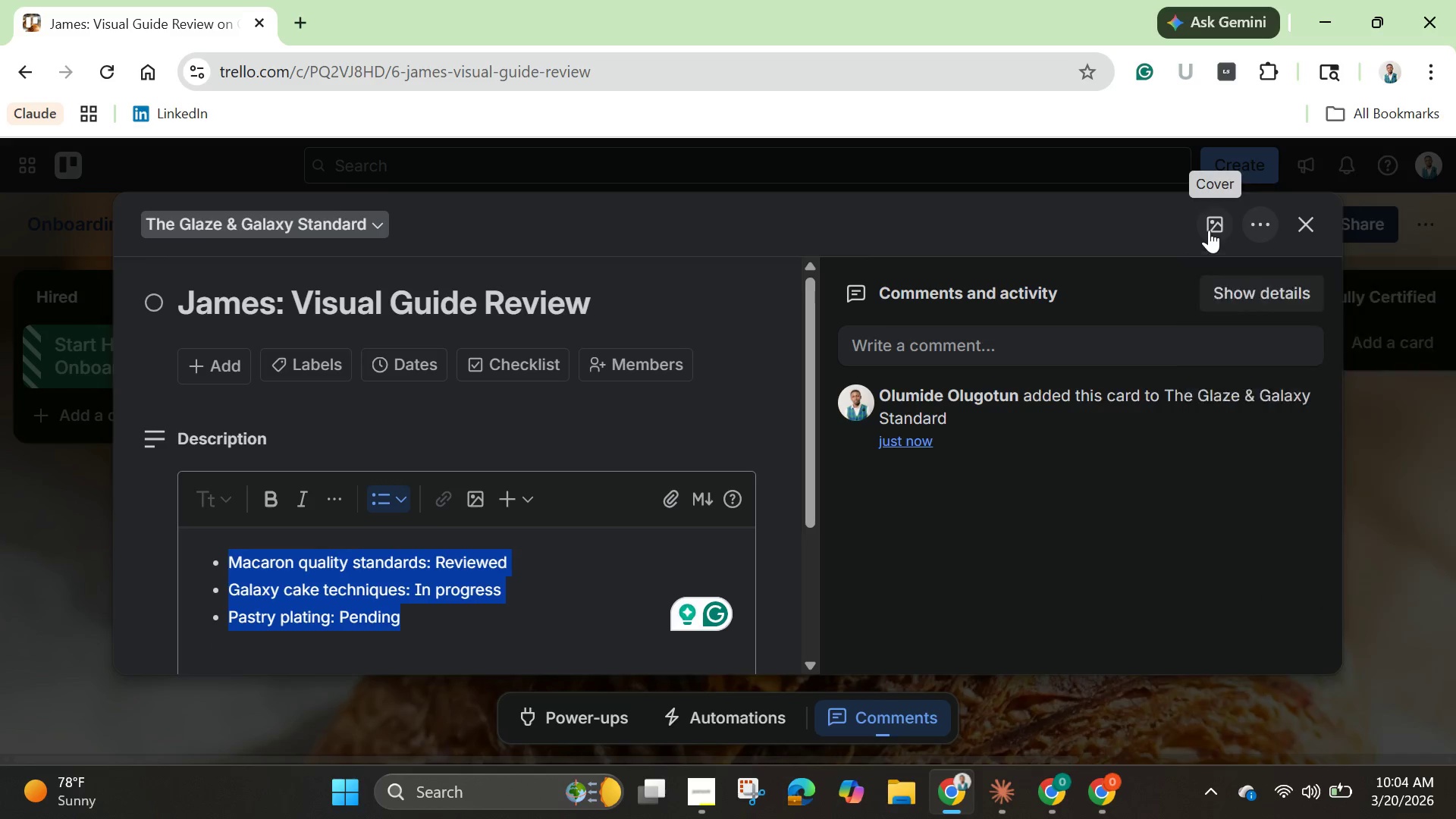 
left_click([1209, 230])
 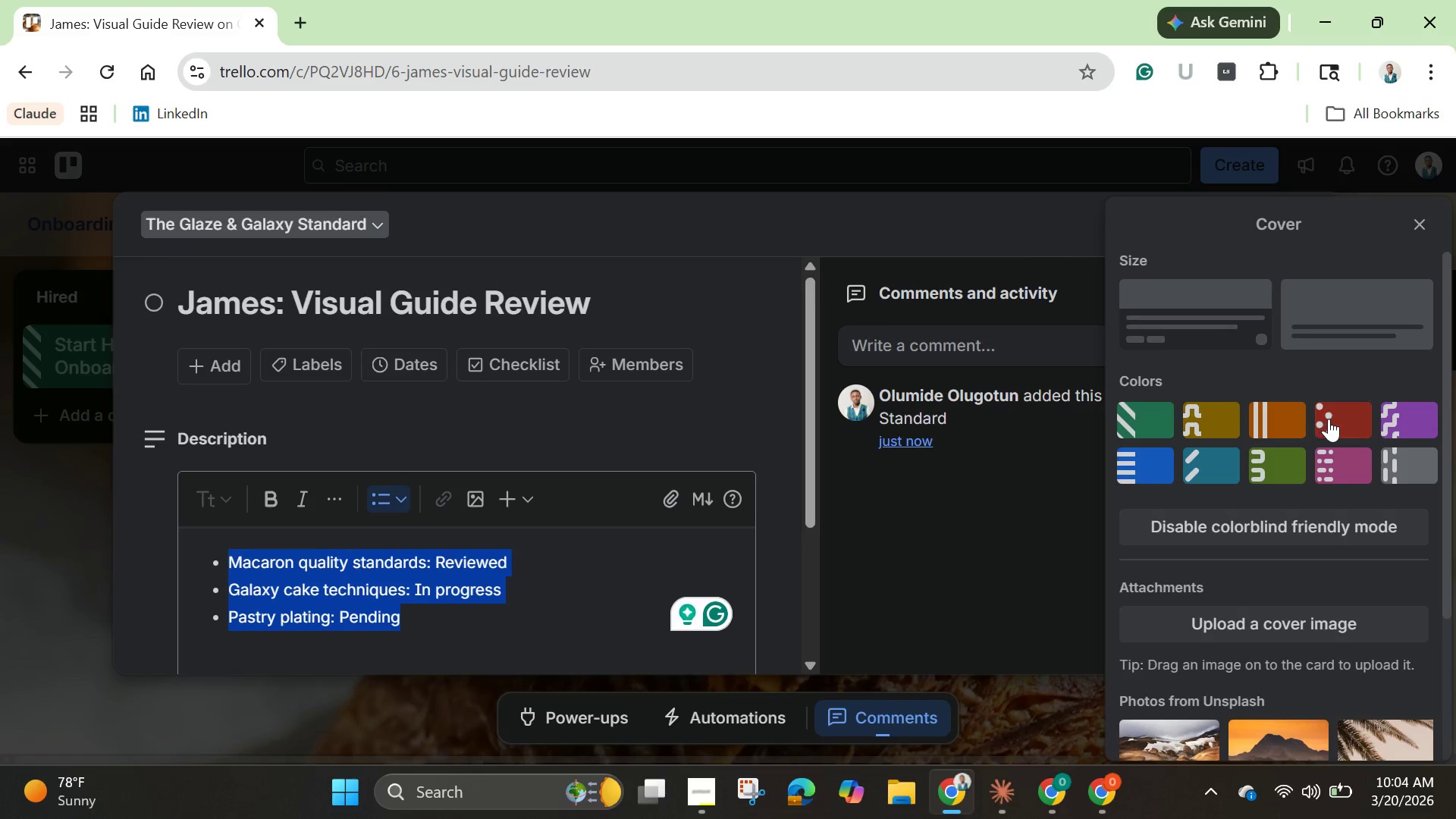 
left_click([1329, 419])
 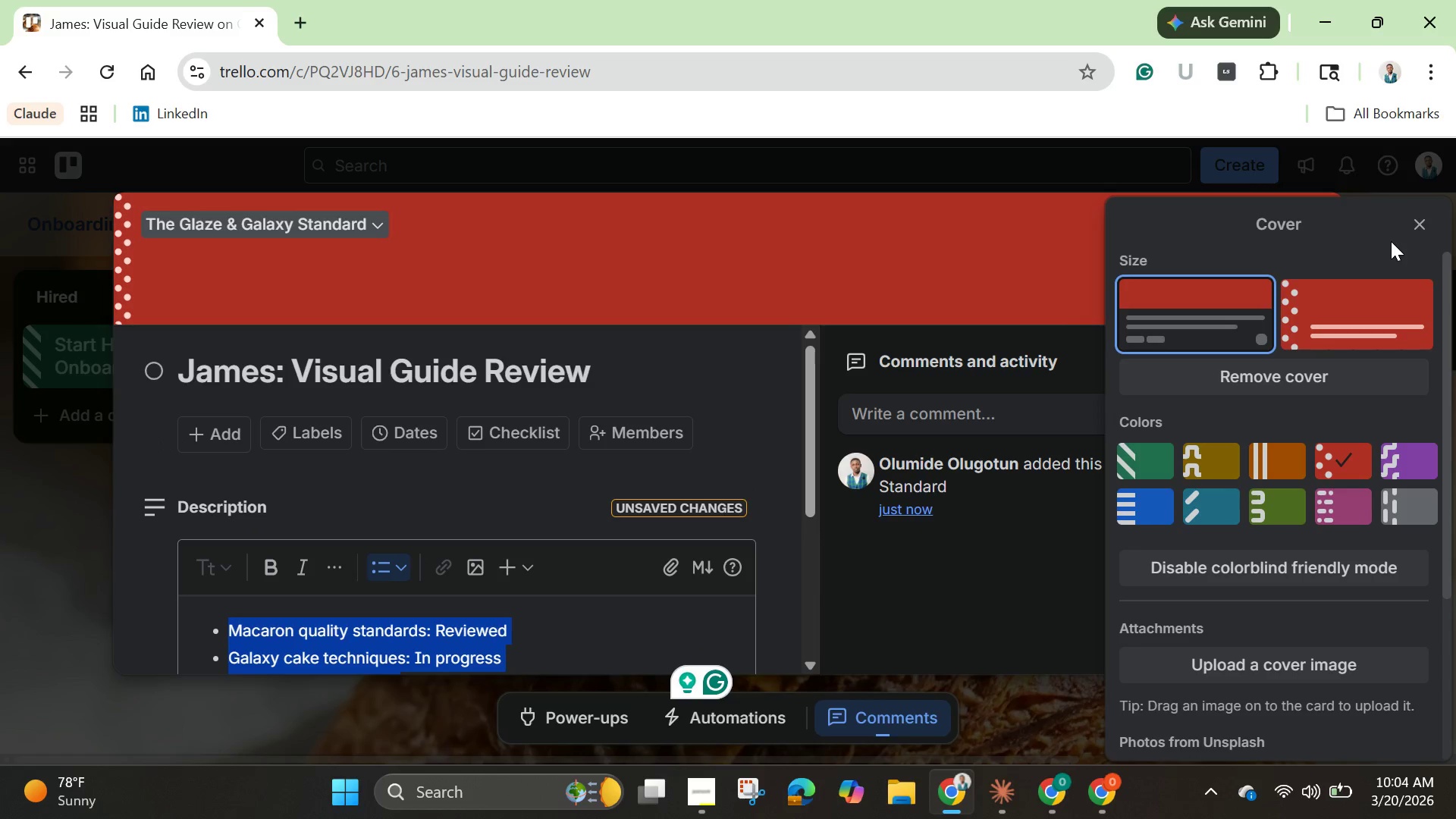 
left_click([1348, 322])
 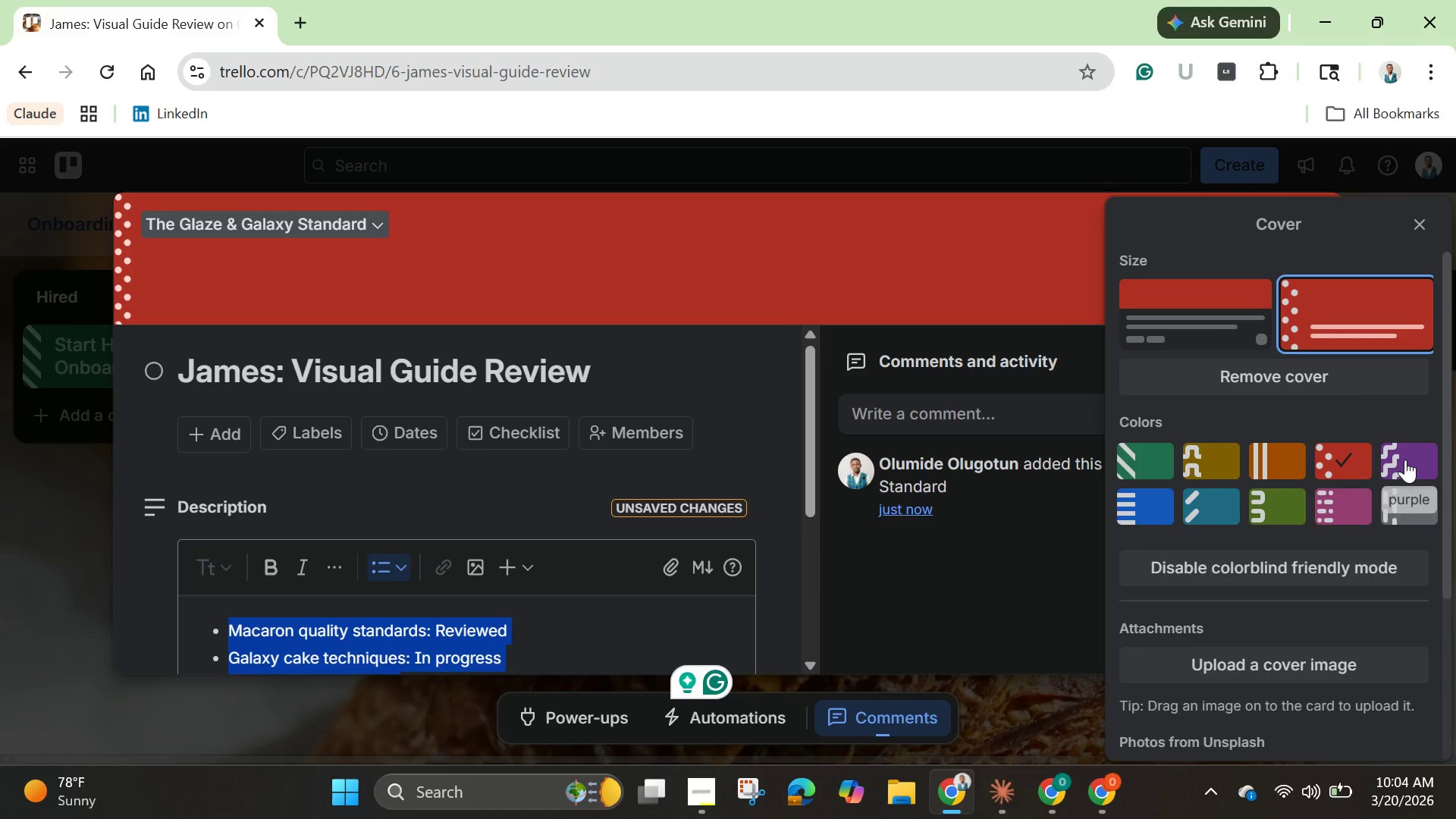 
left_click([1405, 460])
 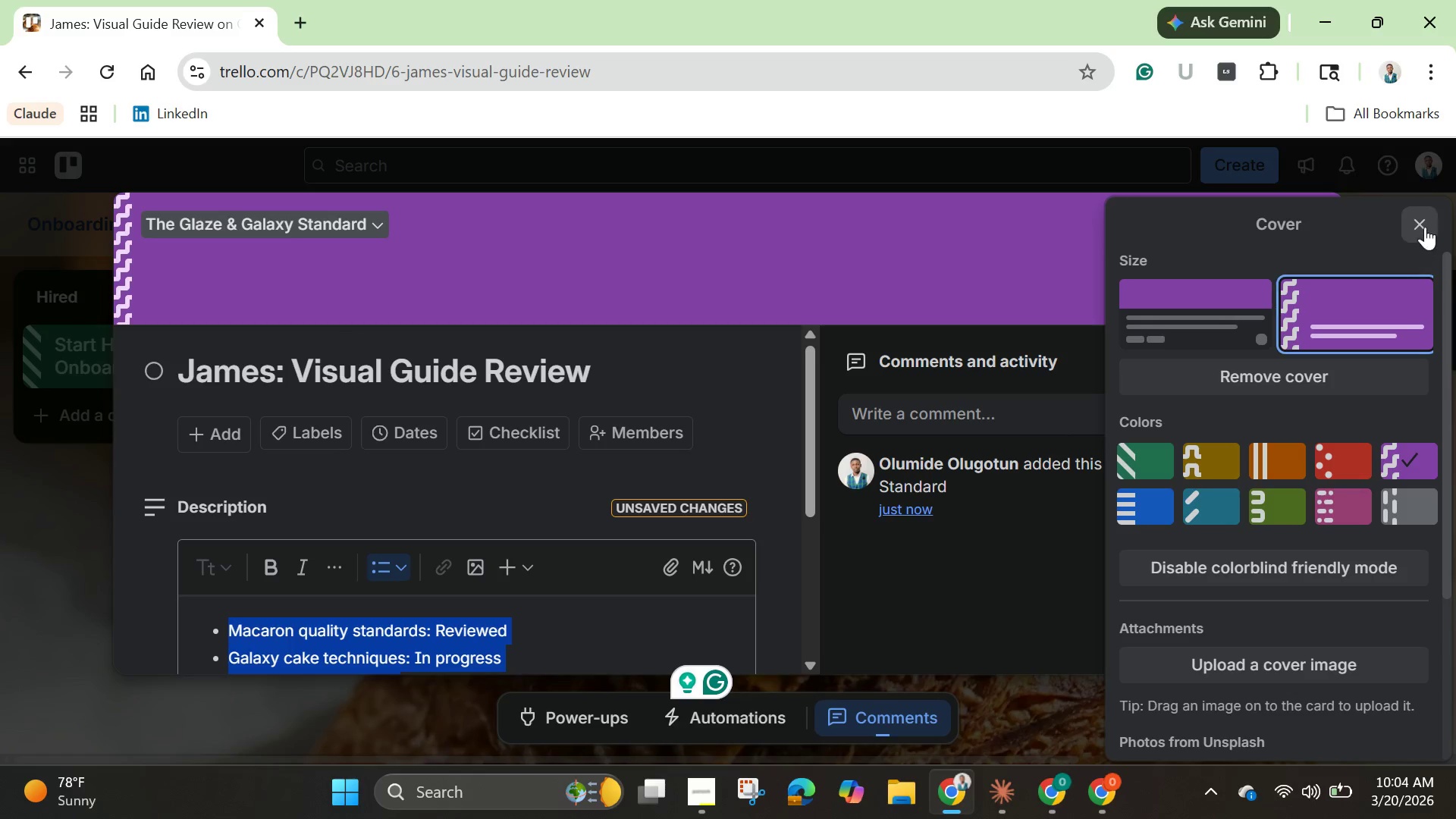 
left_click([1425, 226])
 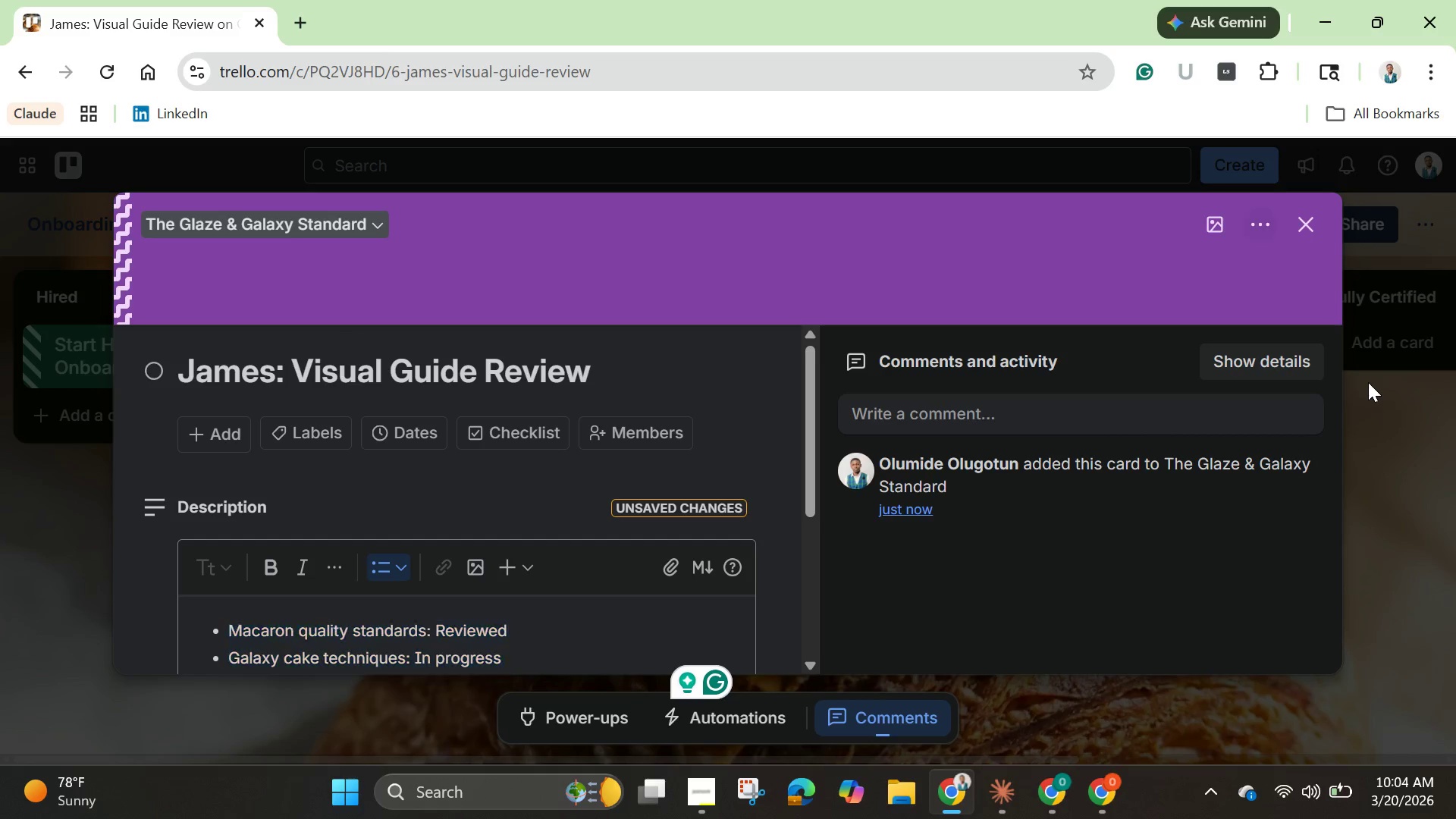 
left_click([1368, 382])
 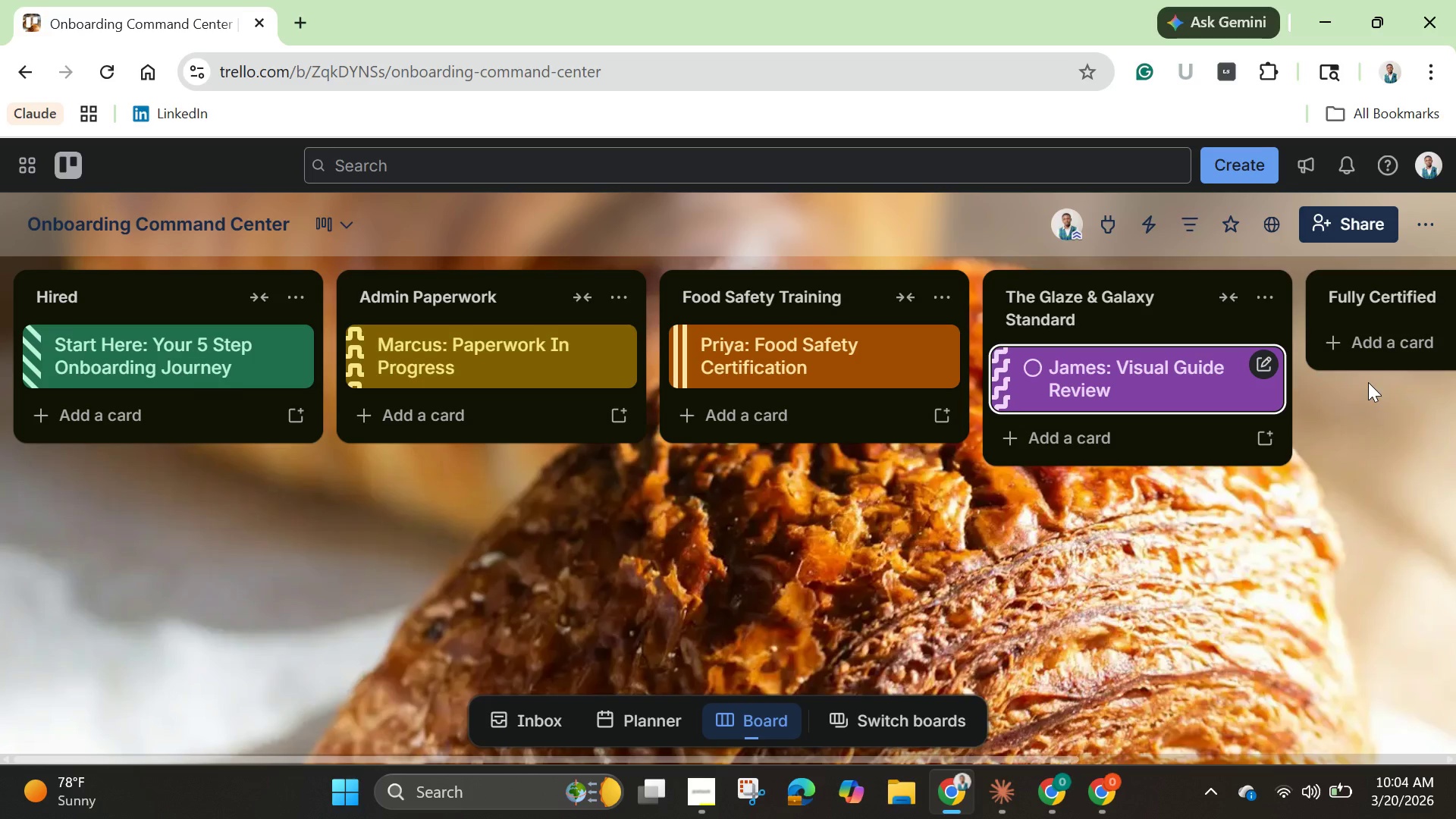 
wait(5.49)
 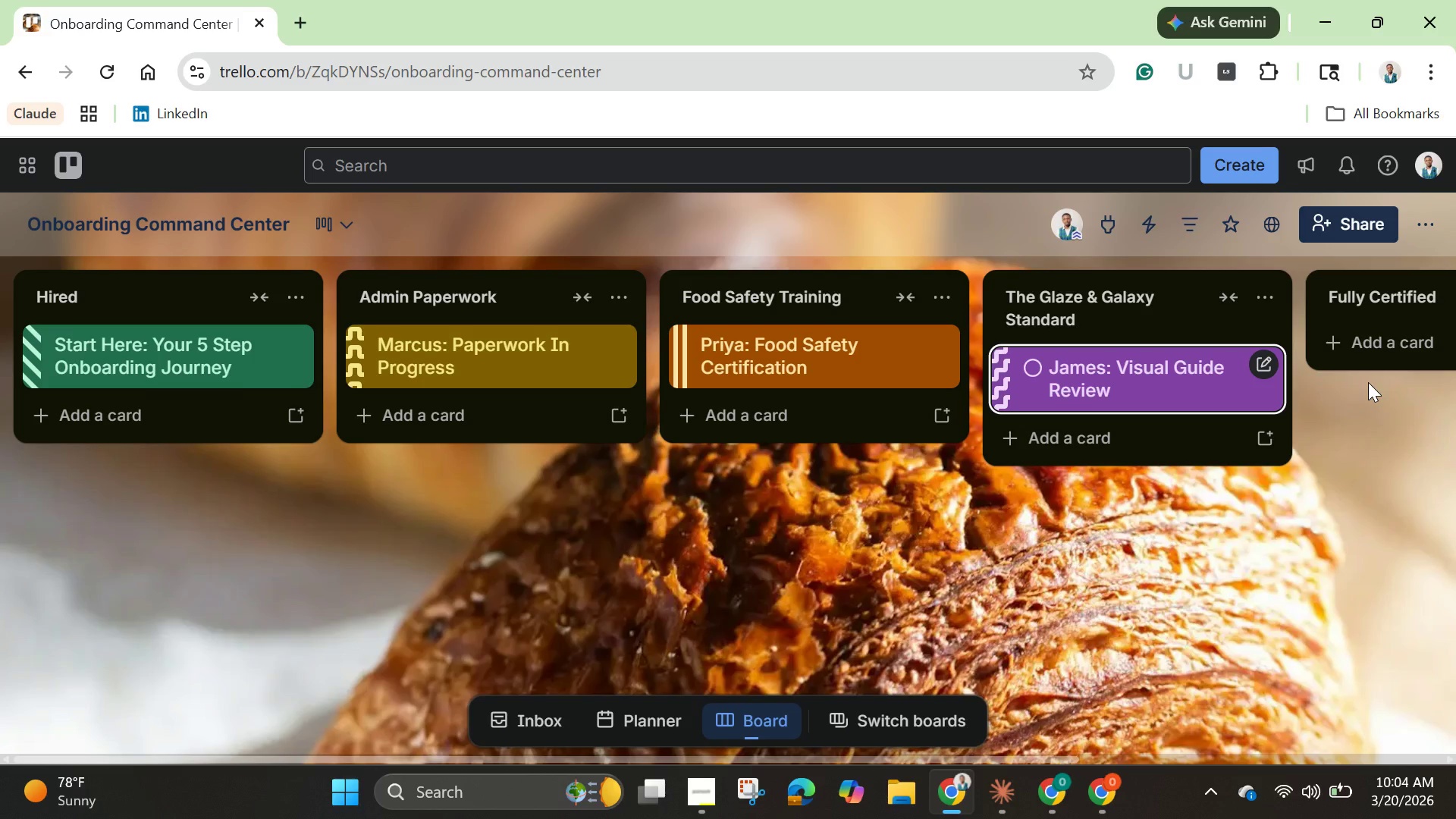 
left_click([1376, 341])
 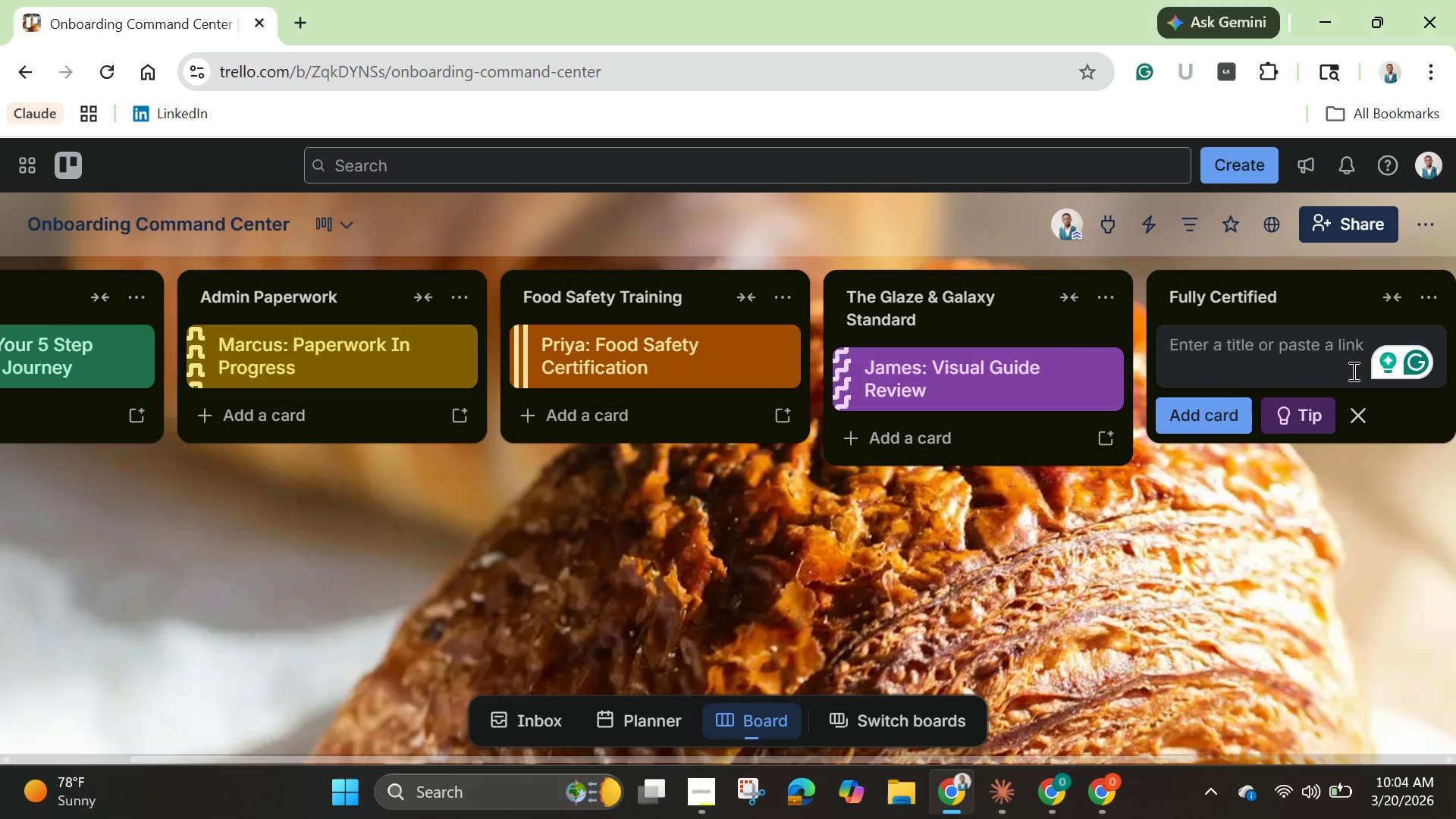 
wait(6.03)
 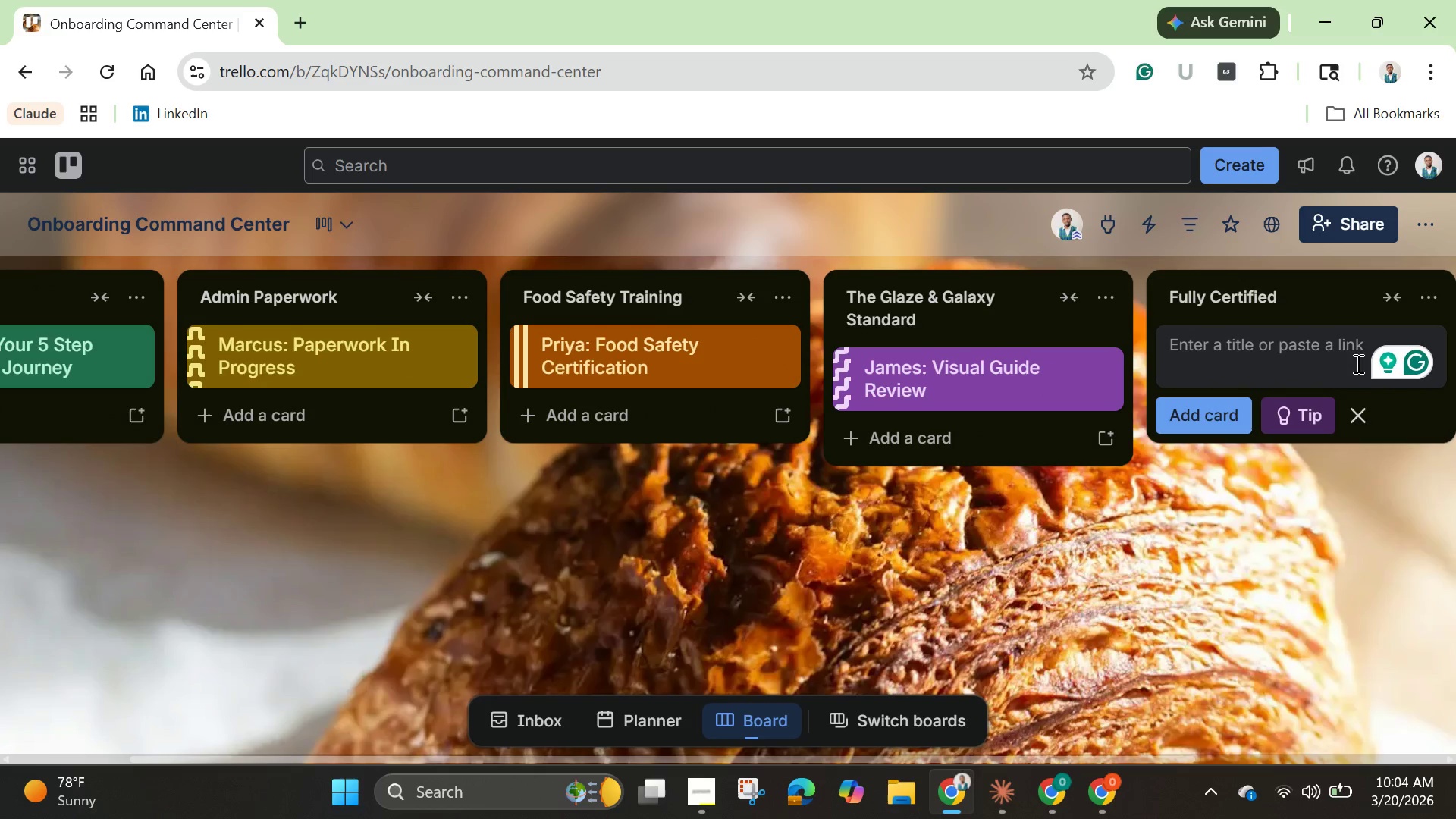 
type(Sophia: Ready to Work)
 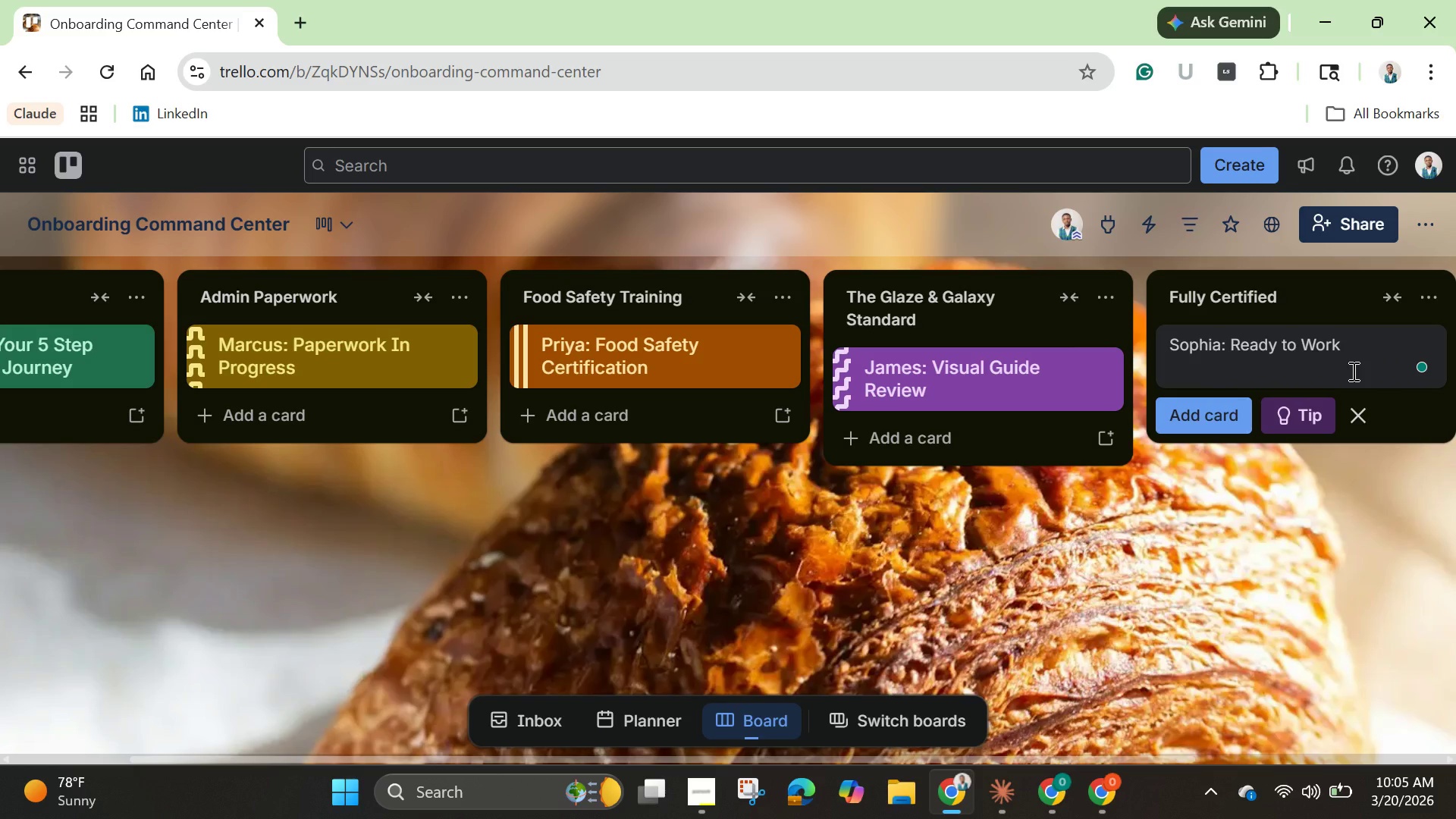 
key(Enter)
 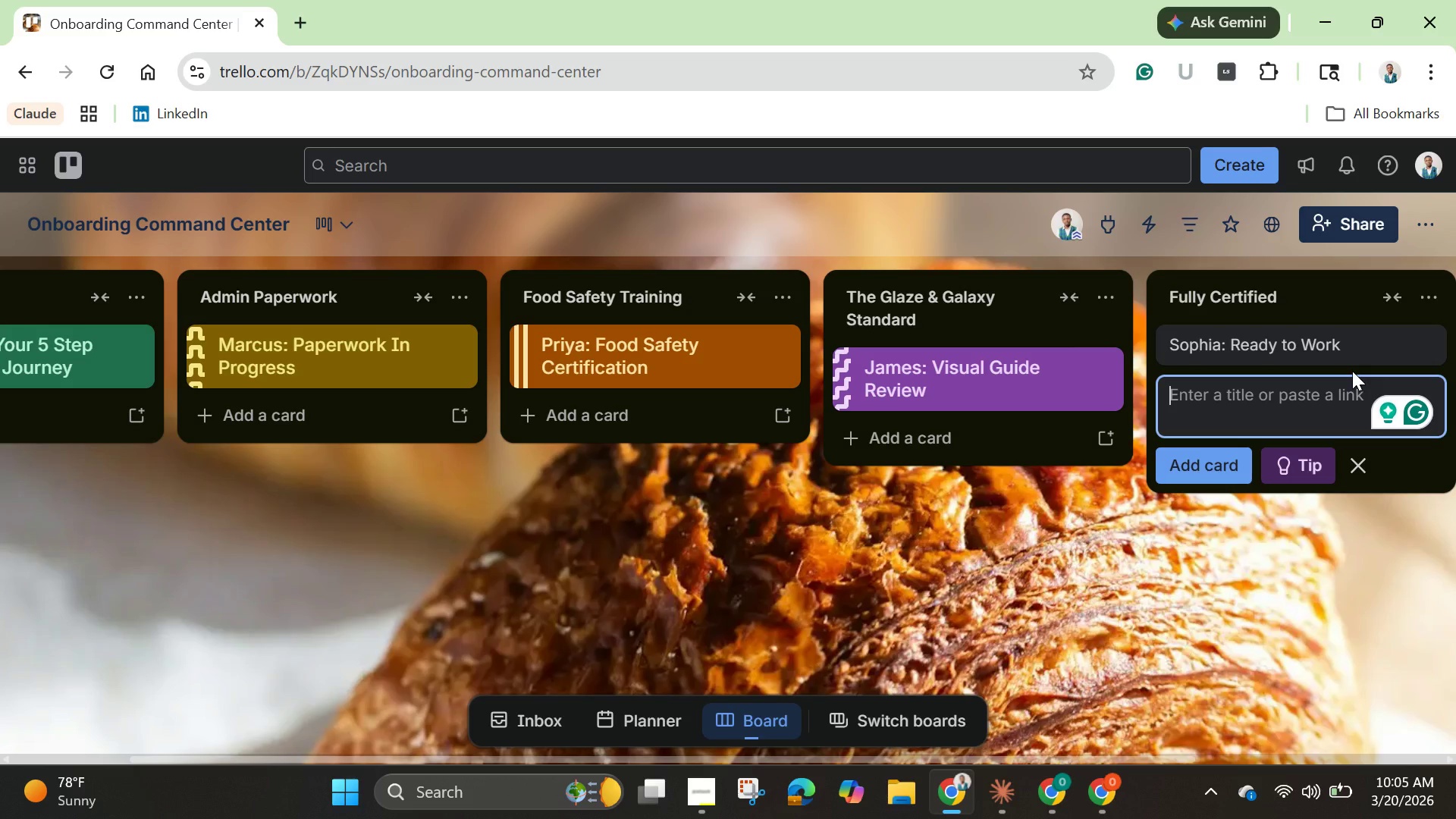 
wait(40.2)
 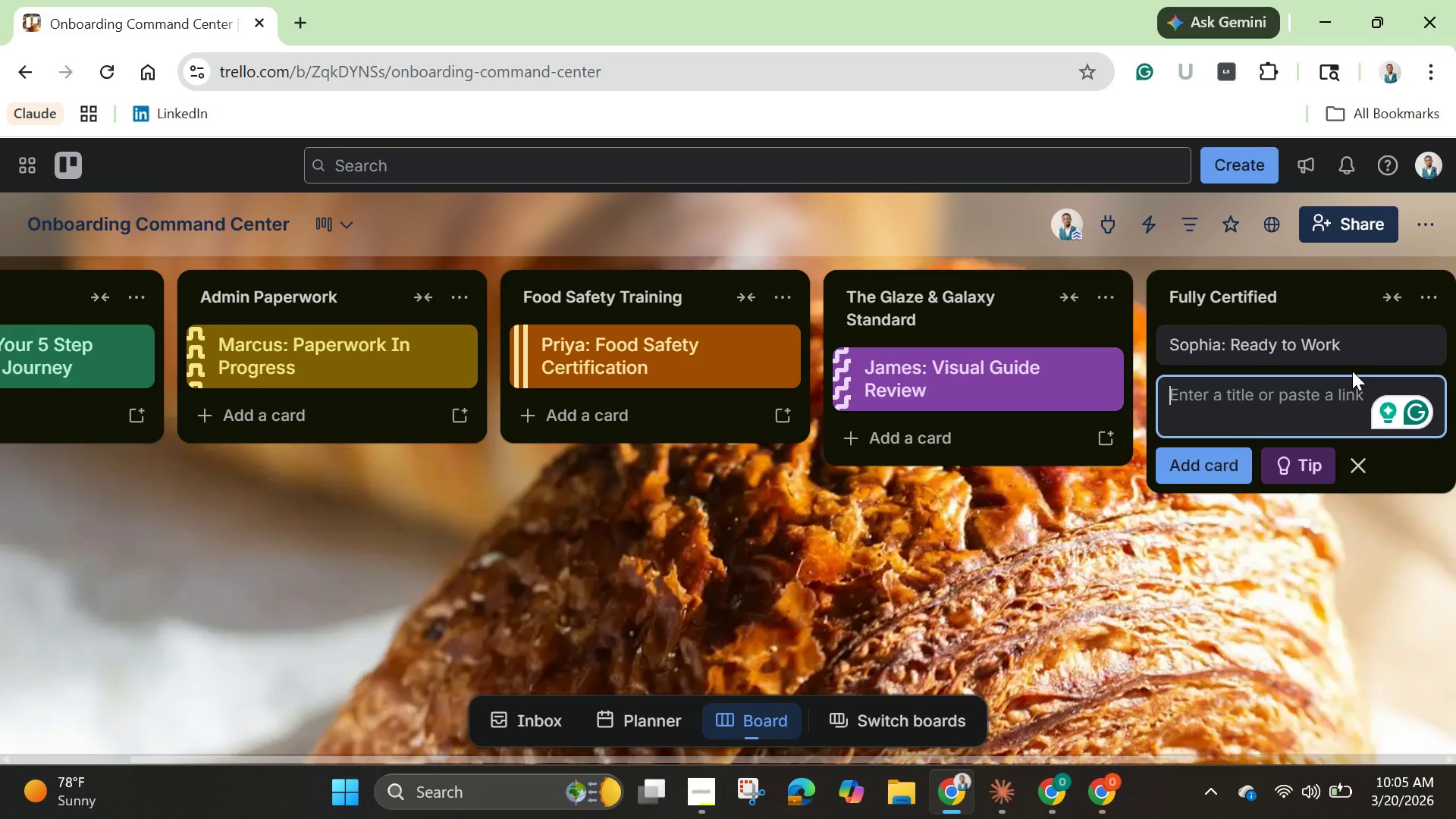 
left_click([1239, 341])
 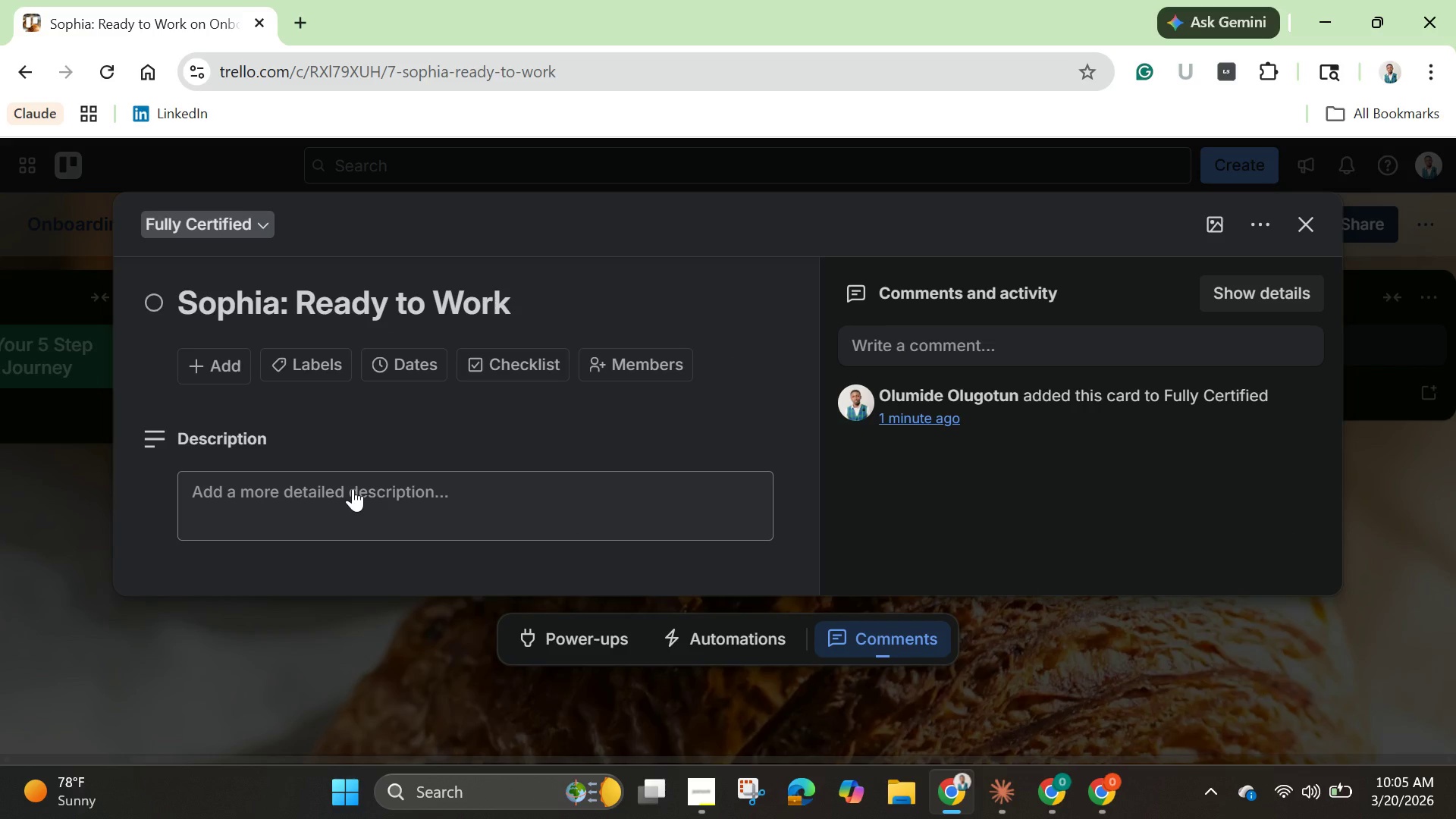 
left_click([353, 488])
 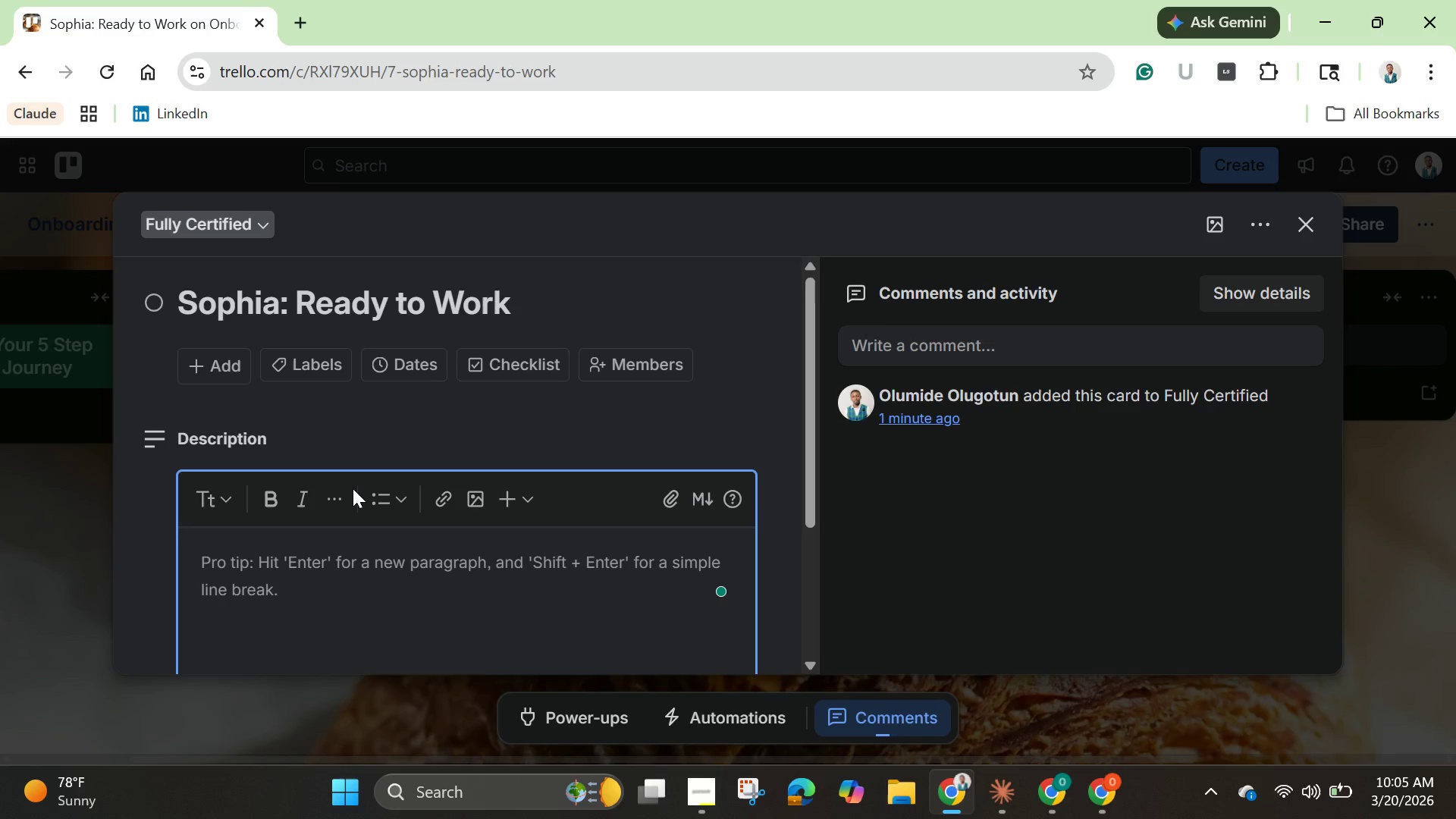 
type(All task Com)
key(Backspace)
key(Backspace)
key(Backspace)
type(com)
key(Backspace)
key(Backspace)
key(Backspace)
key(Backspace)
type(s completed)
 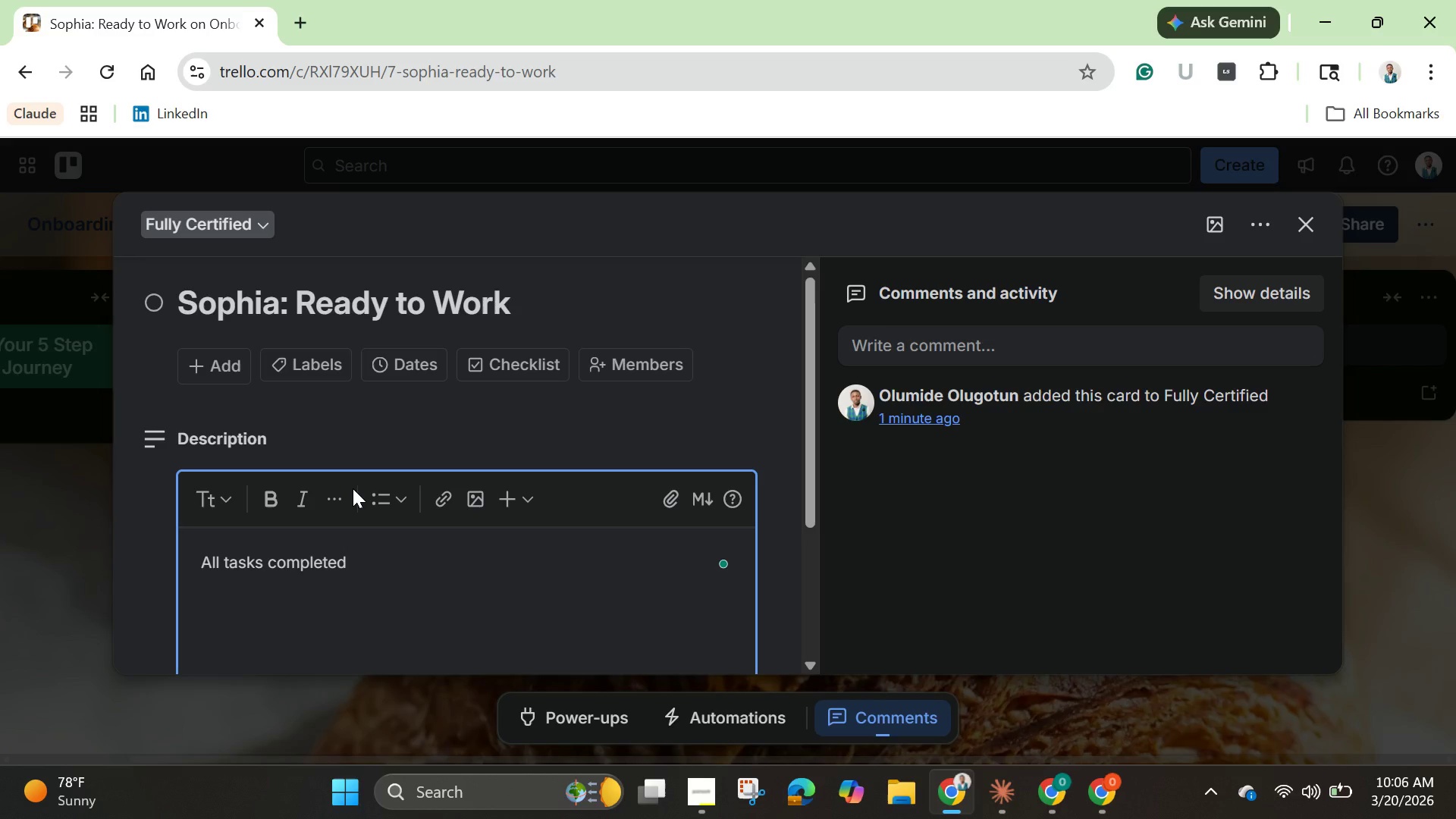 
key(Shift+1)
 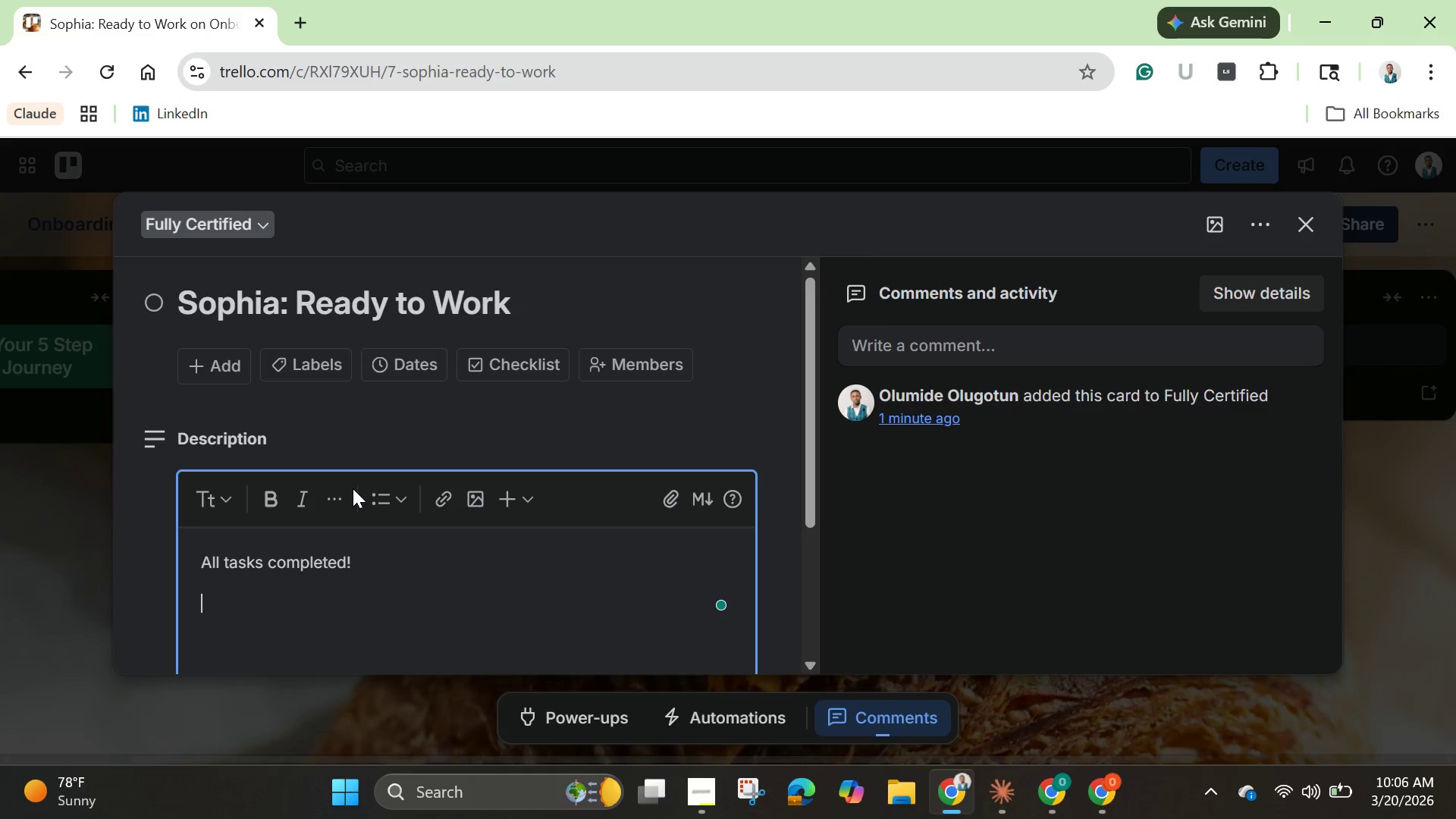 
key(Enter)
 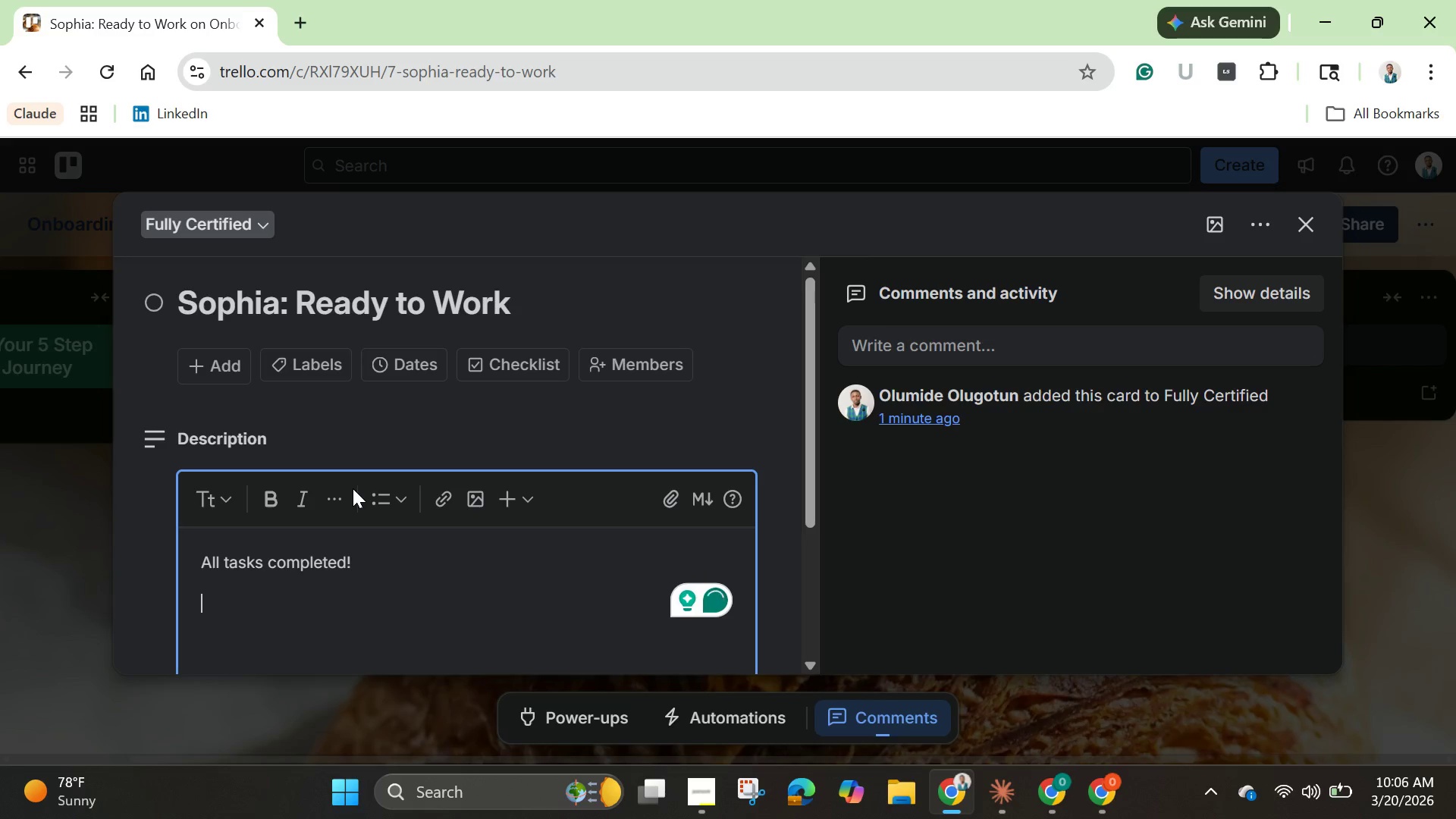 
type(Sp)
key(Backspace)
type(ophia passed all checks. F)
 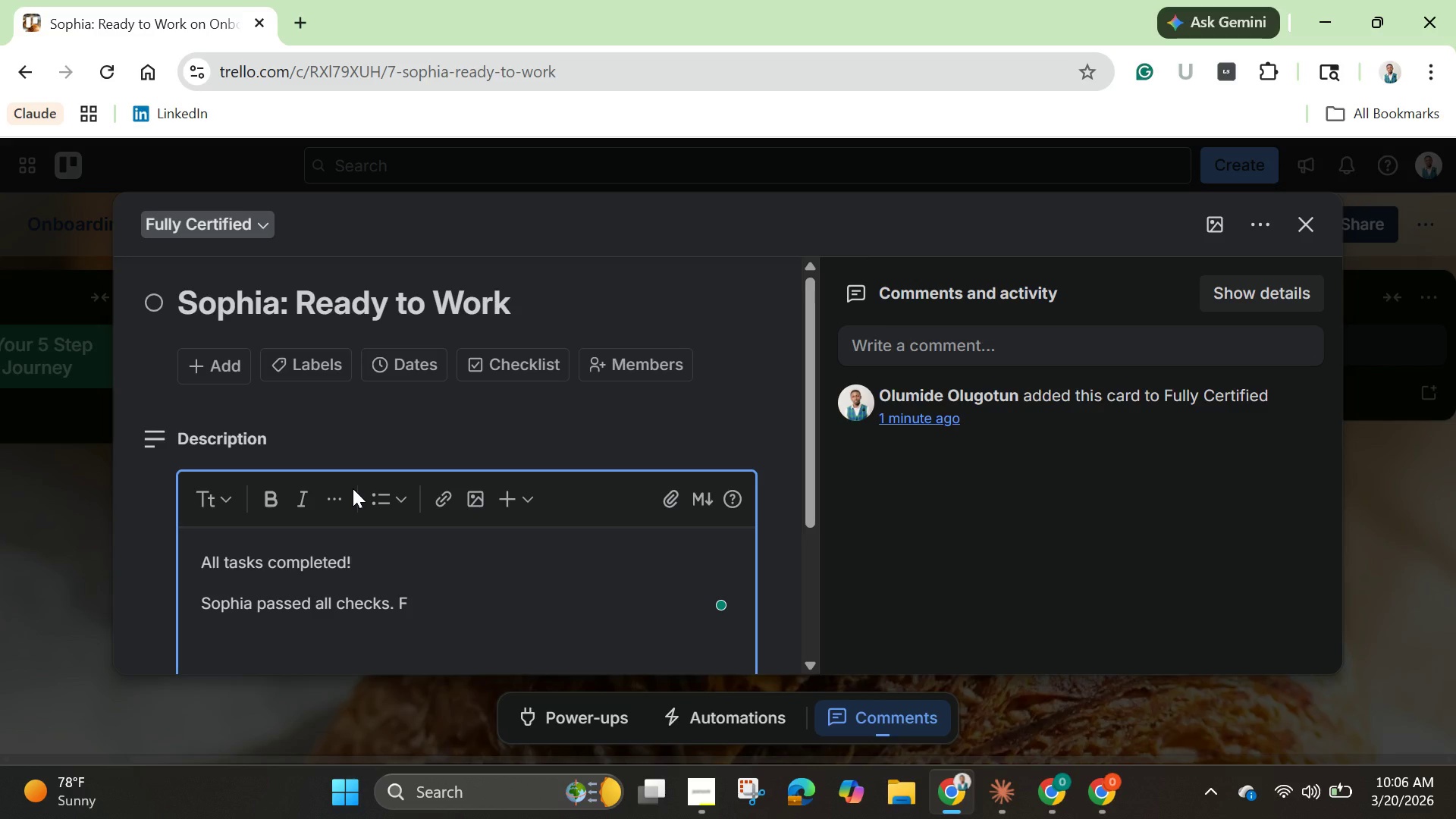 
key(Enter)
 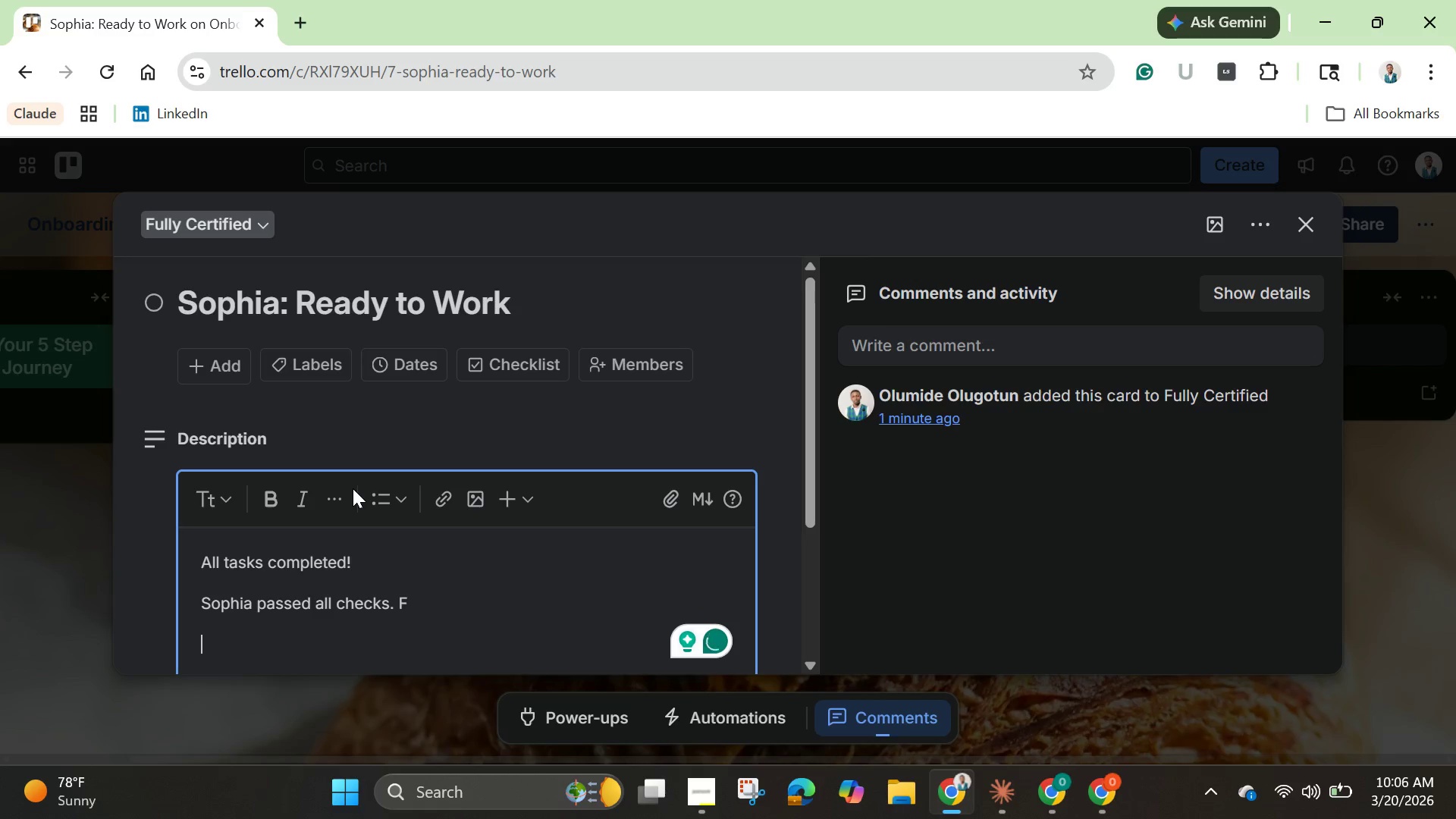 
key(Backspace)
 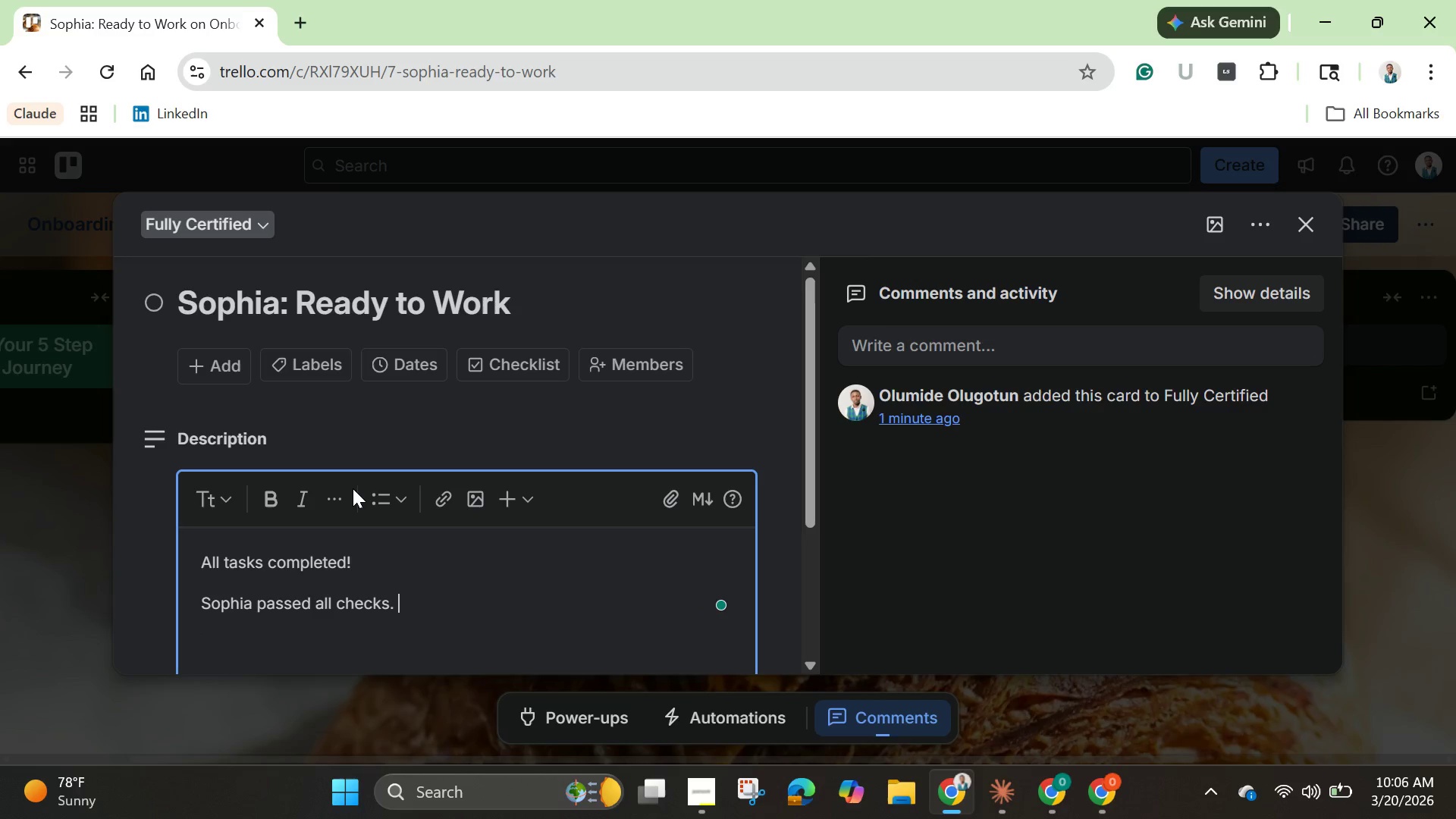 
key(Backspace)
 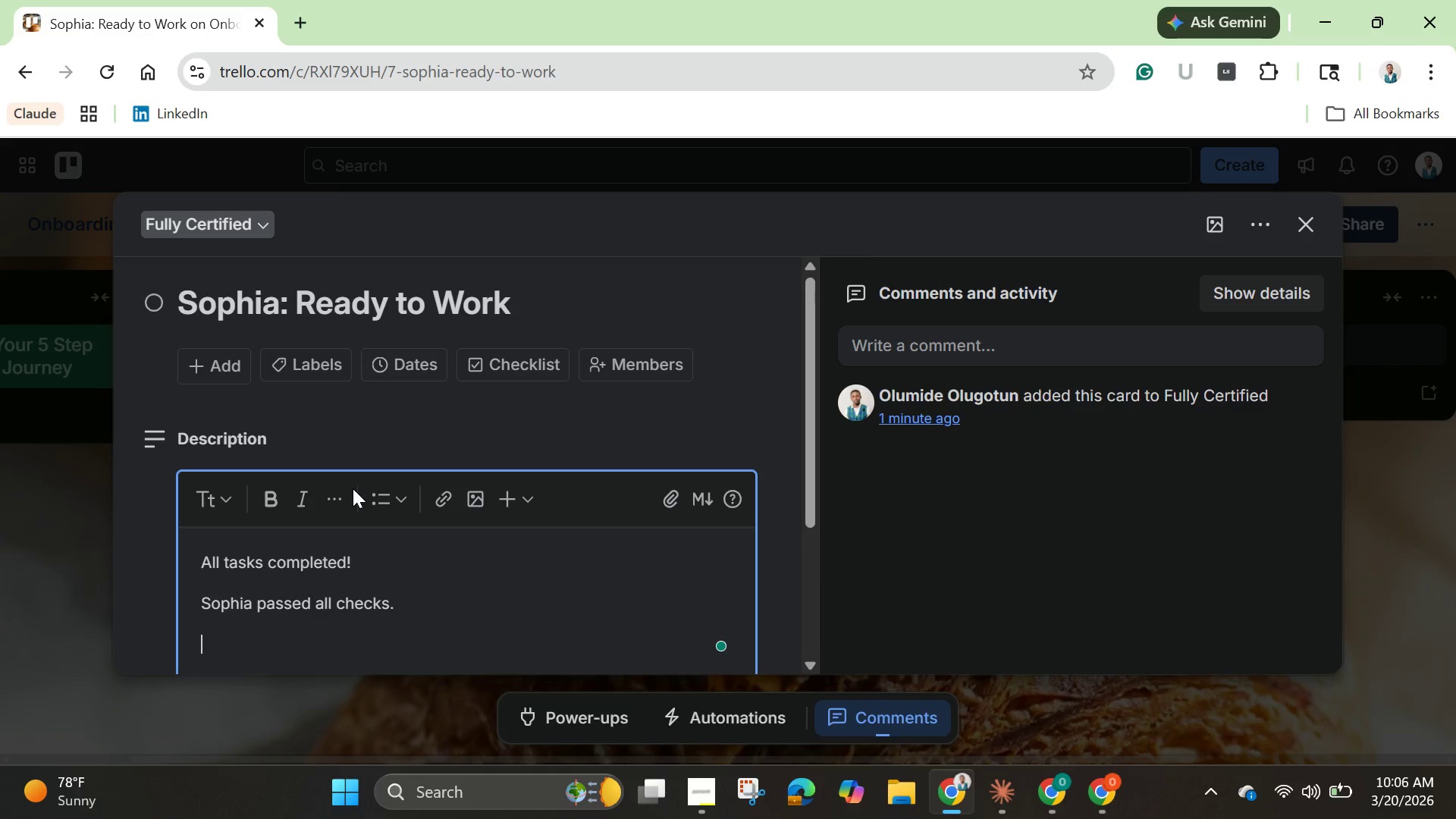 
key(Enter)
 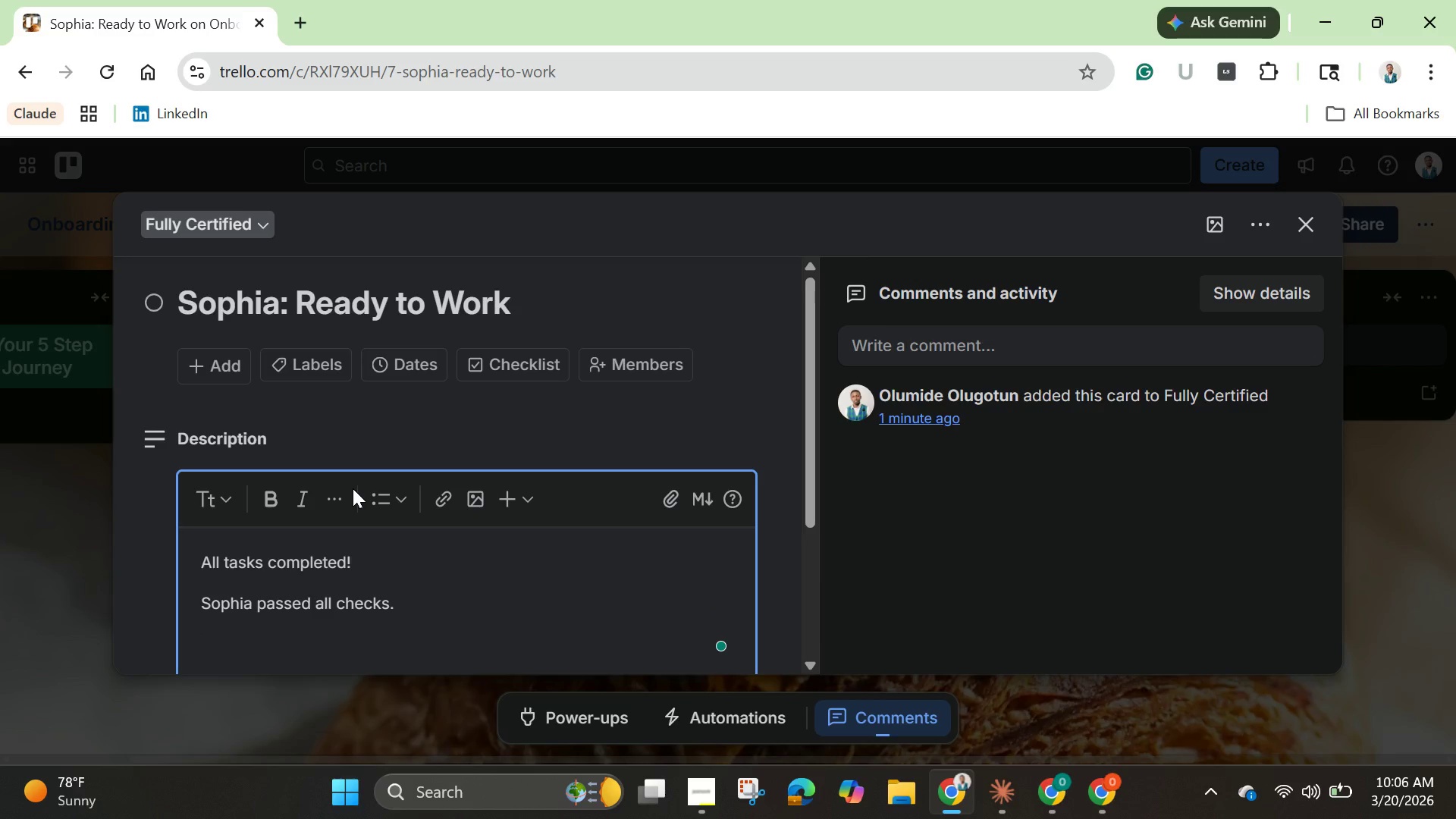 
type(First c)
key(Backspace)
type(shift )
key(Backspace)
type(: Marcg)
key(Backspace)
type(h 27. )
 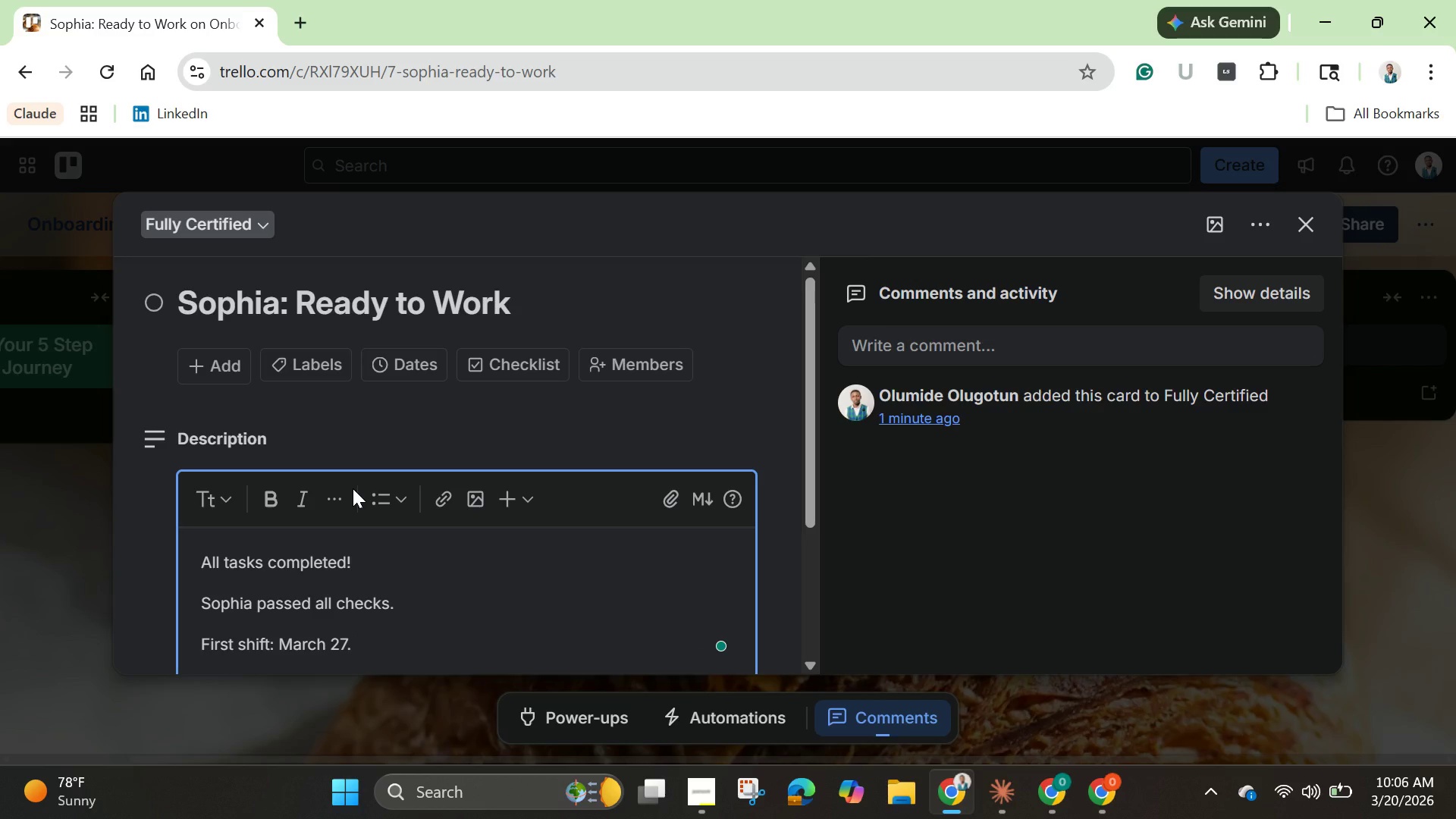 
key(Enter)
 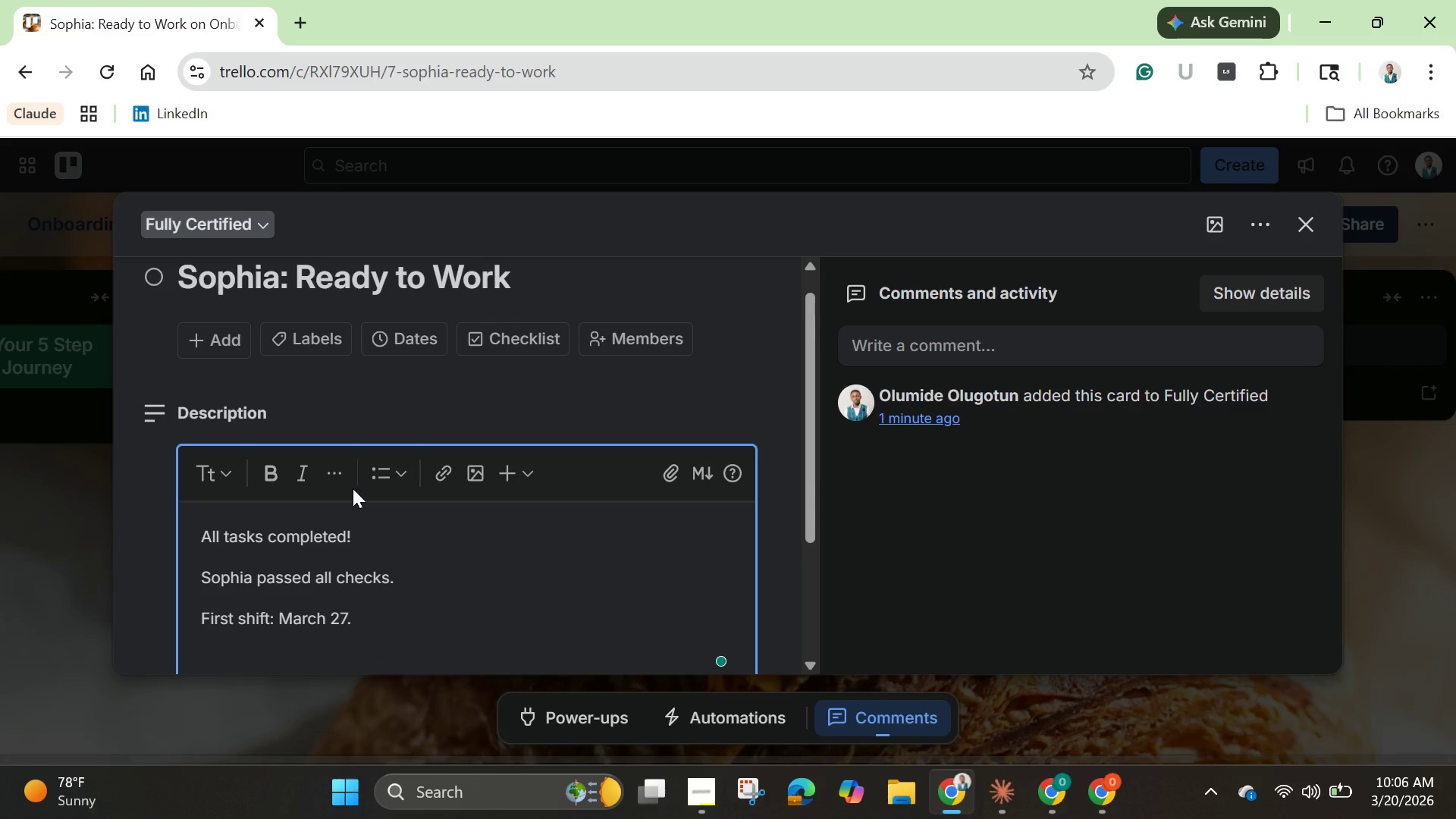 
type(Welcome to the Team.)
 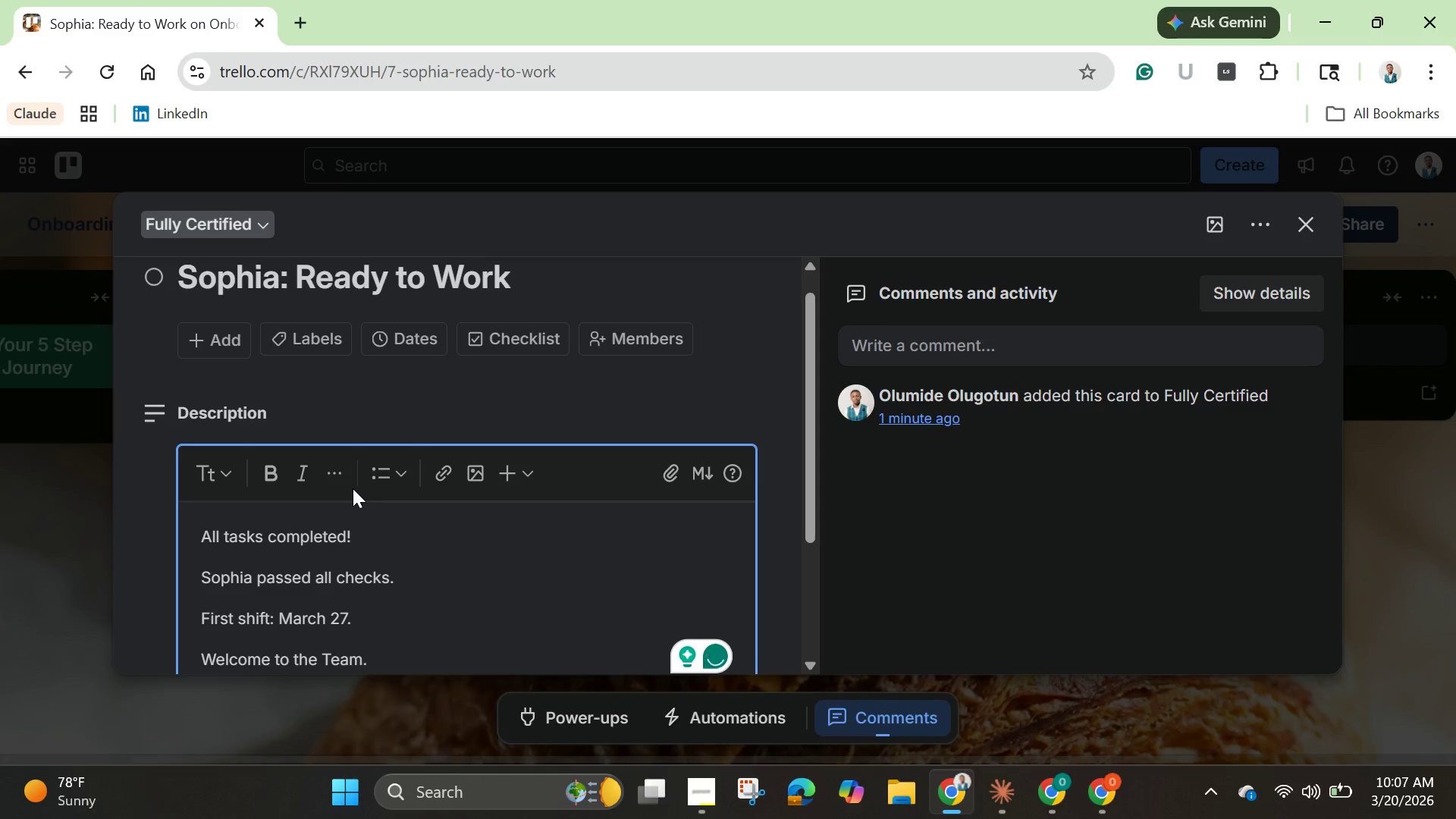 
wait(6.72)
 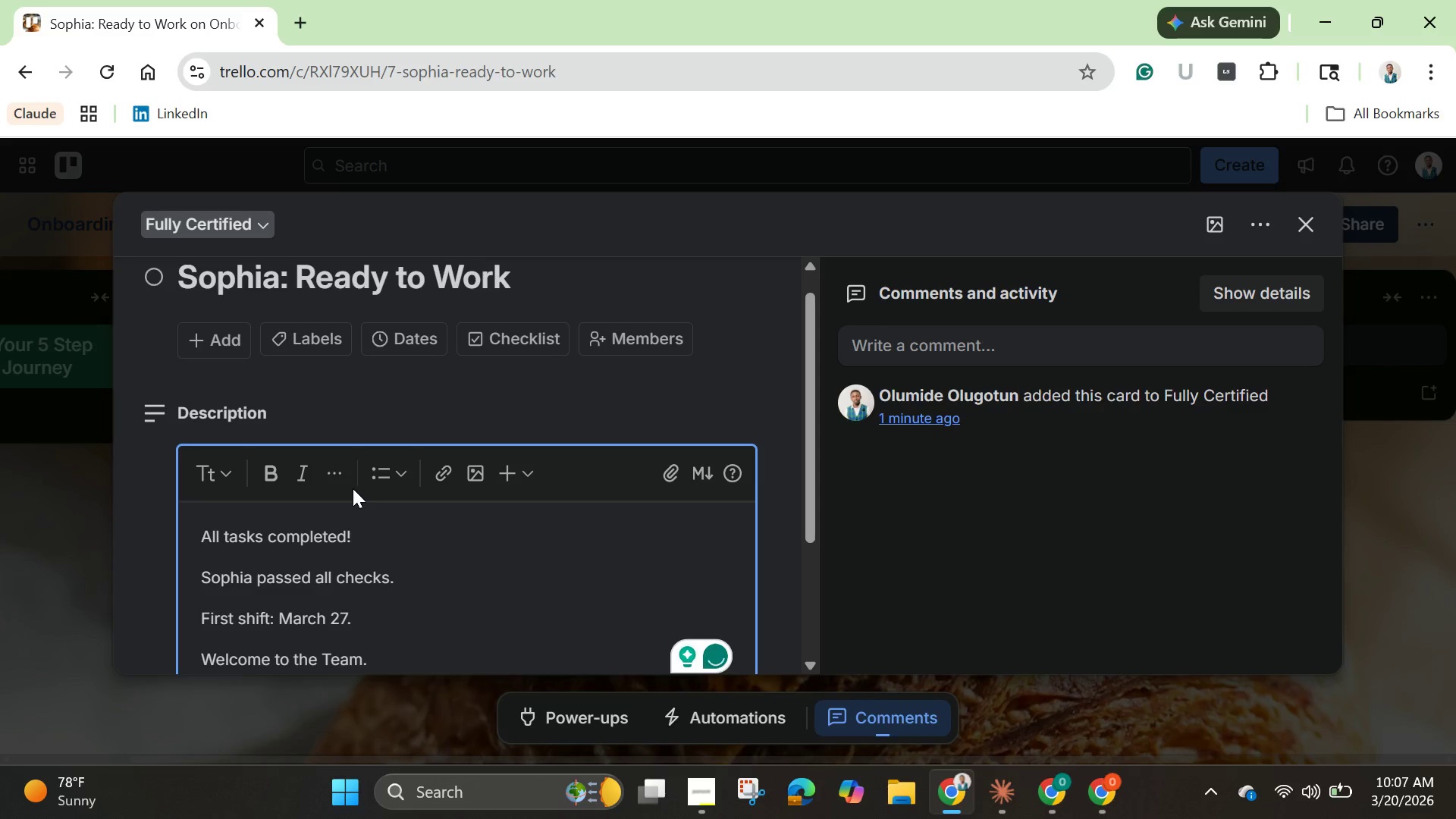 
left_click([1213, 222])
 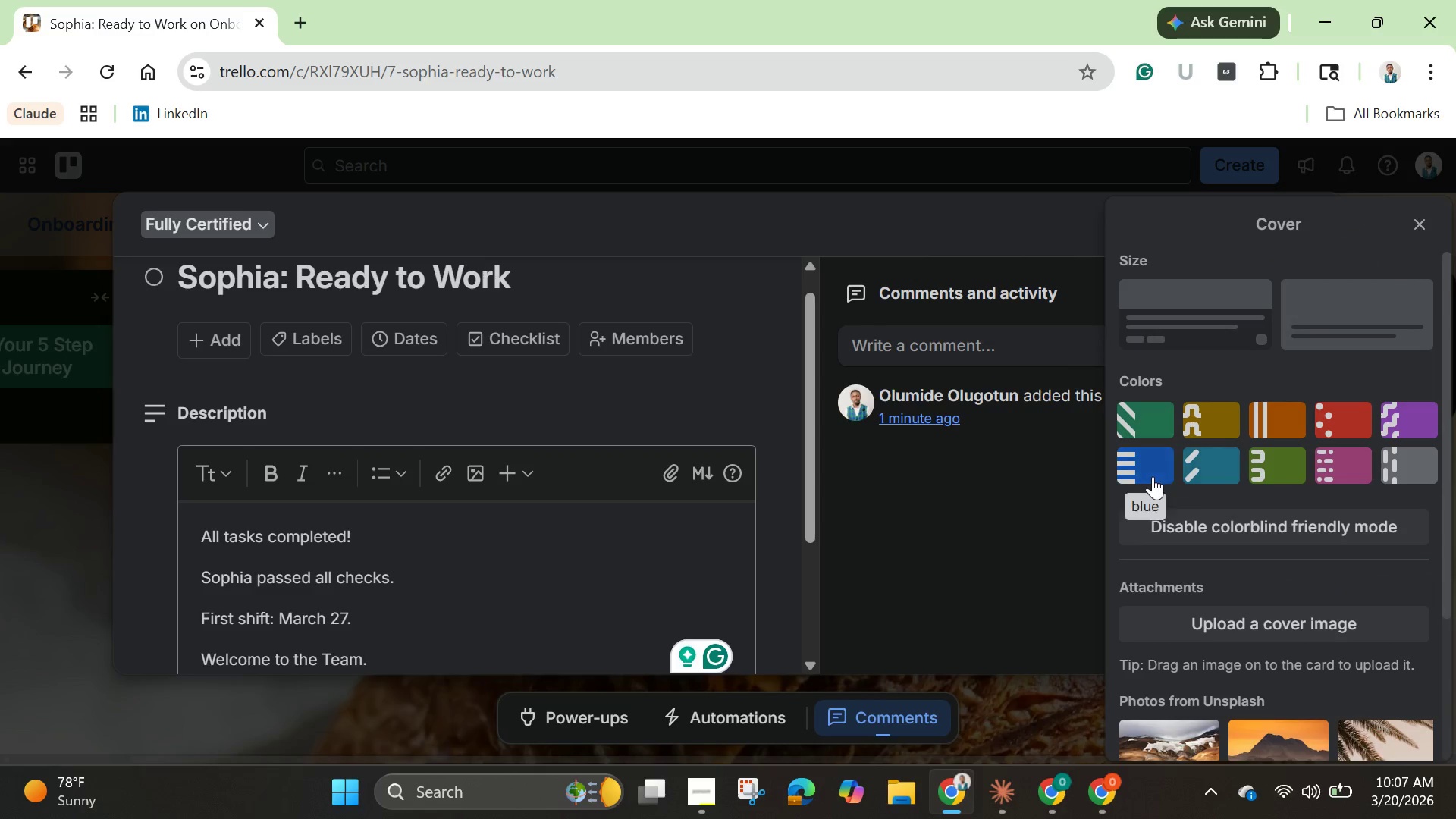 
left_click([1137, 470])
 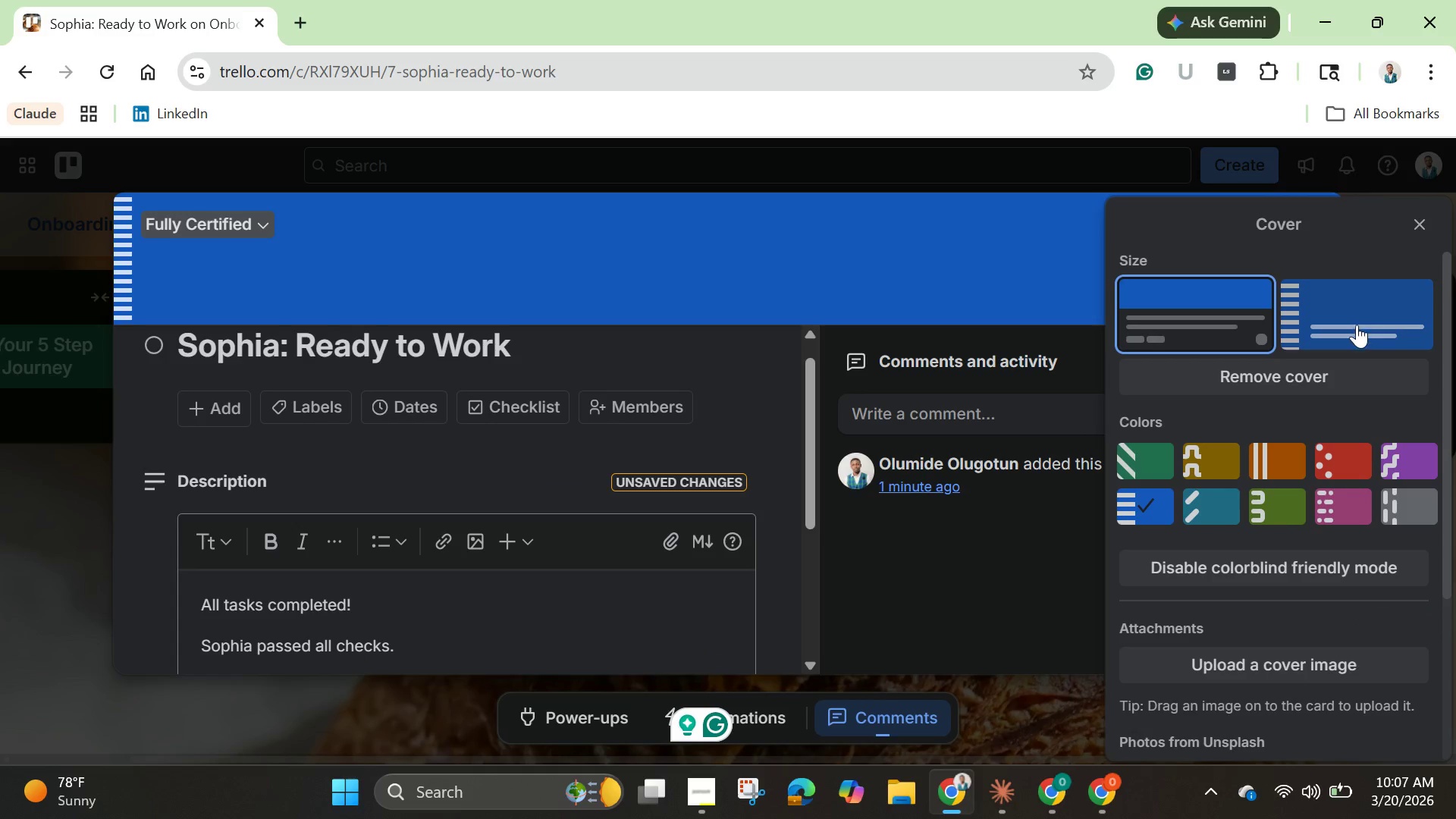 
left_click([1357, 325])
 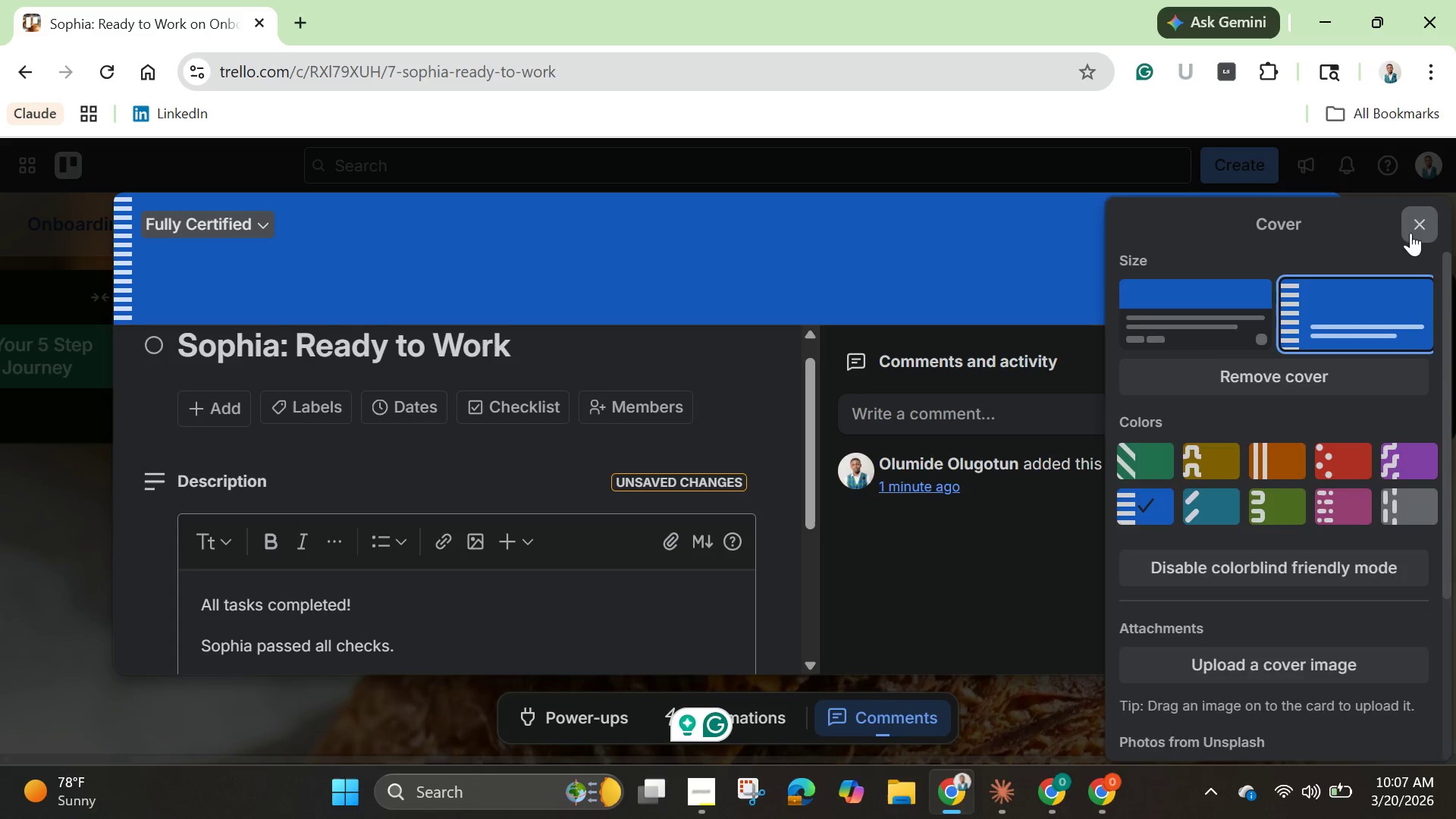 
left_click([1410, 233])
 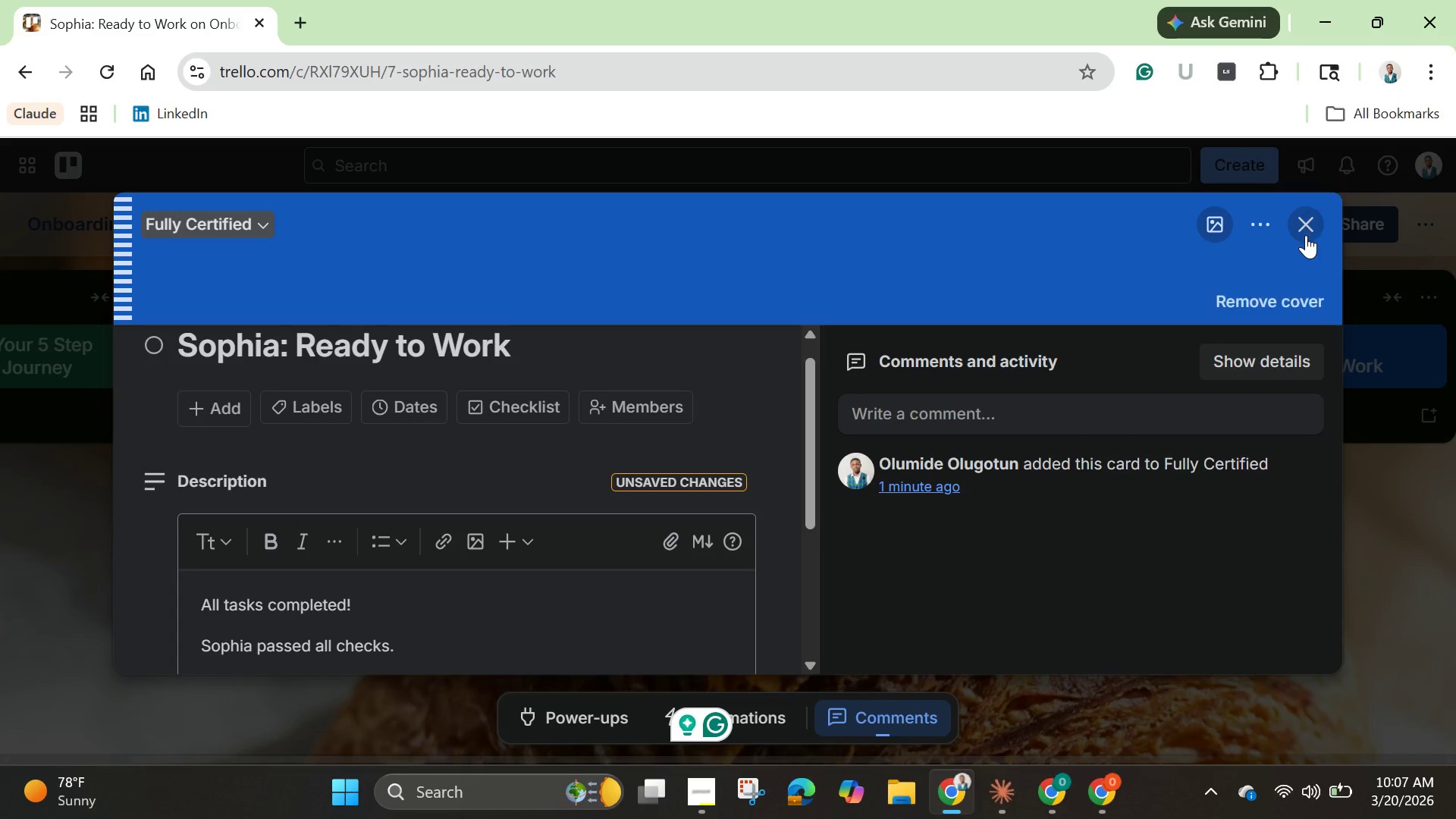 
left_click([1306, 235])
 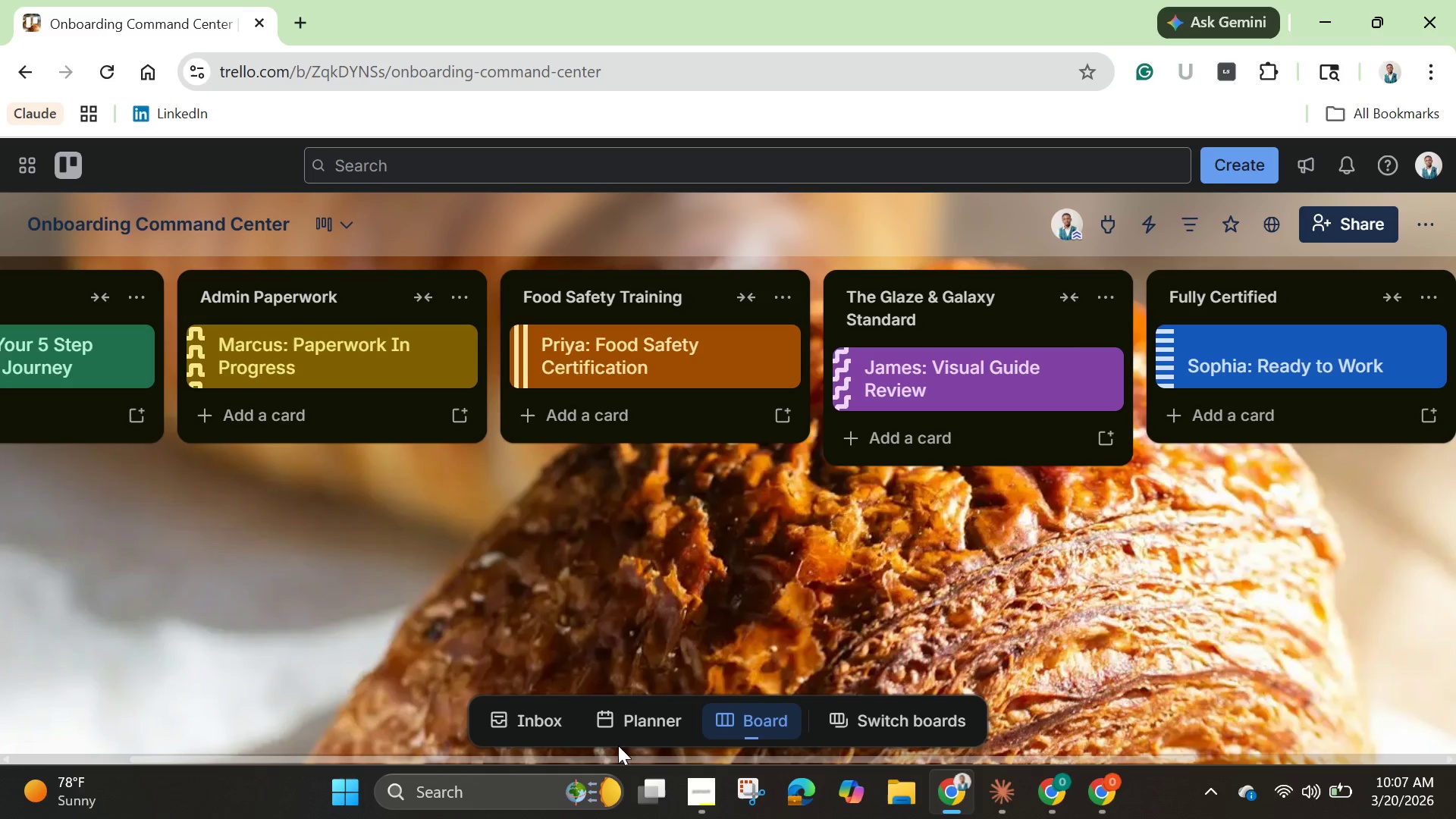 
left_click_drag(start_coordinate=[620, 757], to_coordinate=[573, 757])
 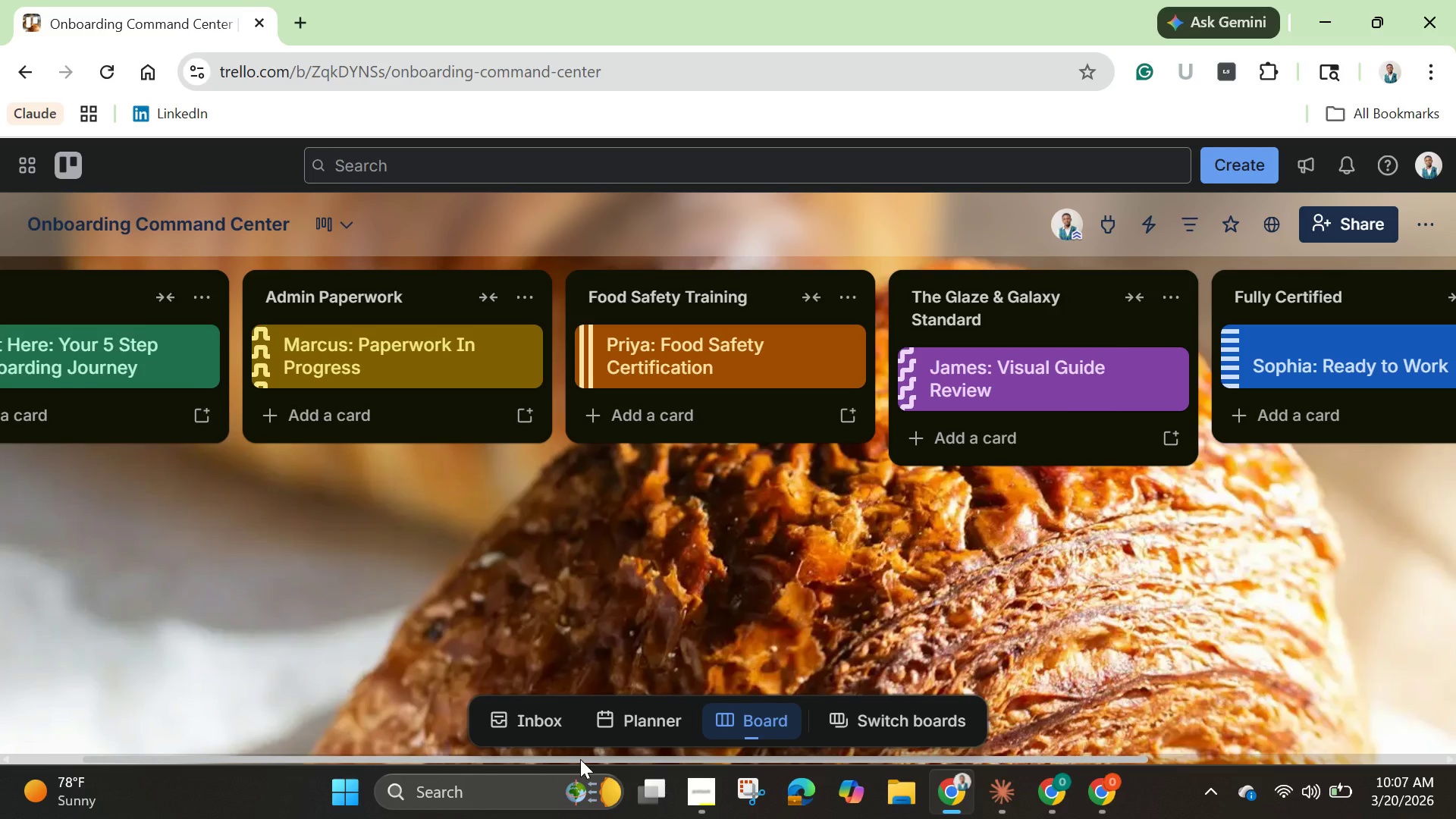 
wait(22.55)
 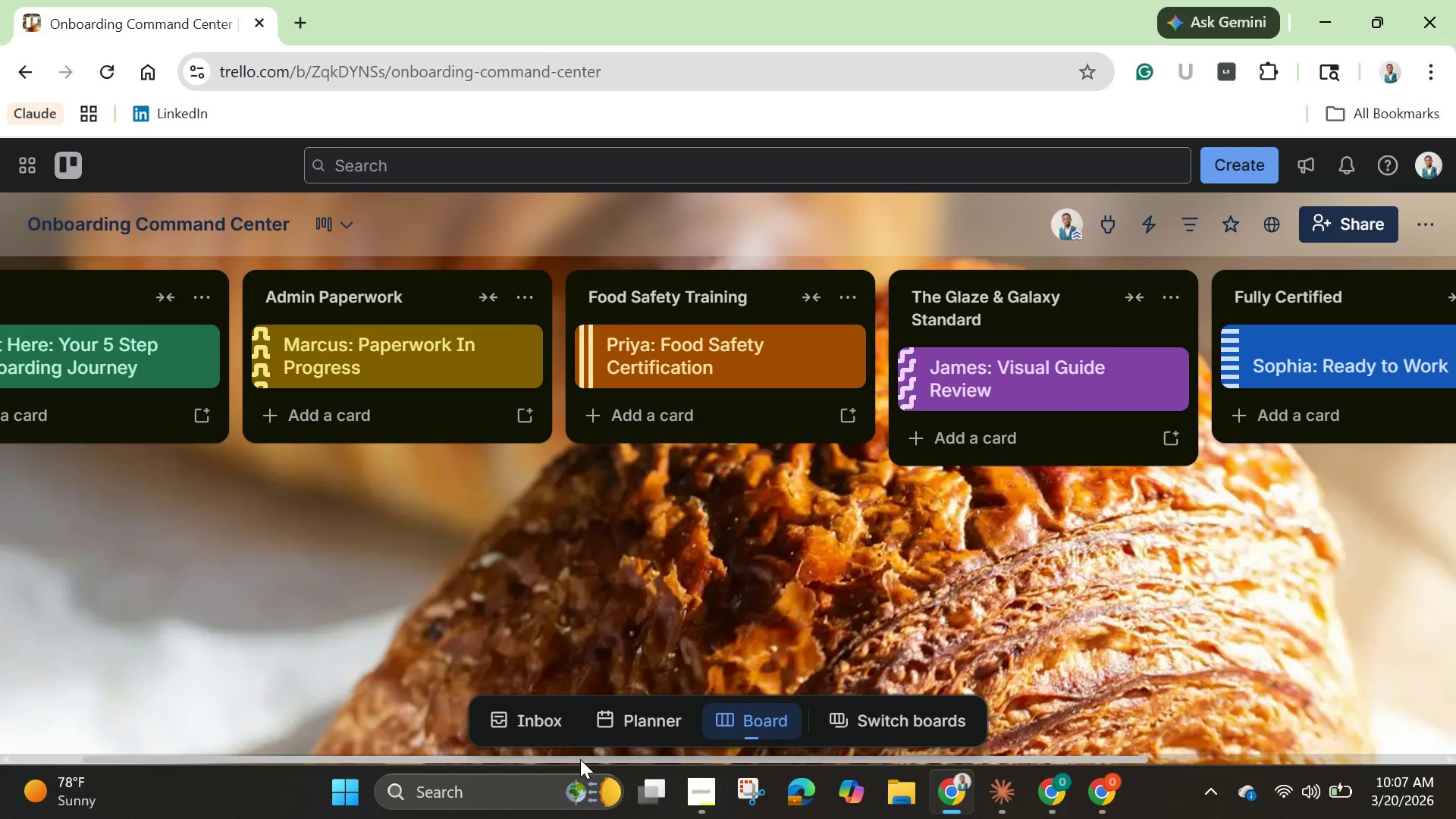 
mouse_move([949, 774])
 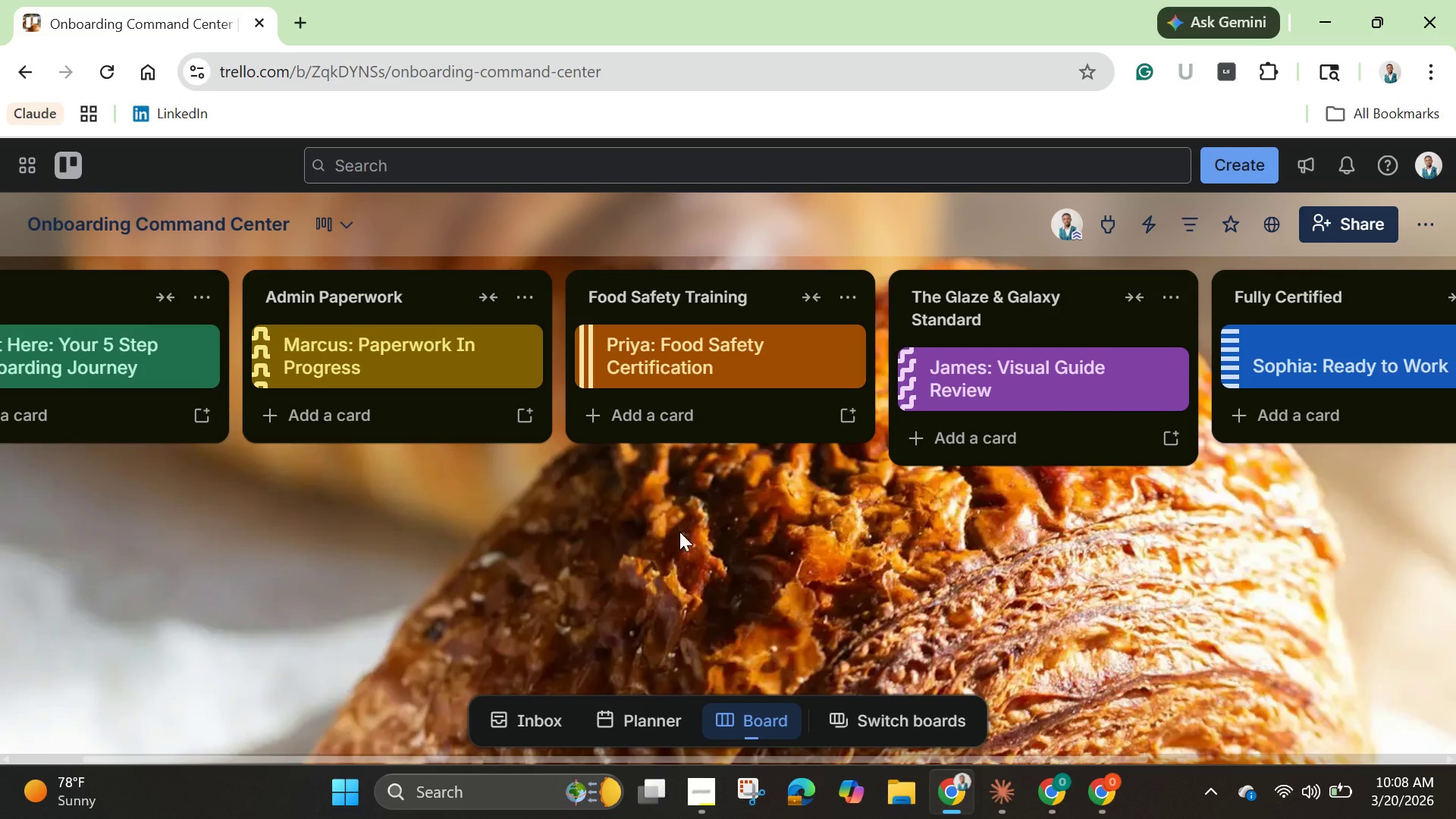 
wait(12.81)
 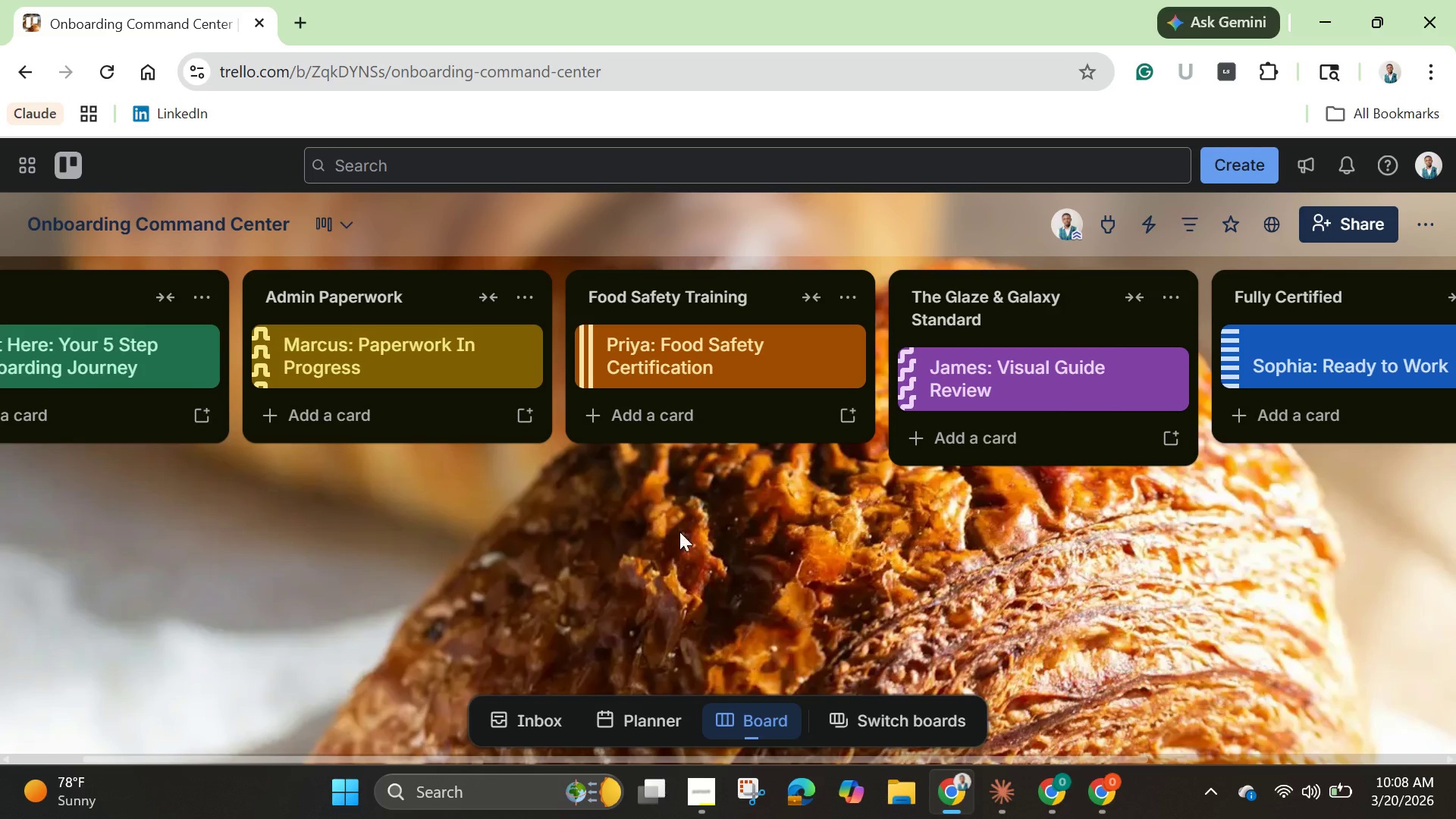 
left_click([1256, 563])
 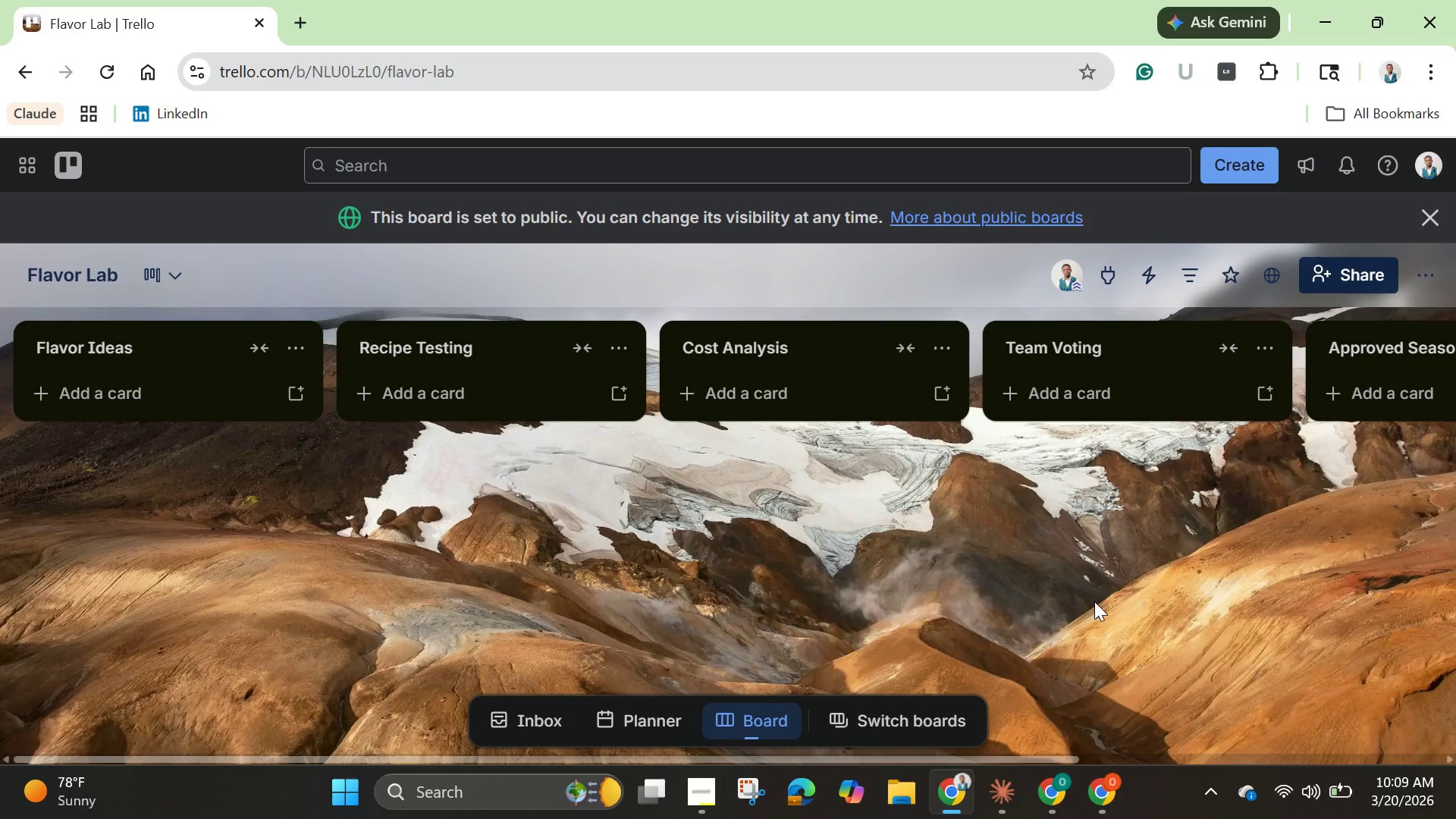 
wait(94.91)
 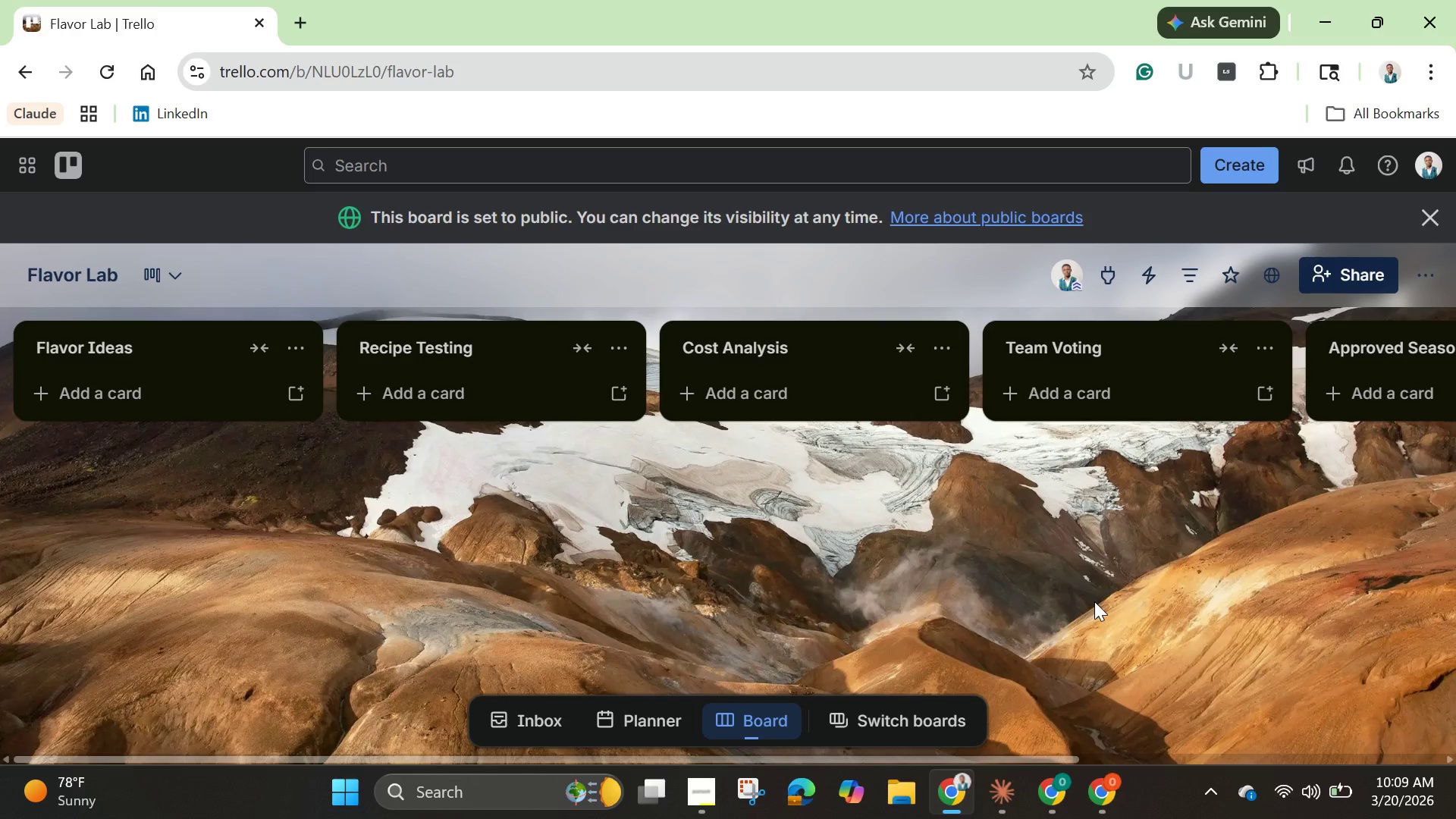 
left_click([938, 342])
 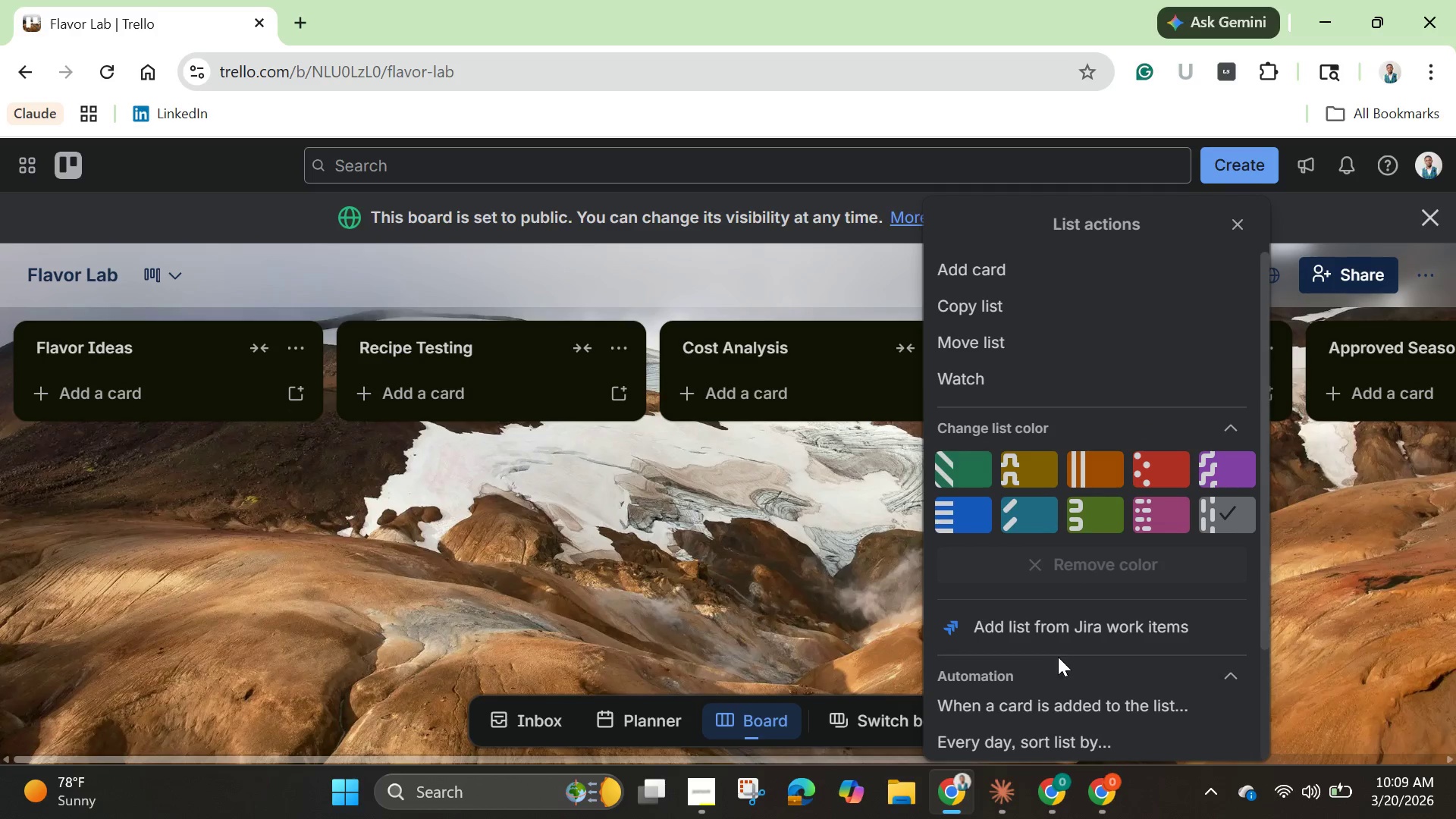 
scroll: coordinate [1021, 577], scroll_direction: down, amount: 3.0
 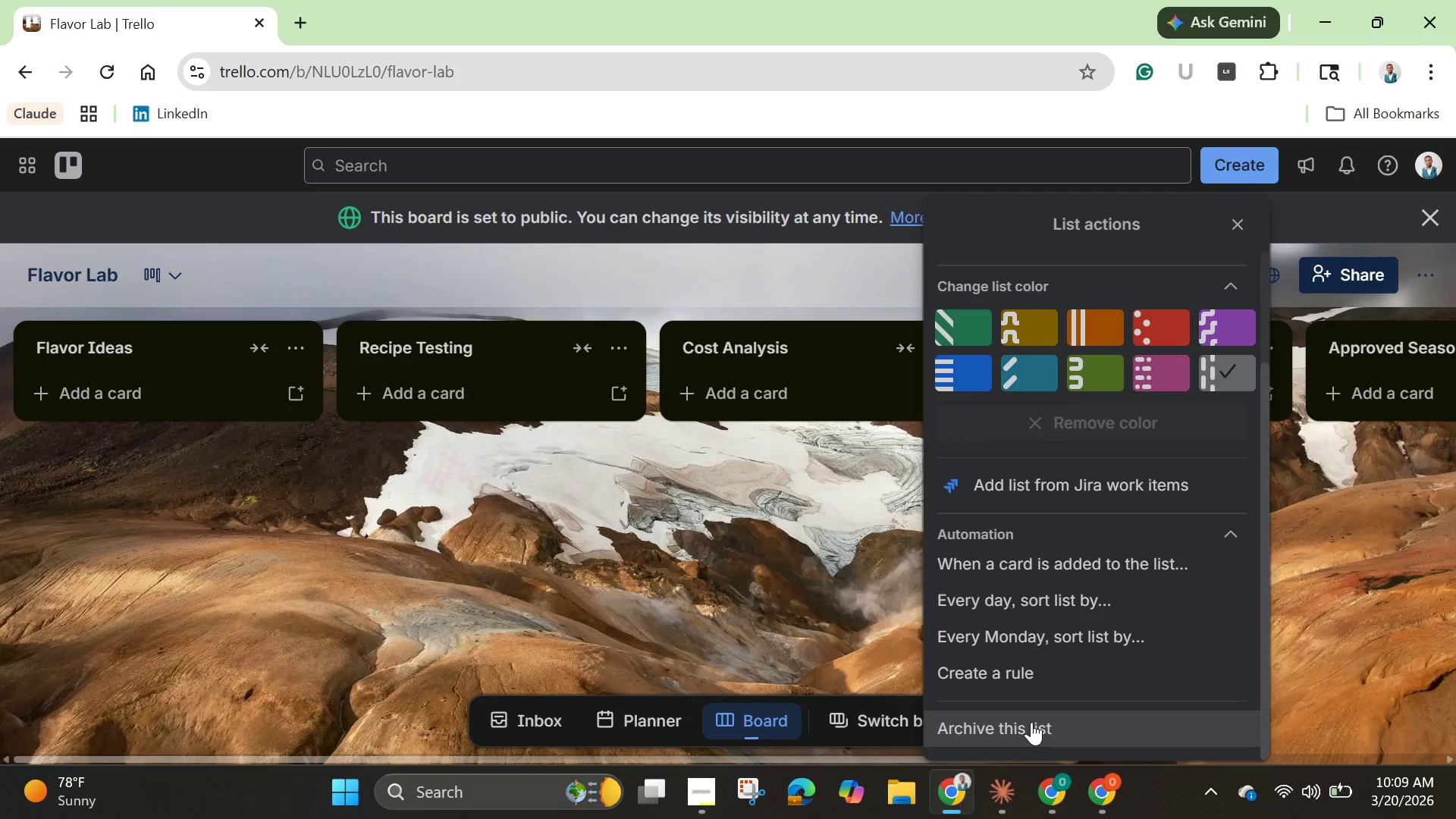 
left_click([1031, 722])
 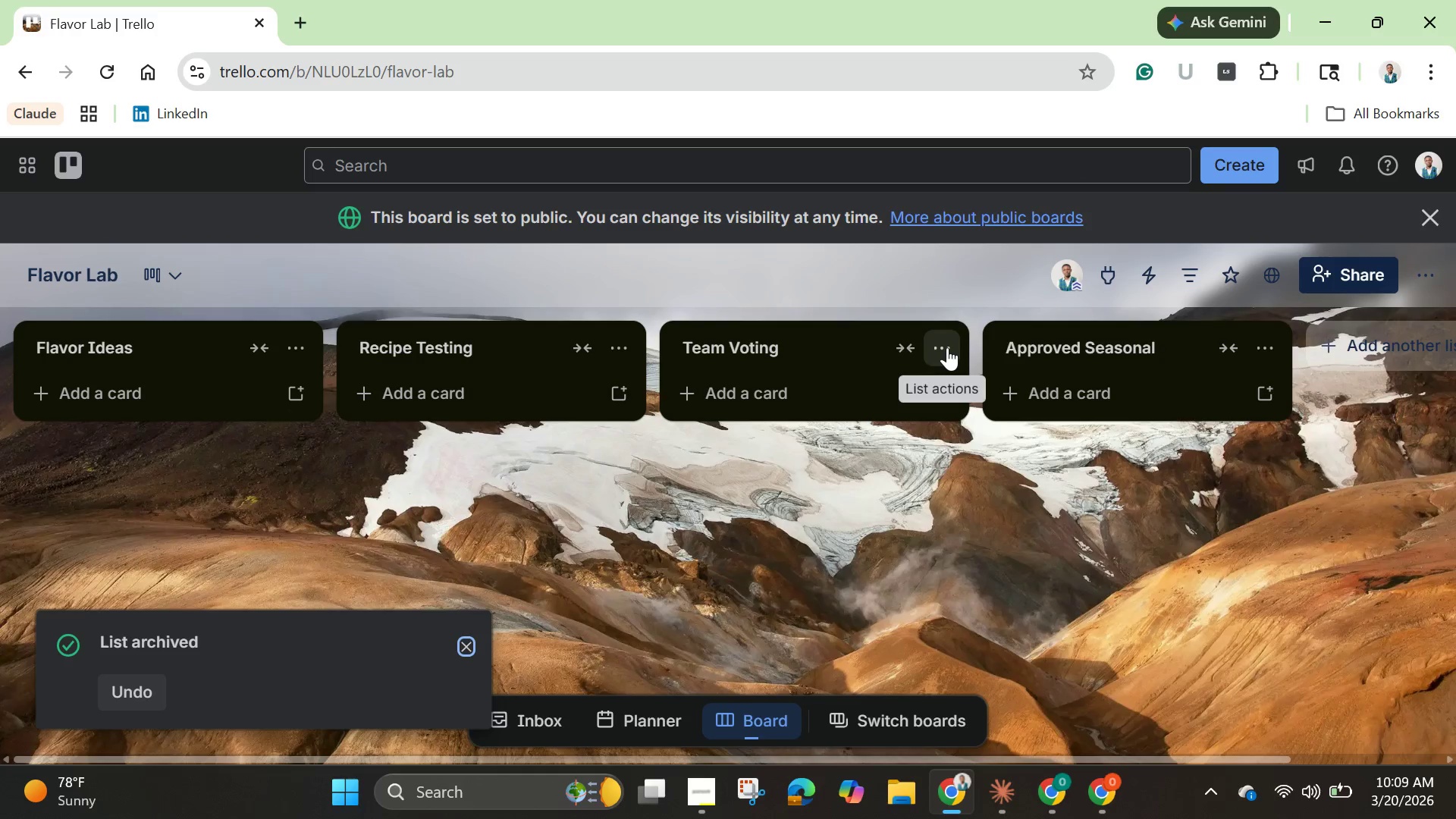 
left_click([947, 347])
 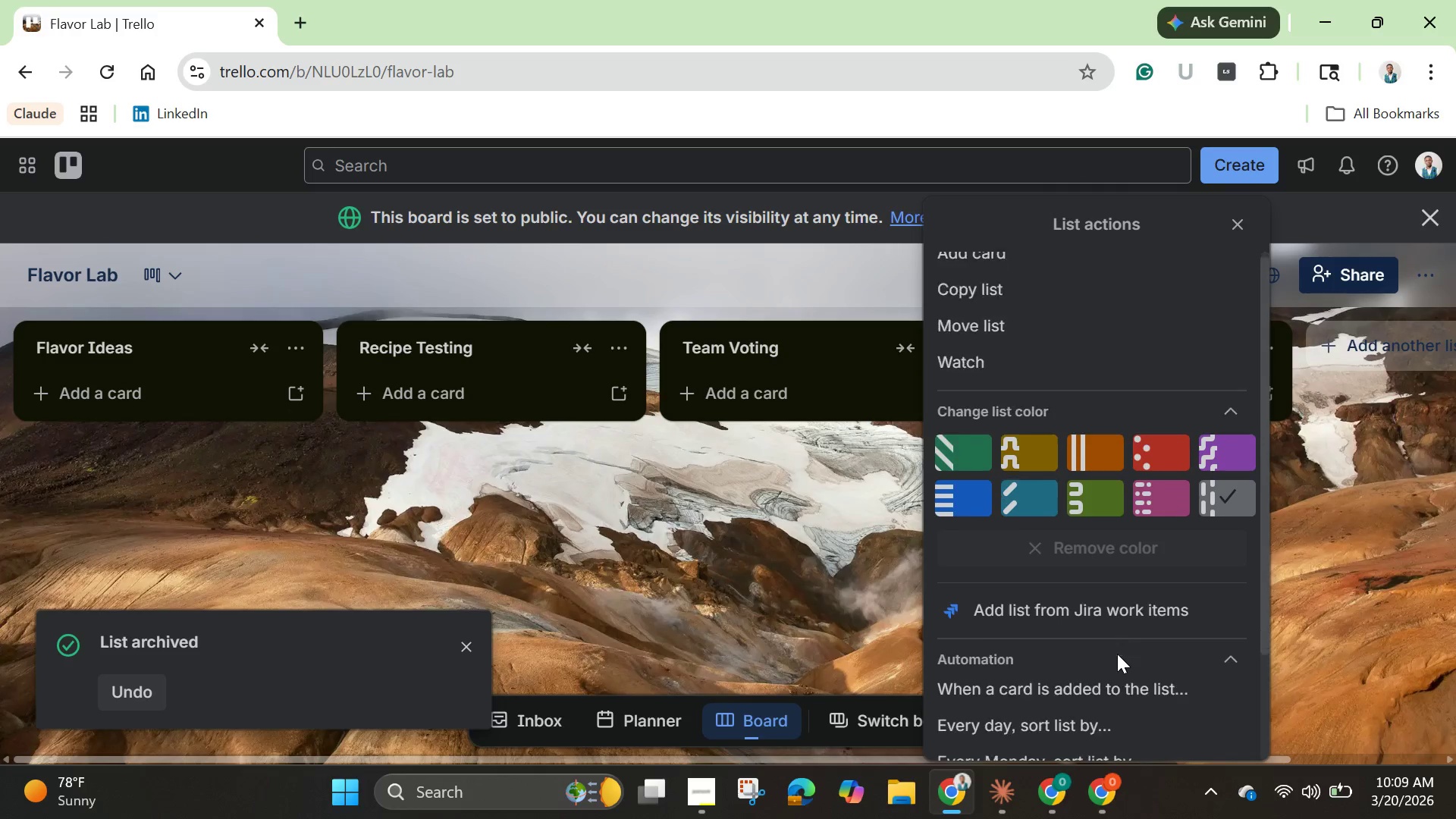 
scroll: coordinate [1117, 654], scroll_direction: down, amount: 3.0
 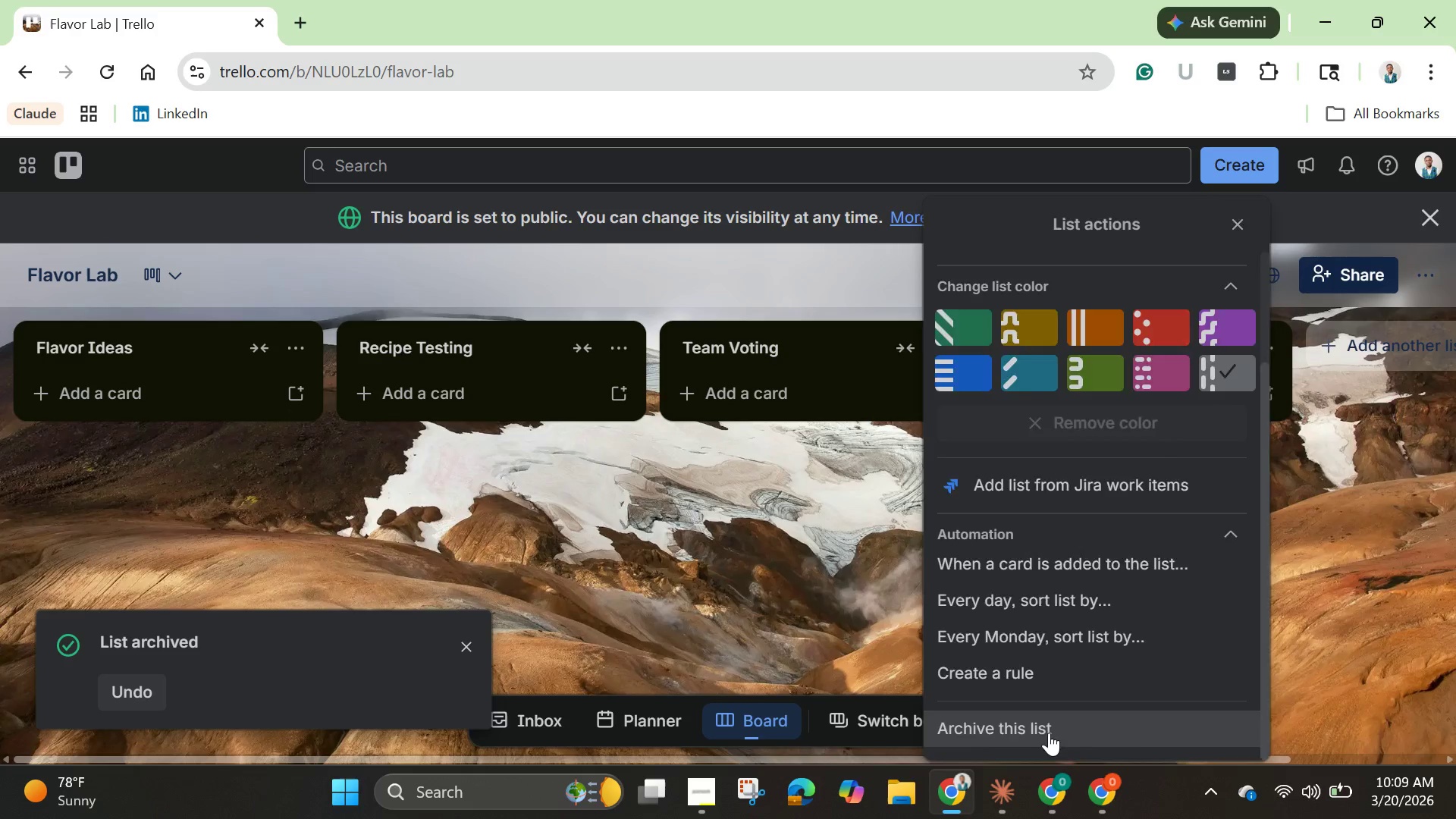 
left_click([1049, 733])
 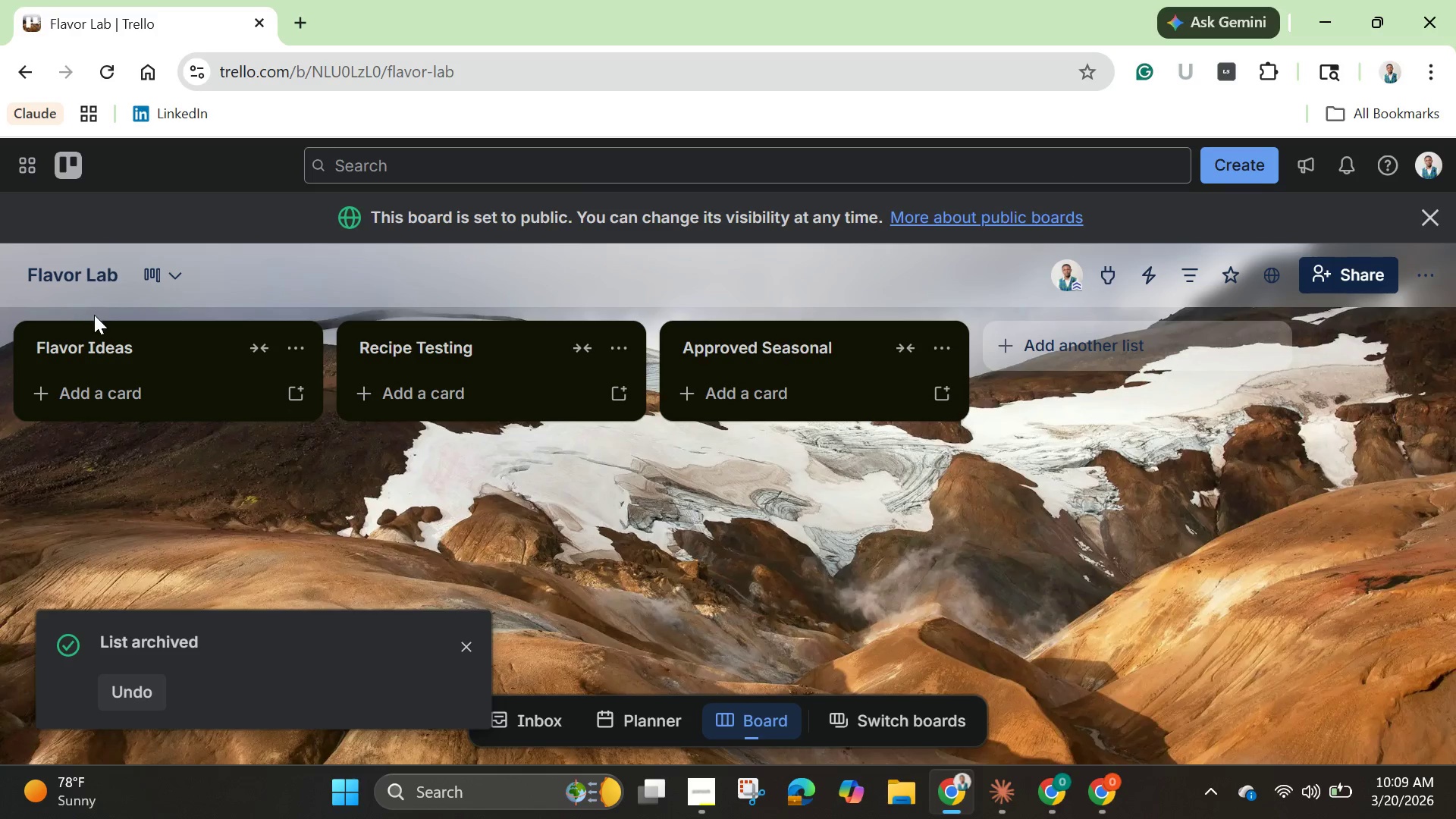 
left_click([111, 352])
 